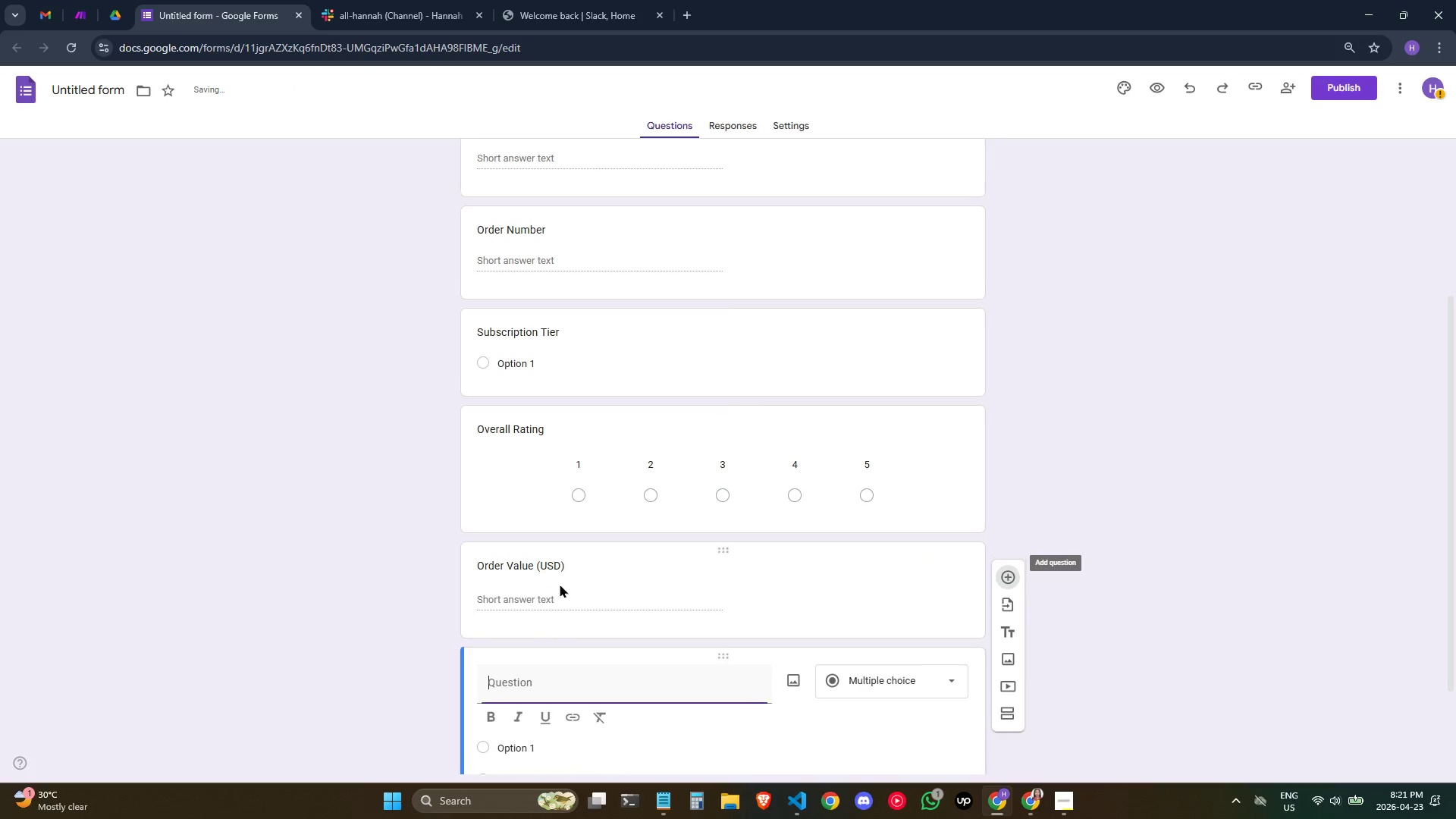 
scroll: coordinate [544, 596], scroll_direction: down, amount: 3.0
 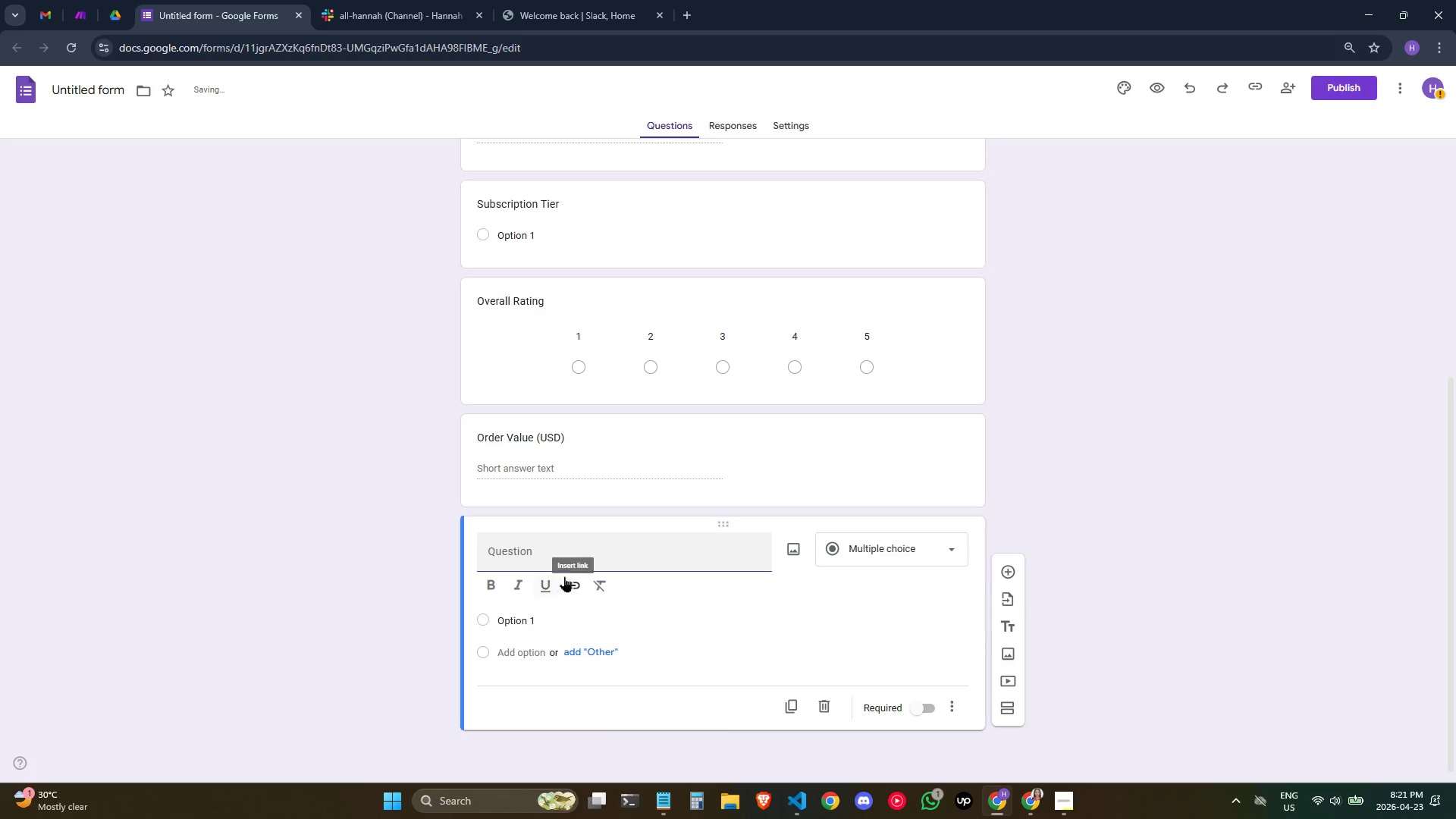 
left_click([585, 556])
 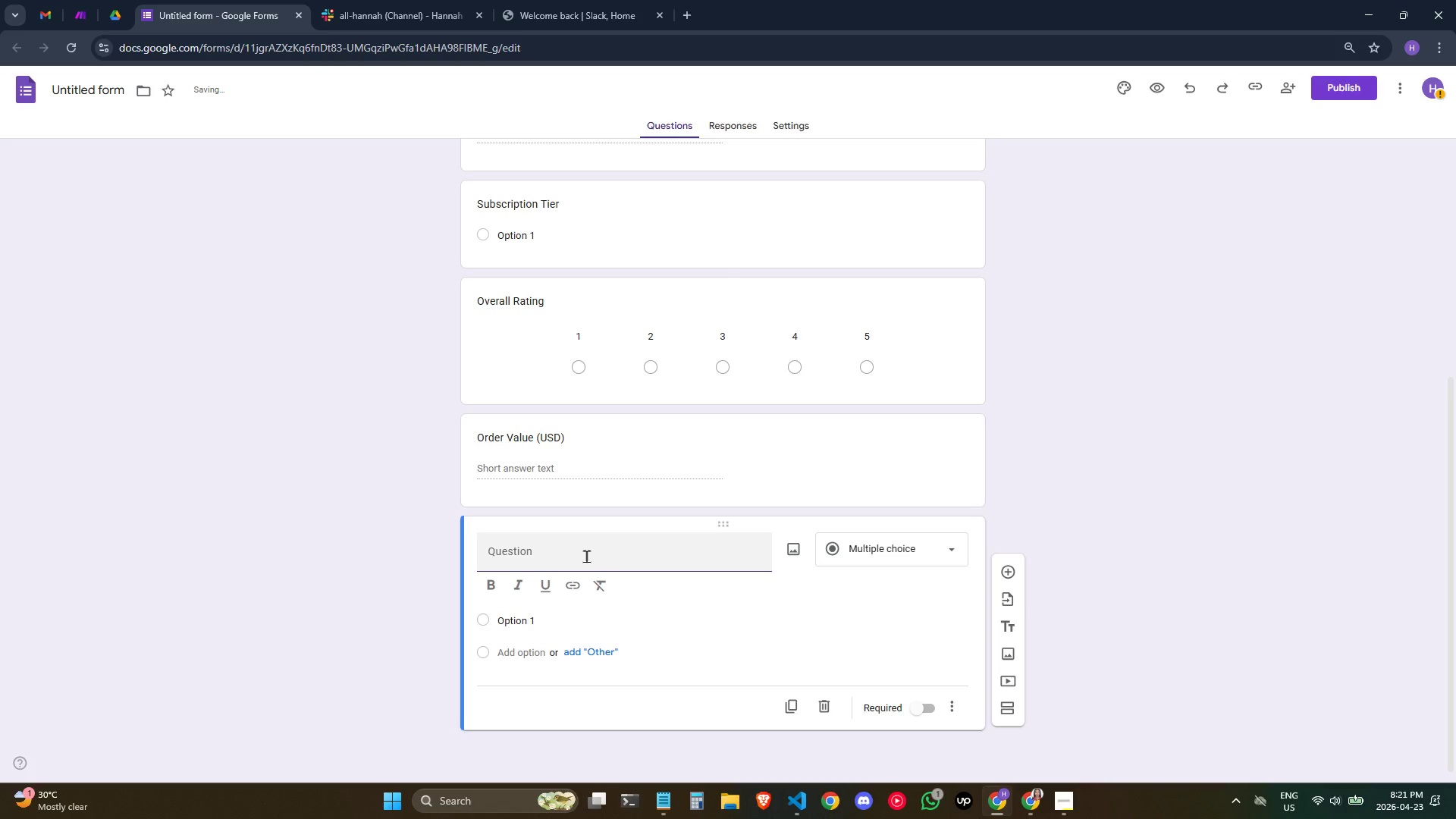 
type(fEED)
key(Backspace)
key(Backspace)
key(Backspace)
key(Backspace)
key(Backspace)
key(Backspace)
type(Feedback Comments)
 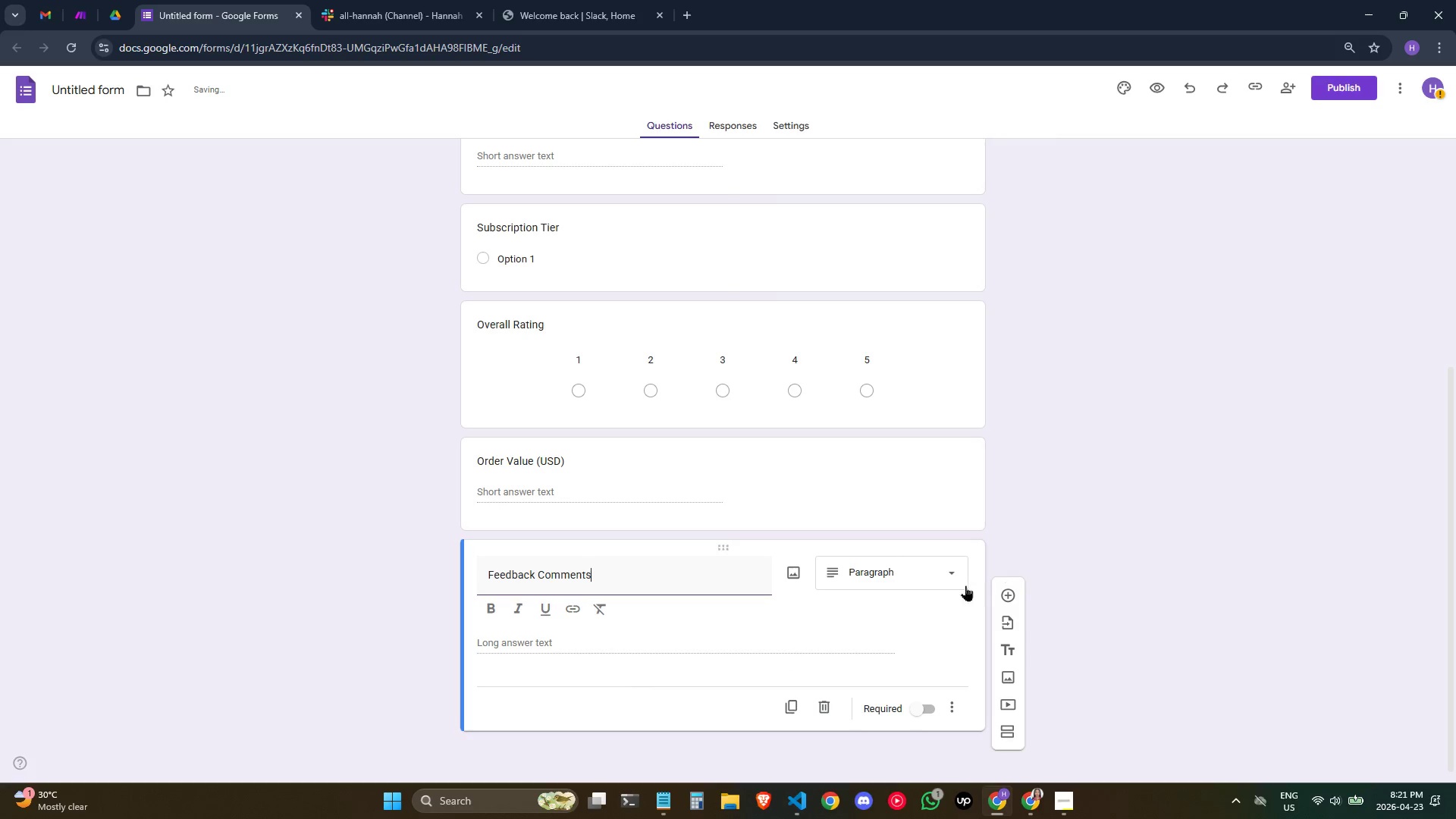 
left_click([930, 576])
 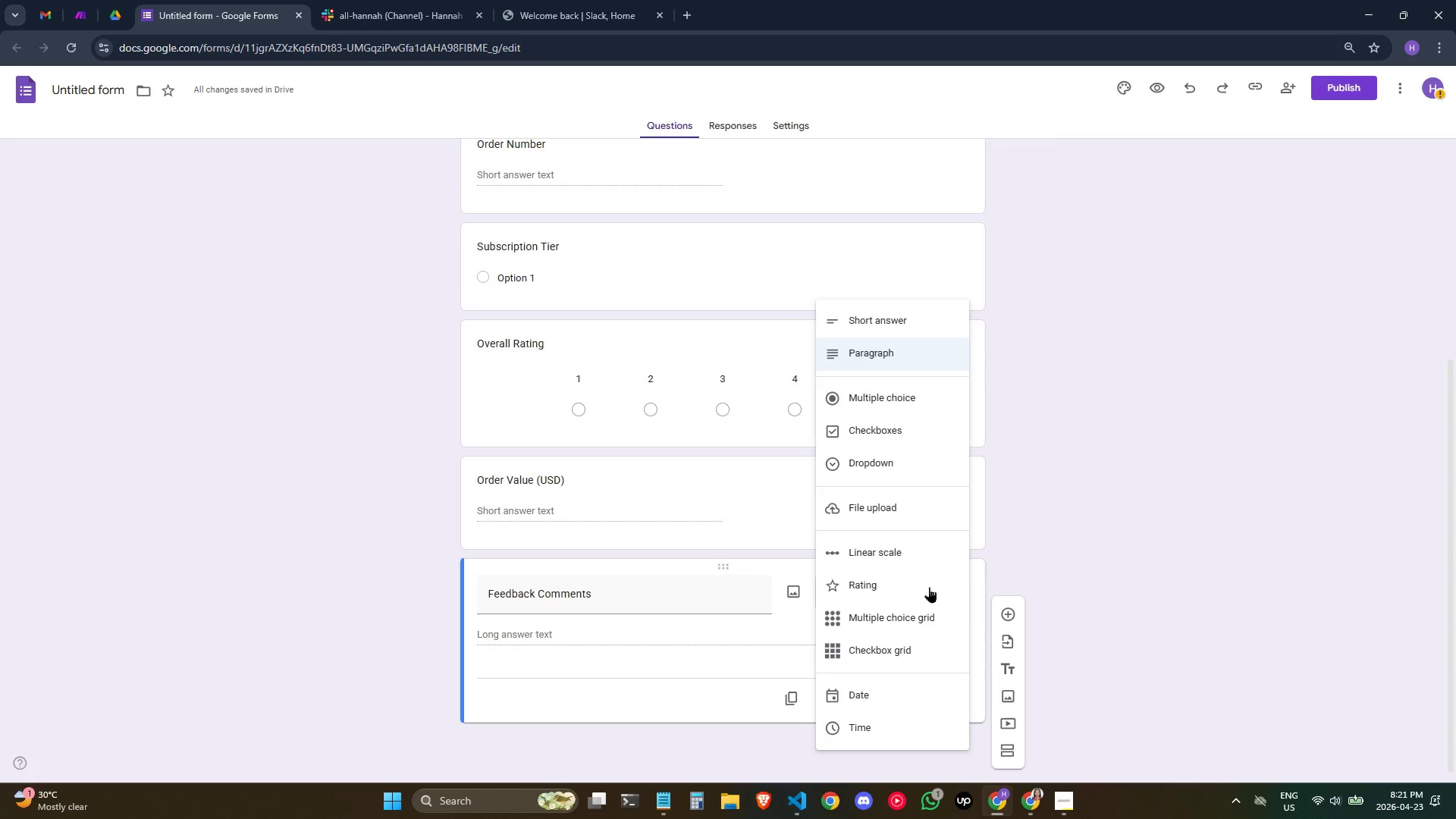 
left_click([923, 356])
 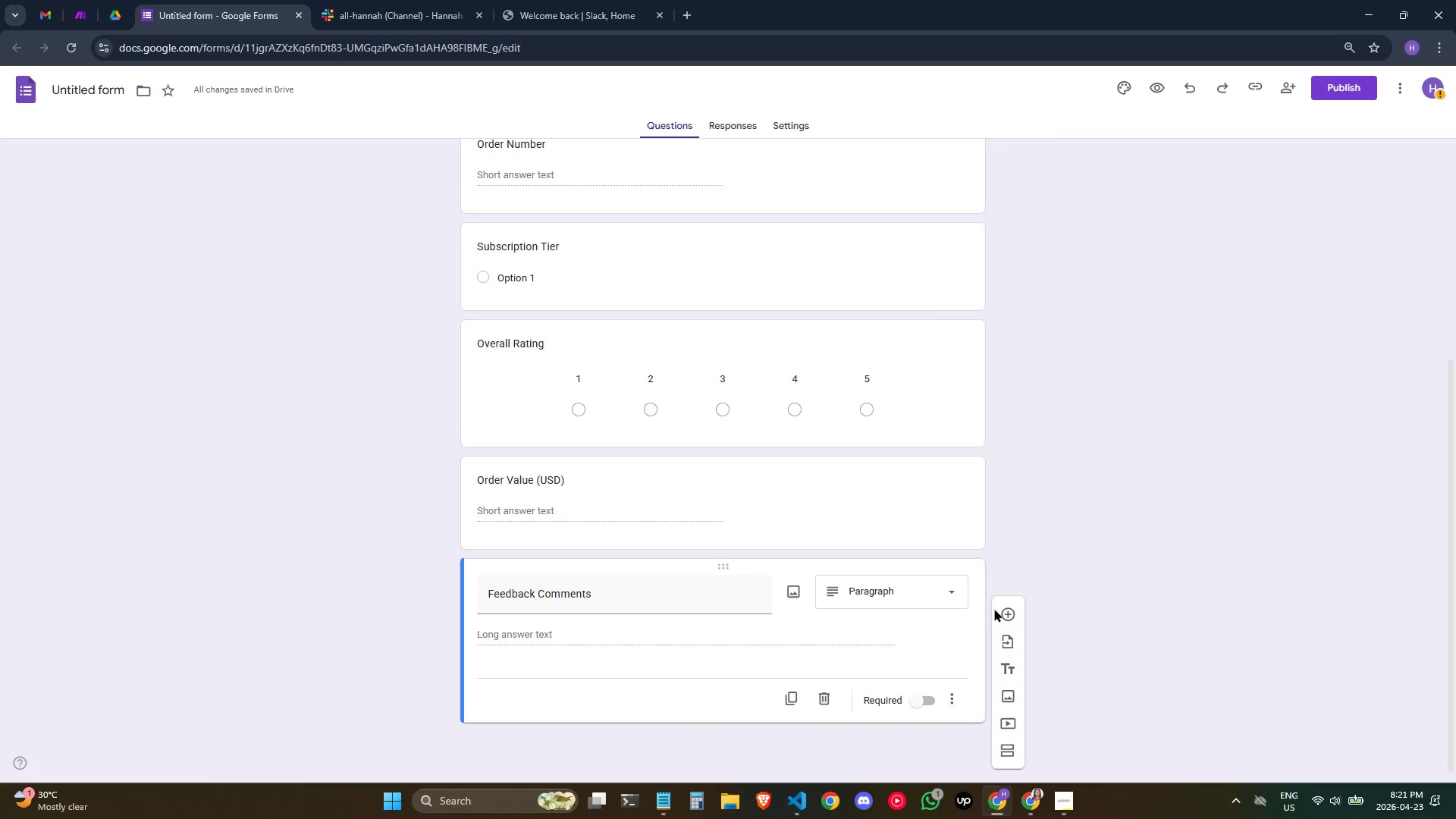 
left_click([1015, 606])
 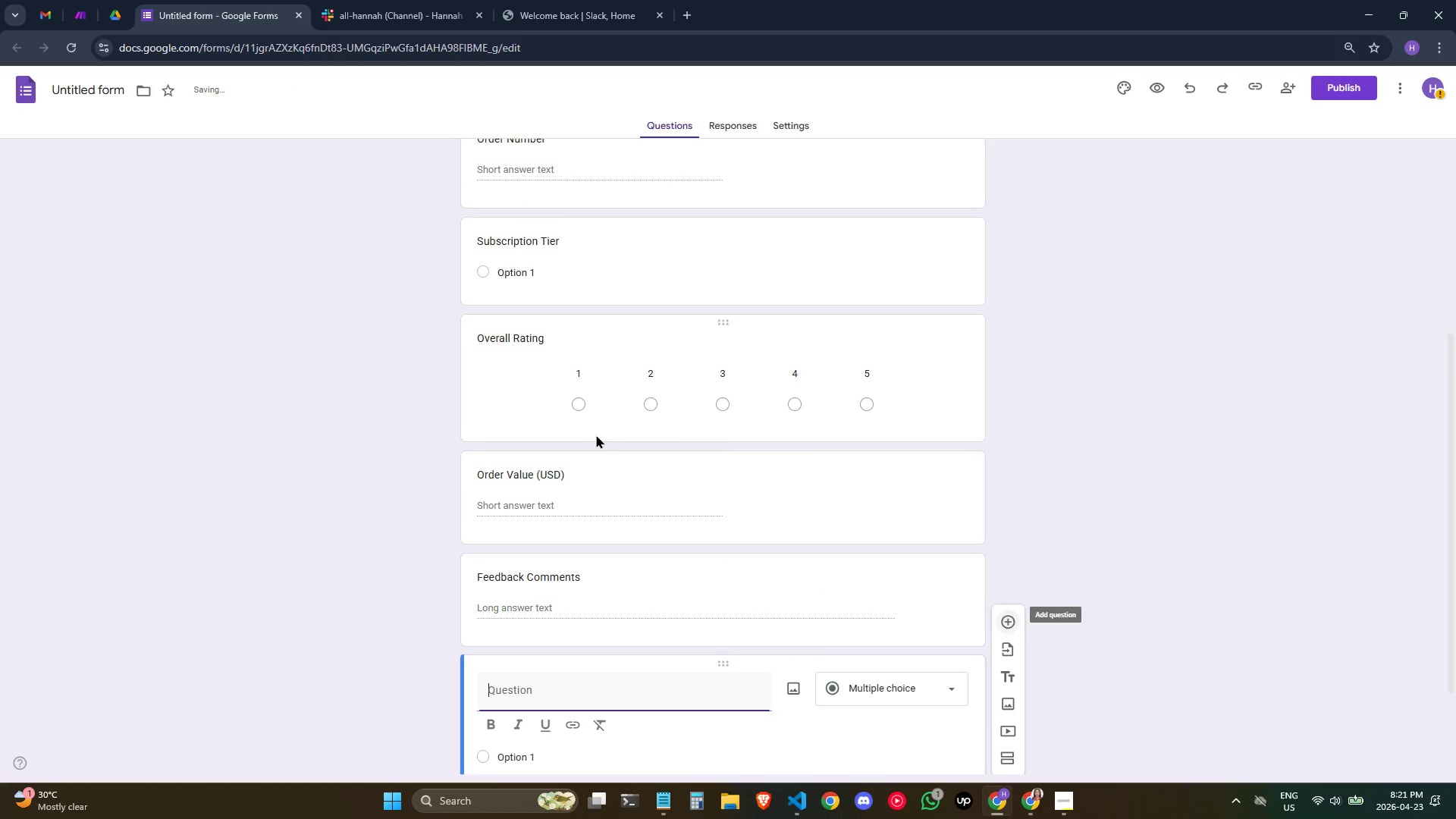 
scroll: coordinate [596, 435], scroll_direction: down, amount: 2.0
 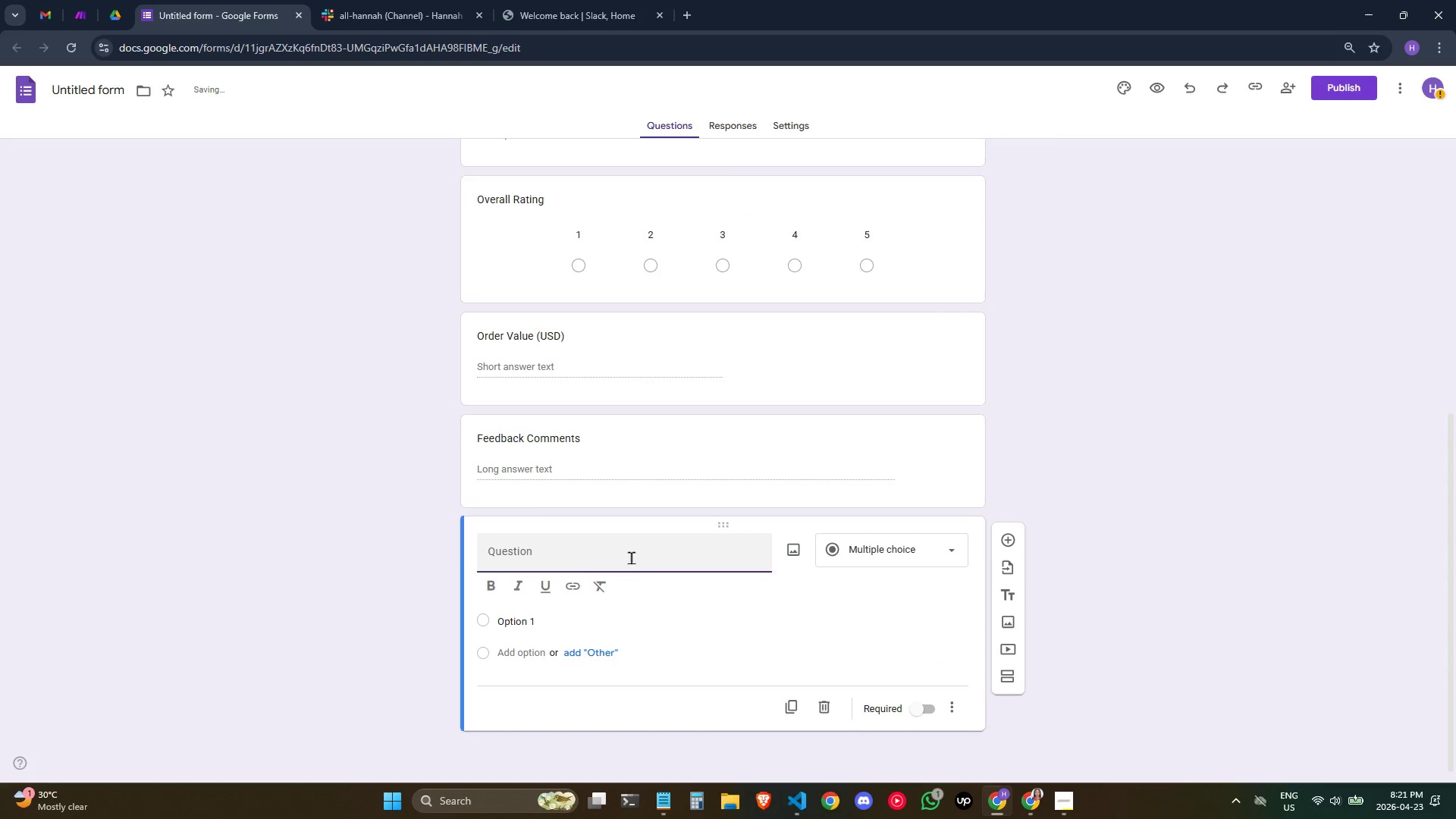 
left_click([631, 556])
 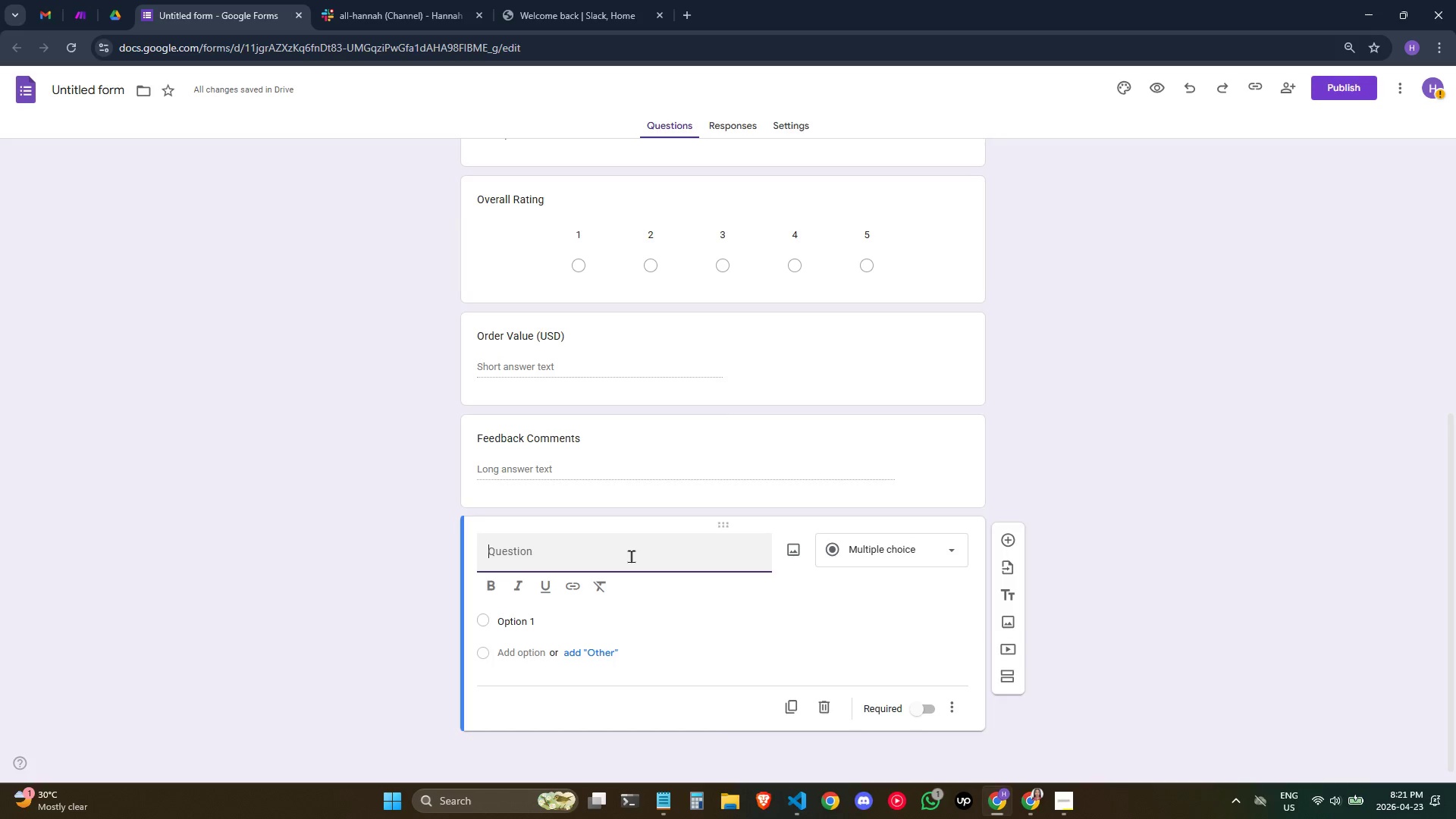 
type(Wol)
key(Backspace)
type(uld you recommend)
 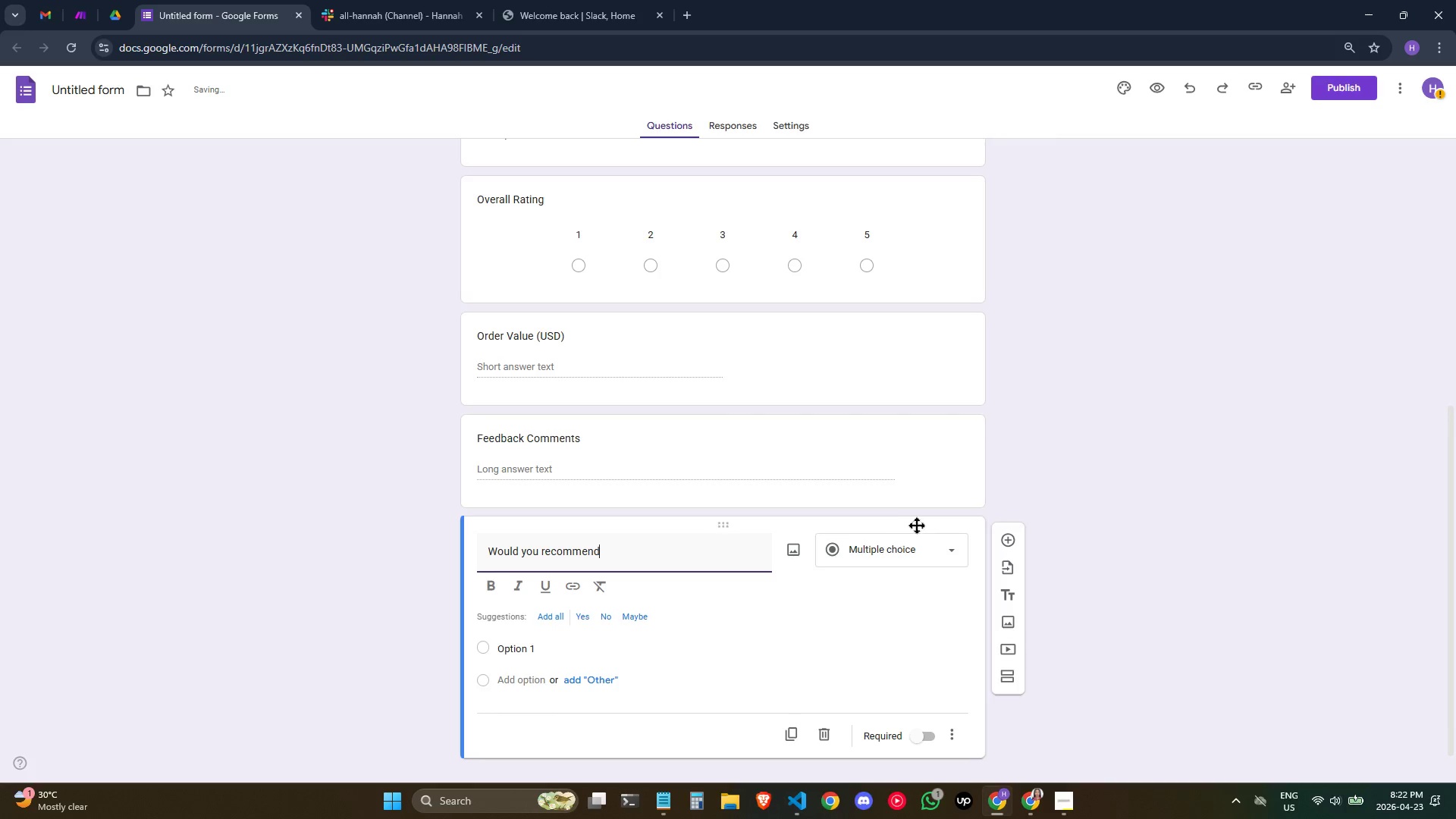 
type( us?)
 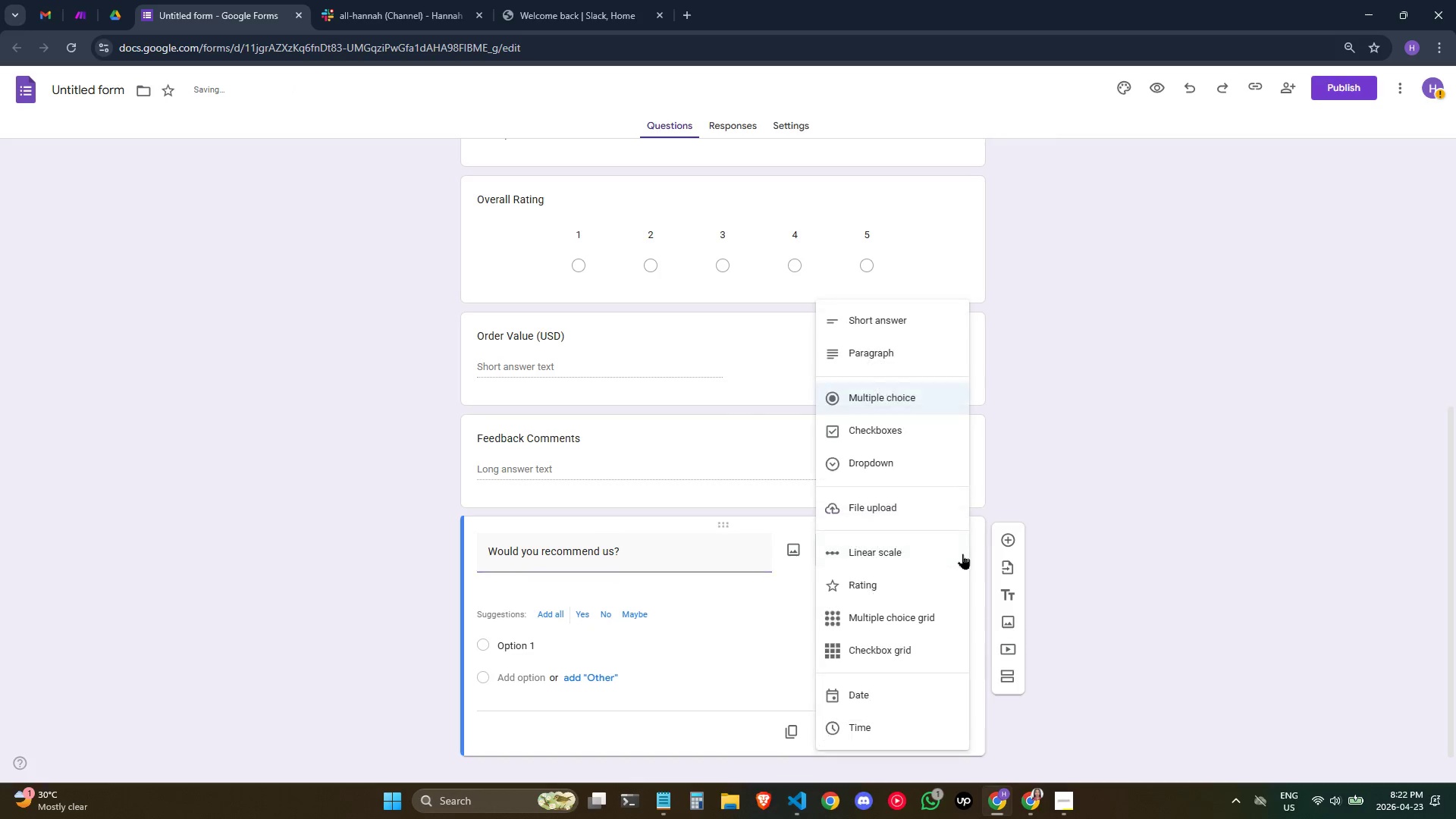 
left_click([1128, 412])
 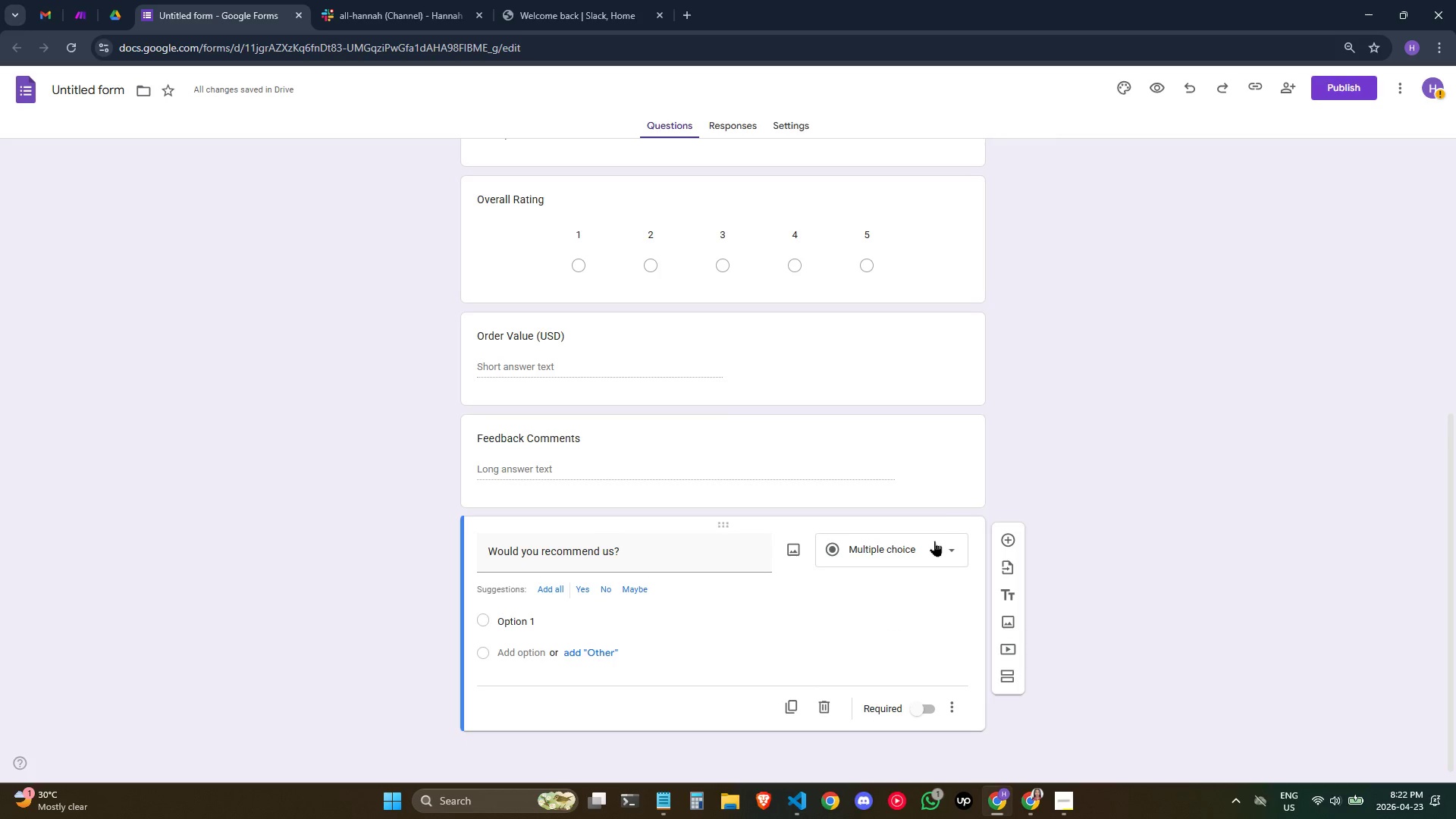 
scroll: coordinate [880, 450], scroll_direction: up, amount: 5.0
 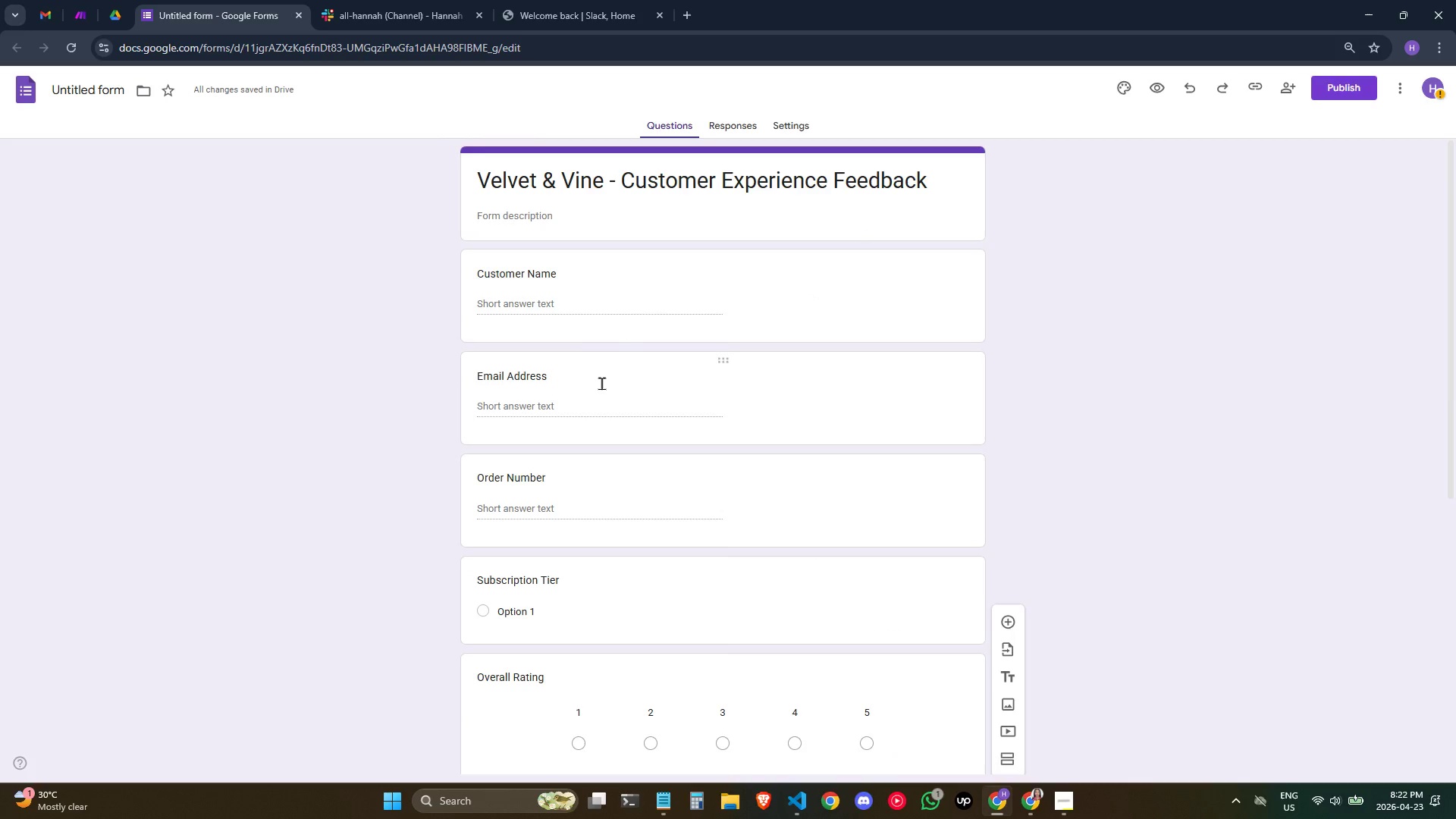 
left_click([602, 381])
 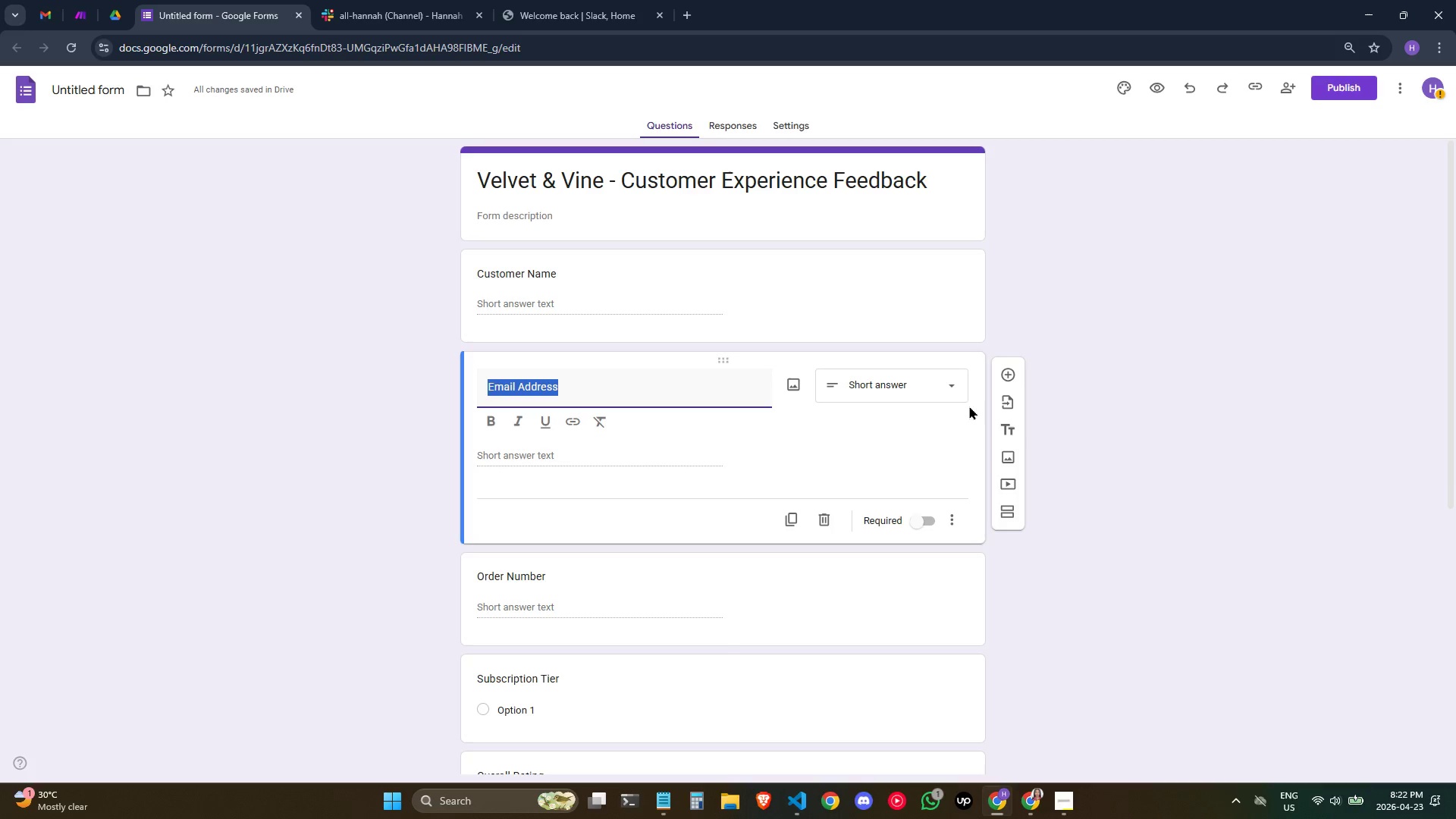 
left_click([1138, 366])
 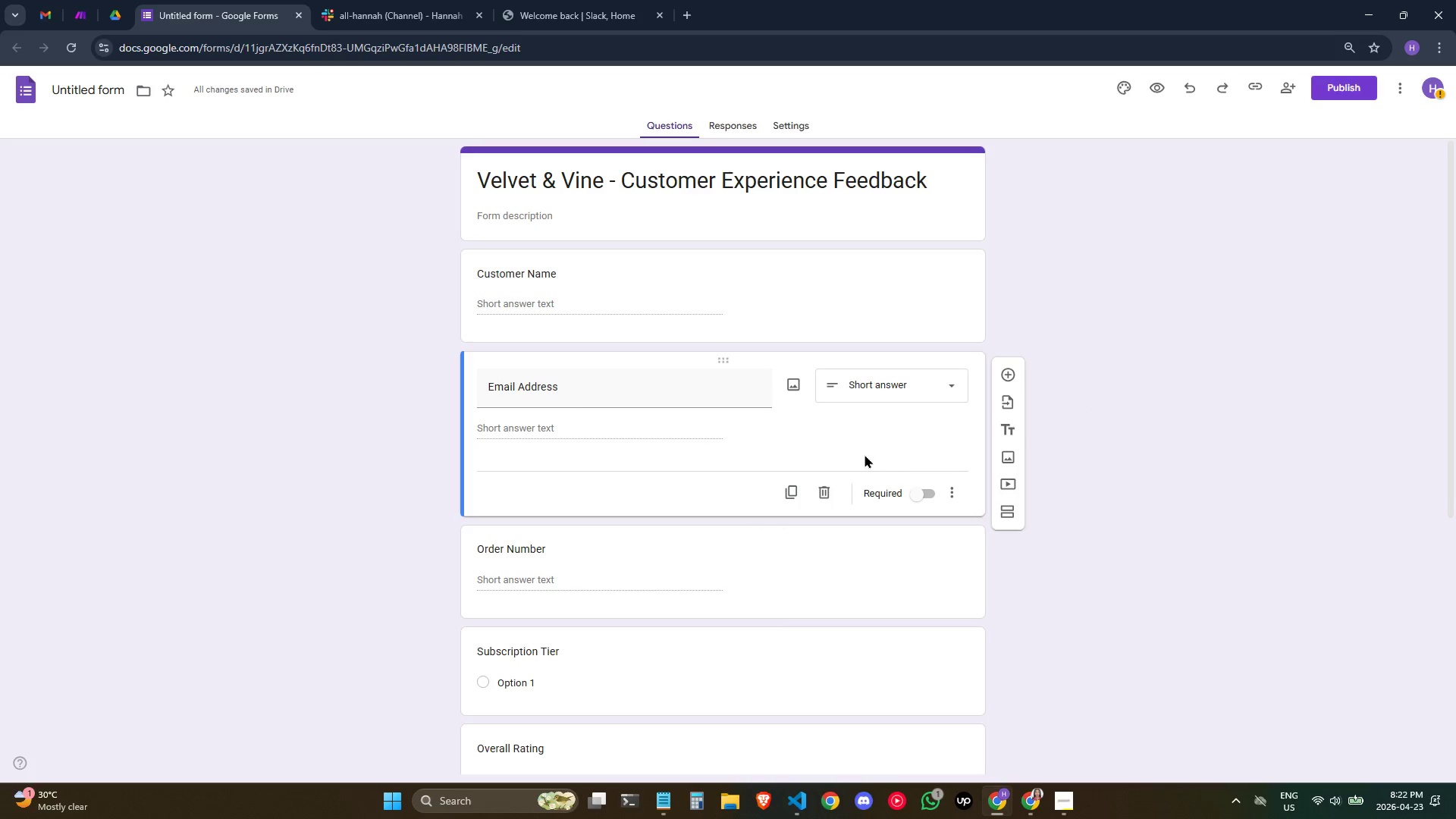 
left_click([872, 442])
 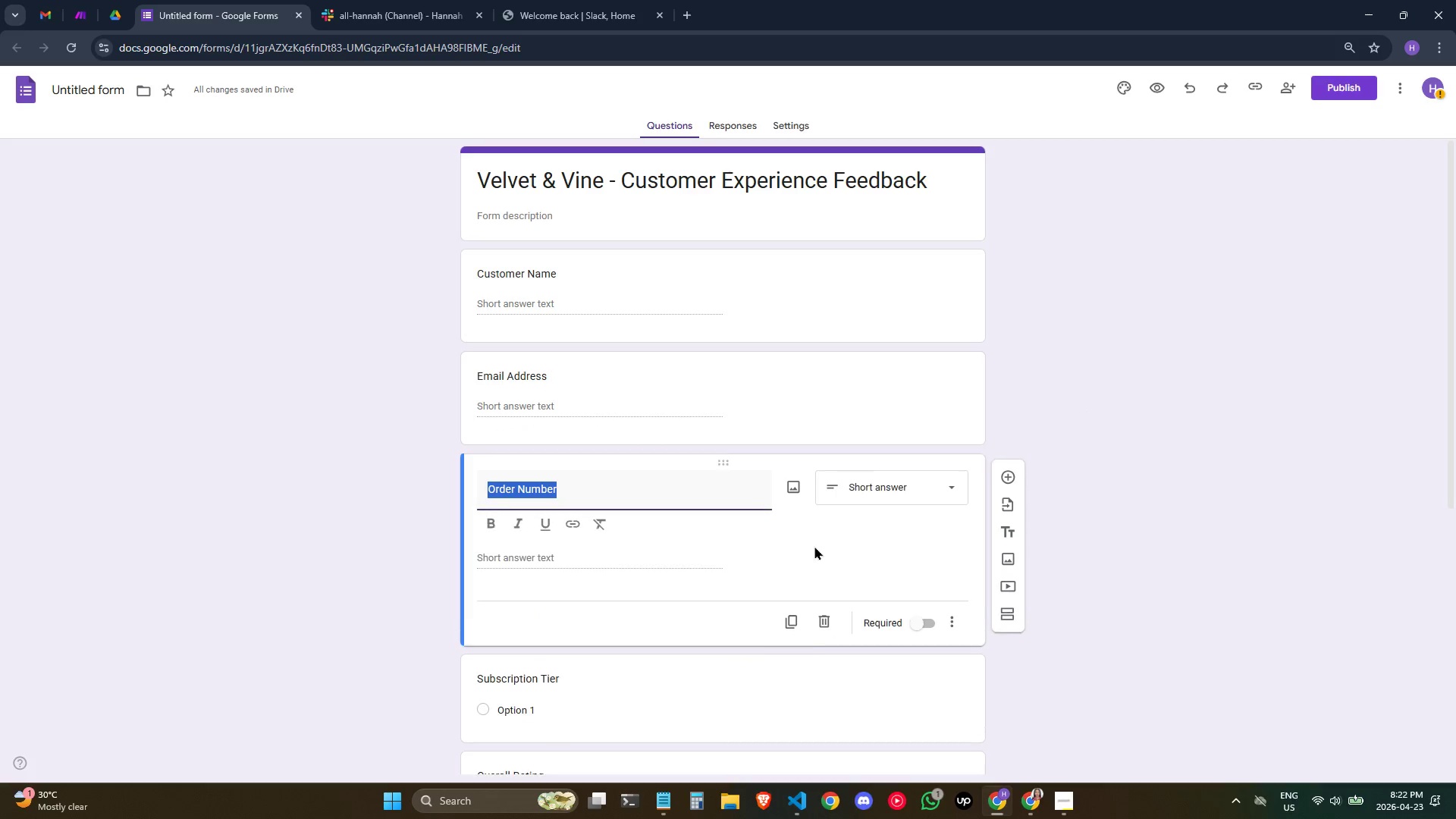 
double_click([1426, 369])
 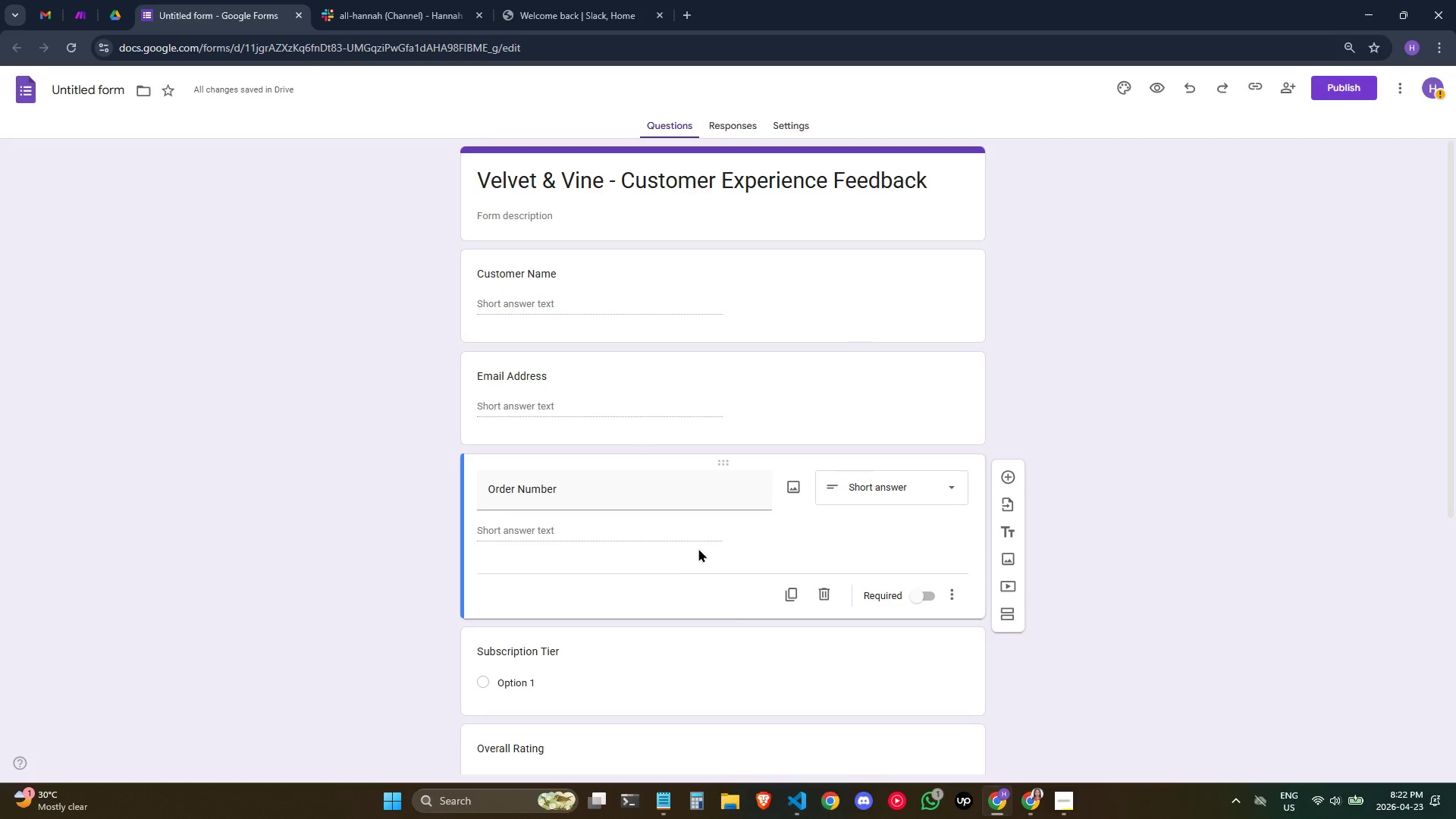 
wait(5.23)
 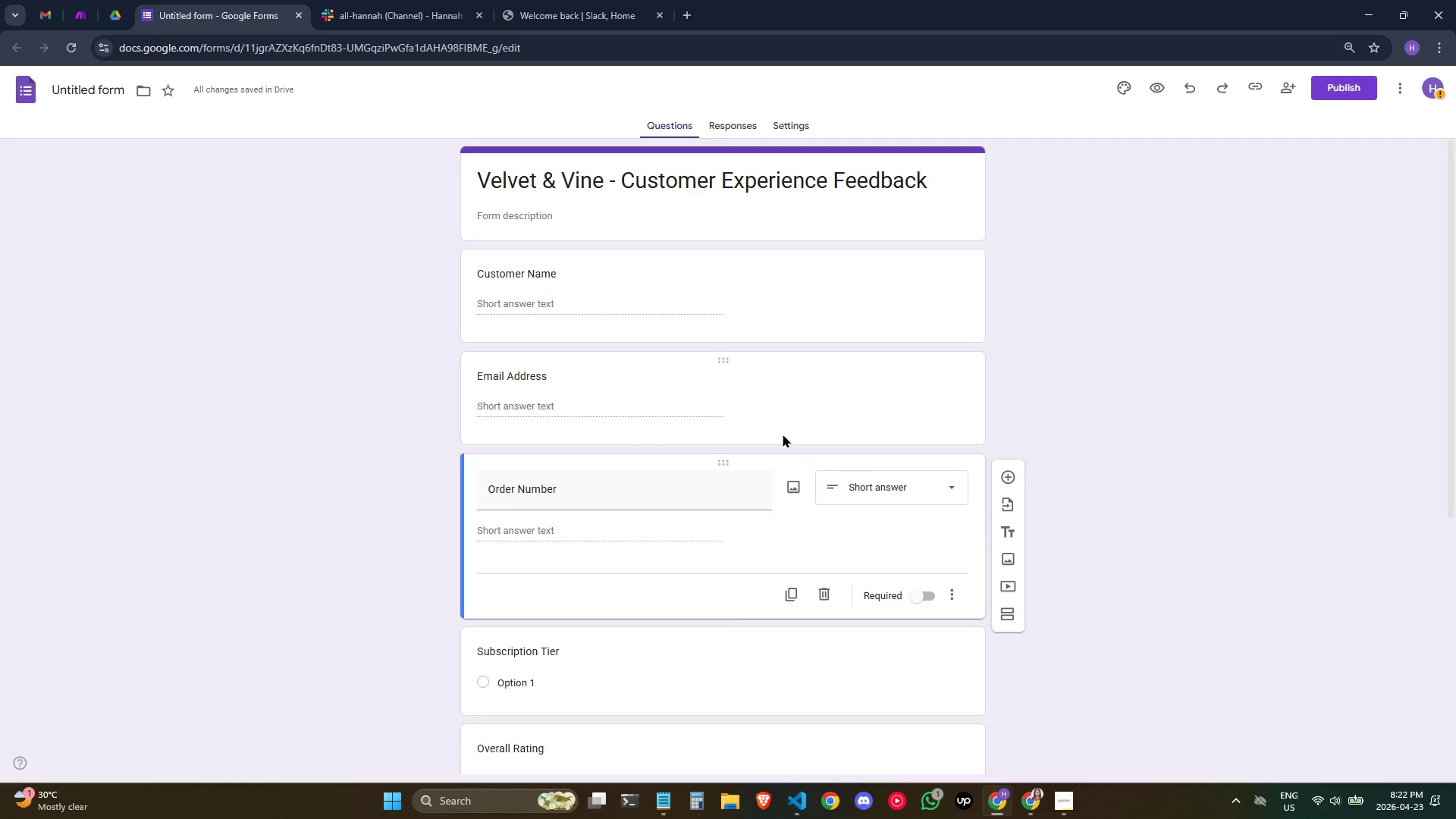 
scroll: coordinate [806, 450], scroll_direction: down, amount: 2.0
 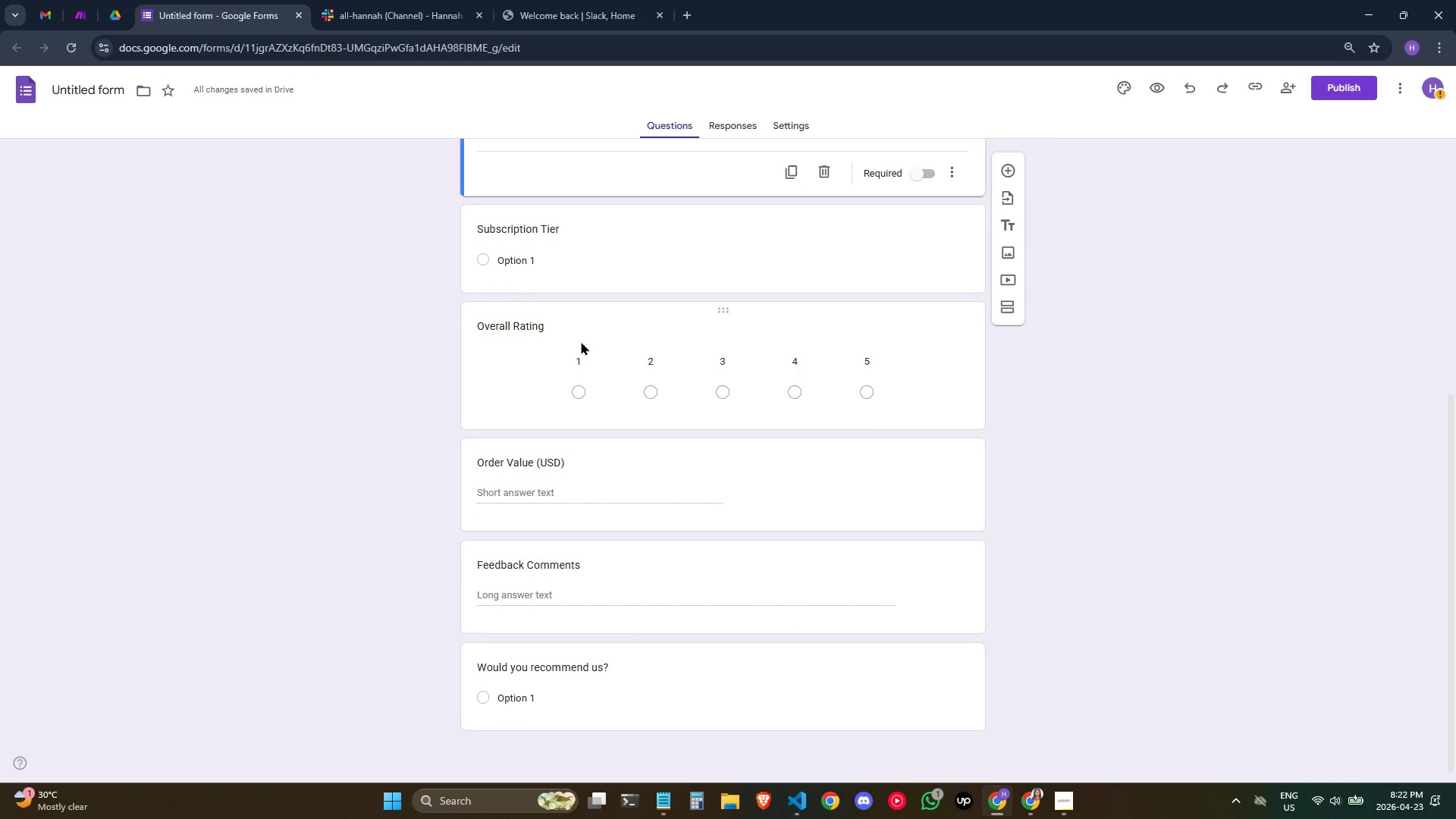 
scroll: coordinate [773, 384], scroll_direction: up, amount: 1.0
 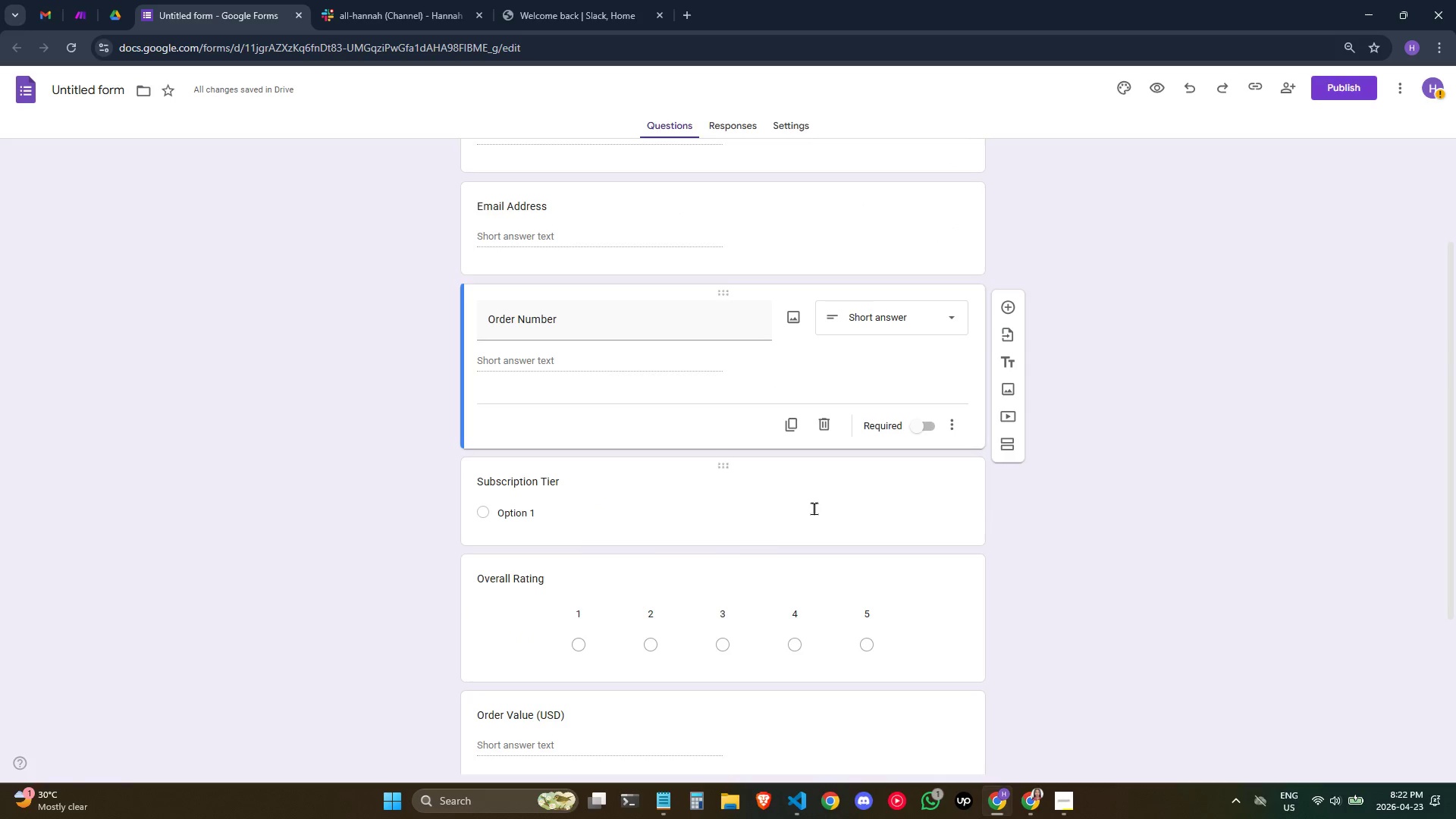 
scroll: coordinate [819, 504], scroll_direction: down, amount: 1.0
 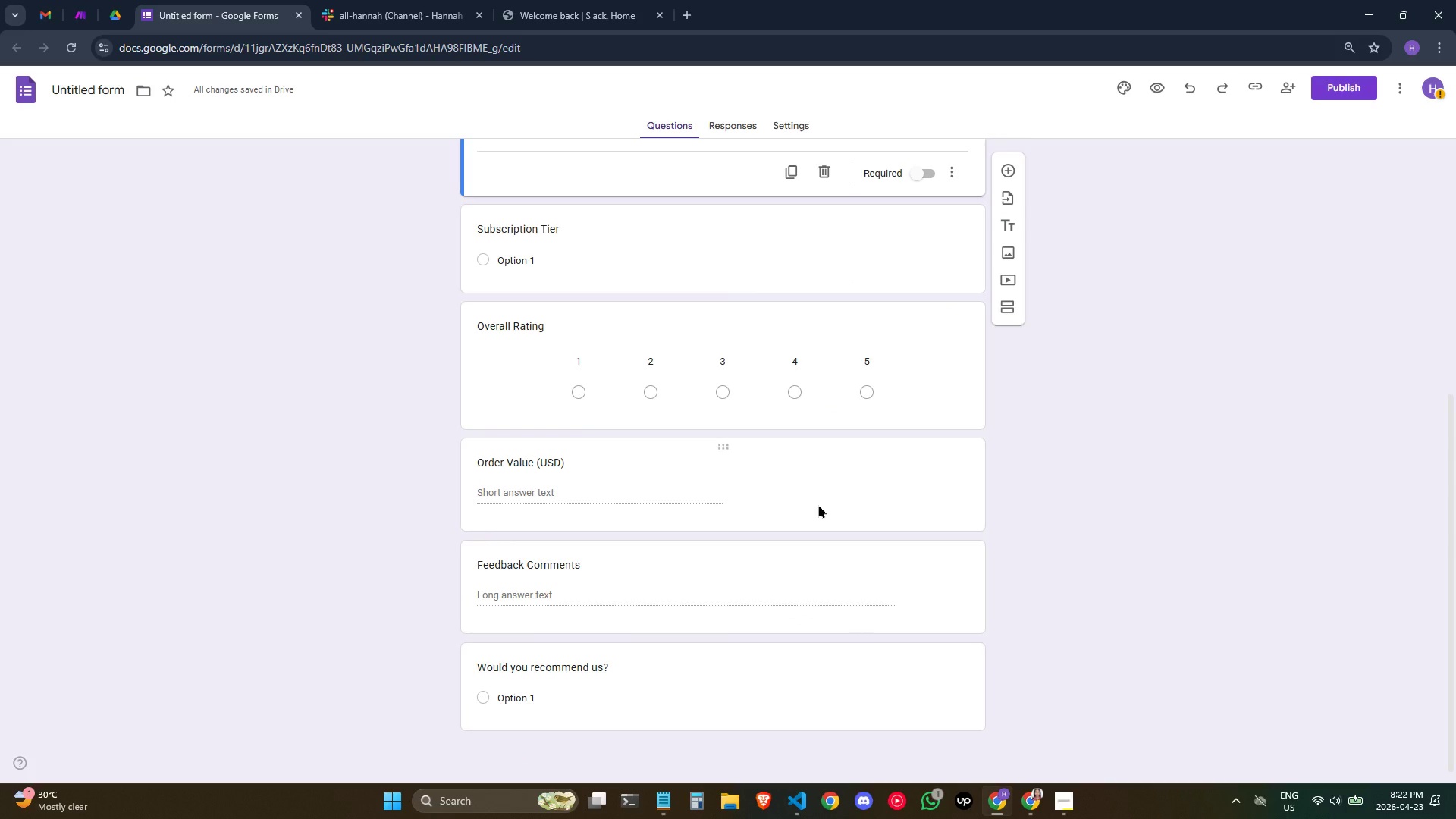 
wait(7.74)
 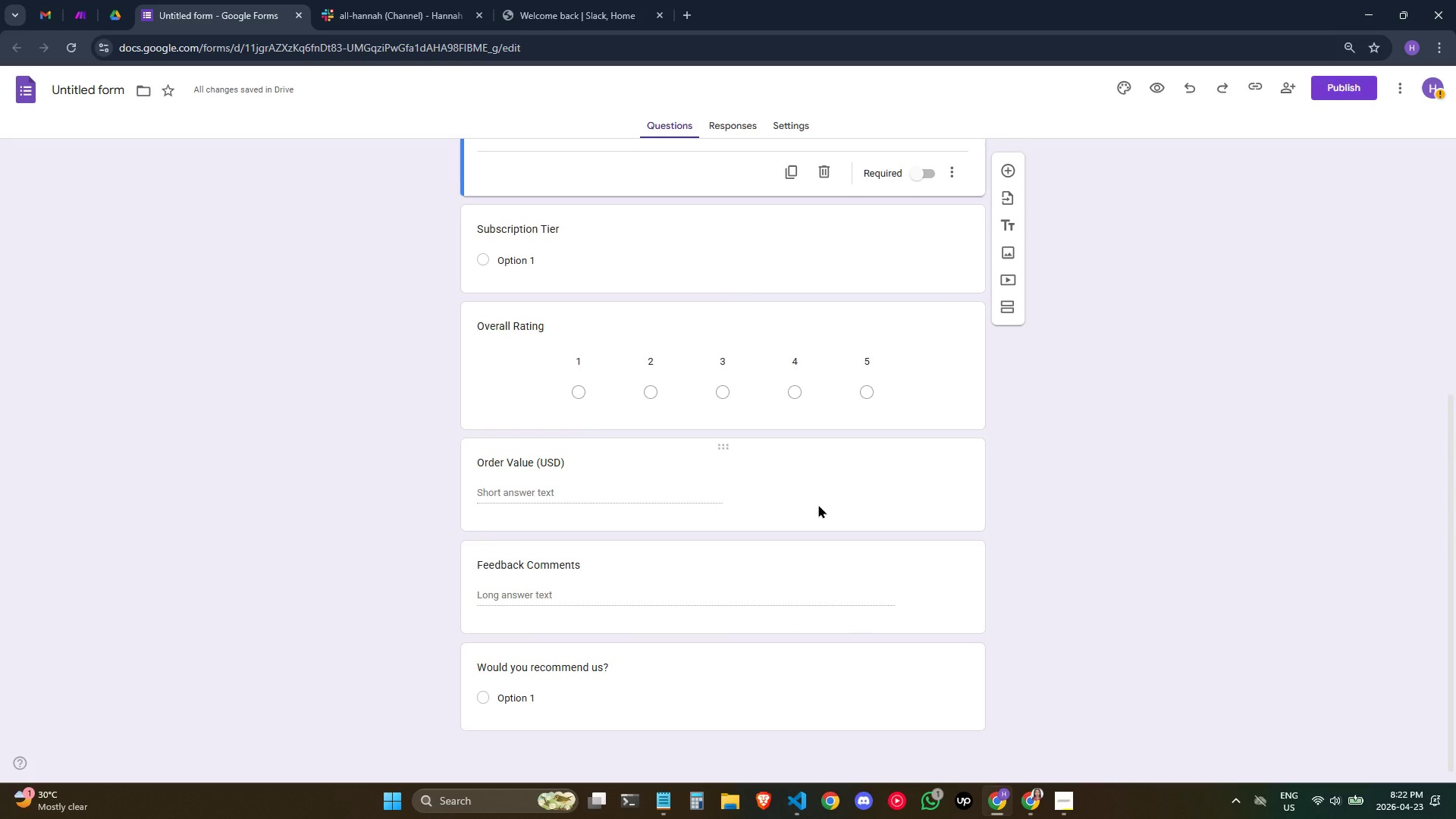 
scroll: coordinate [742, 509], scroll_direction: up, amount: 6.0
 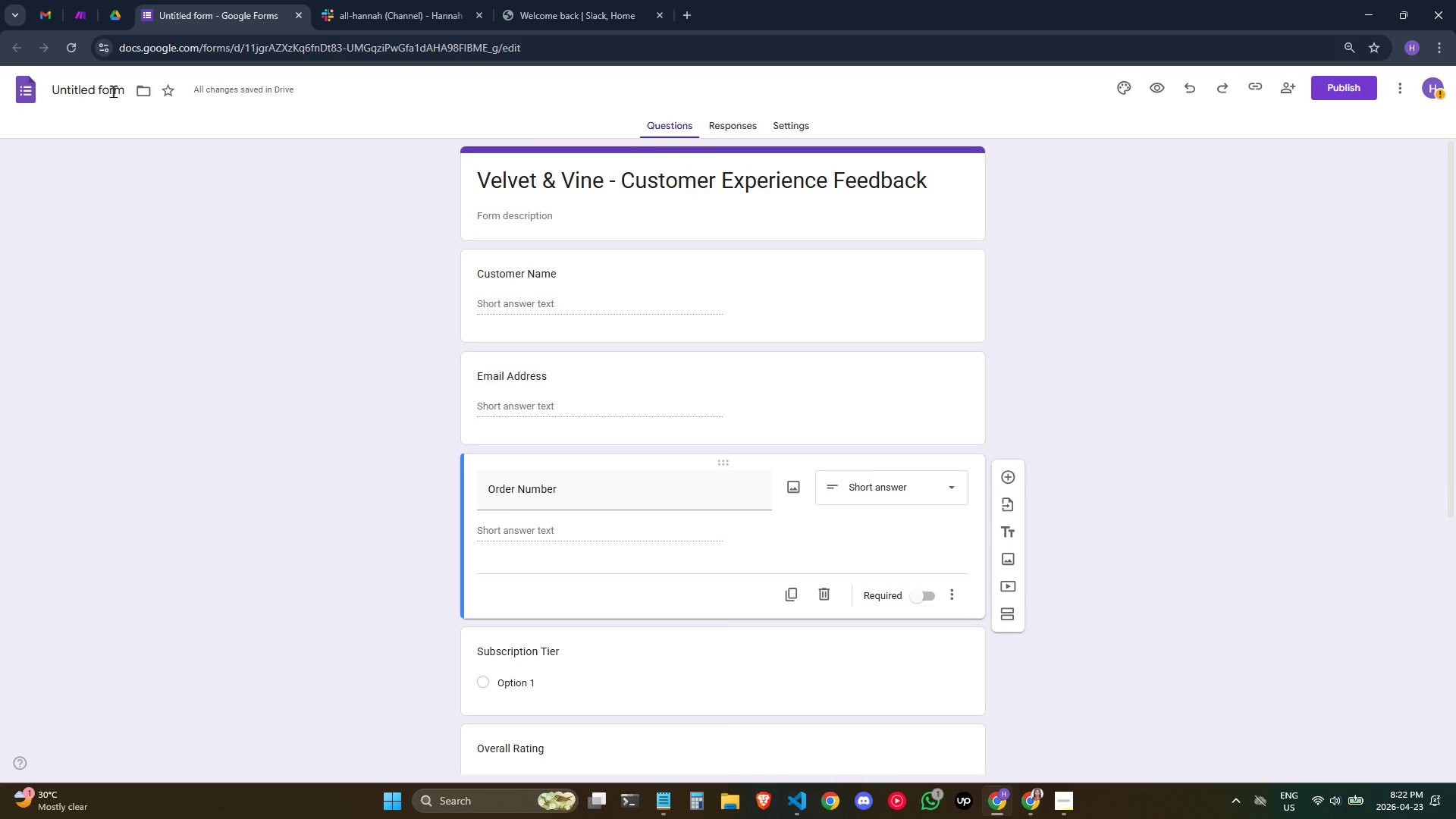 
wait(22.84)
 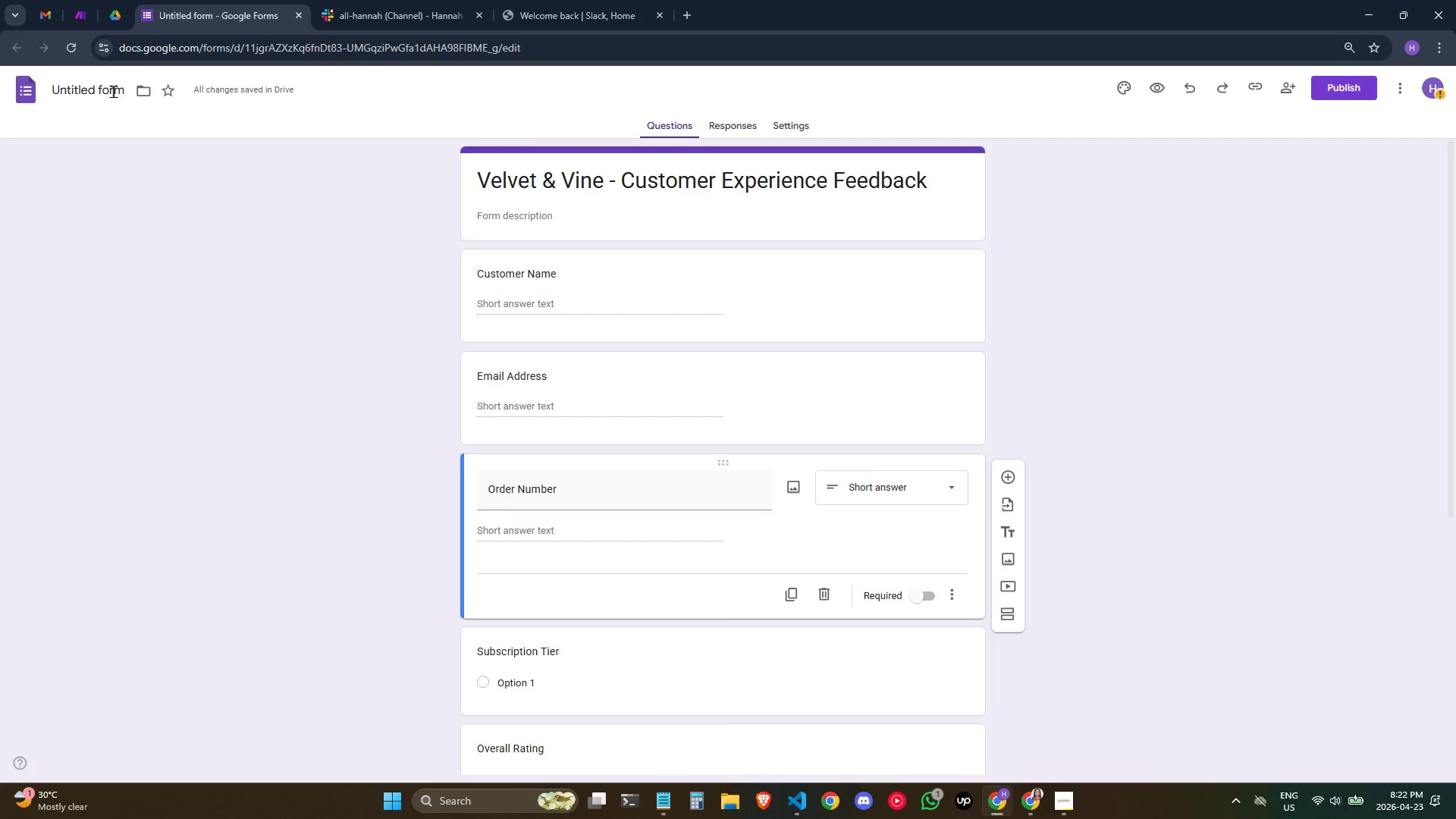 
left_click([121, 86])
 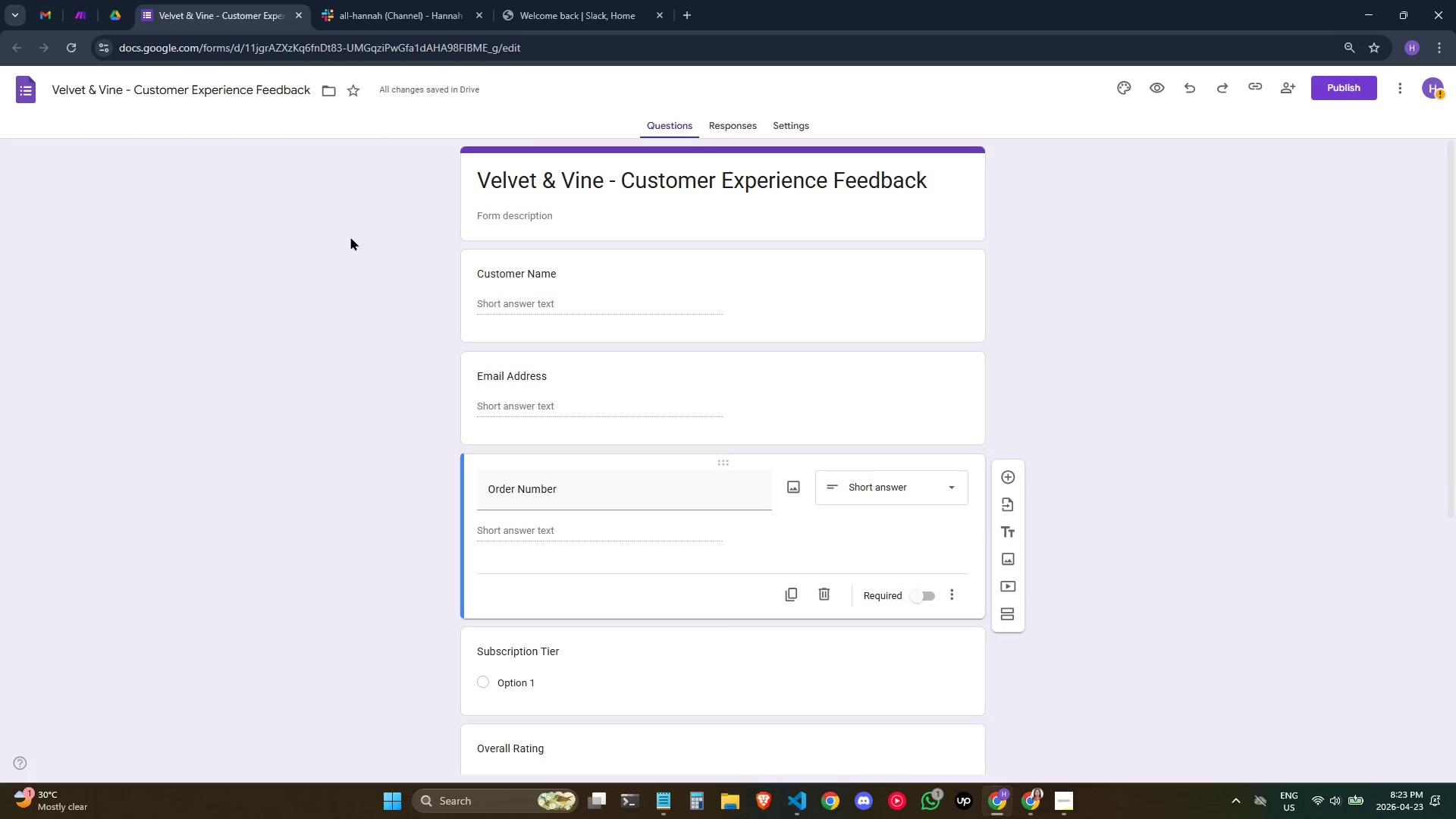 
left_click([1122, 298])
 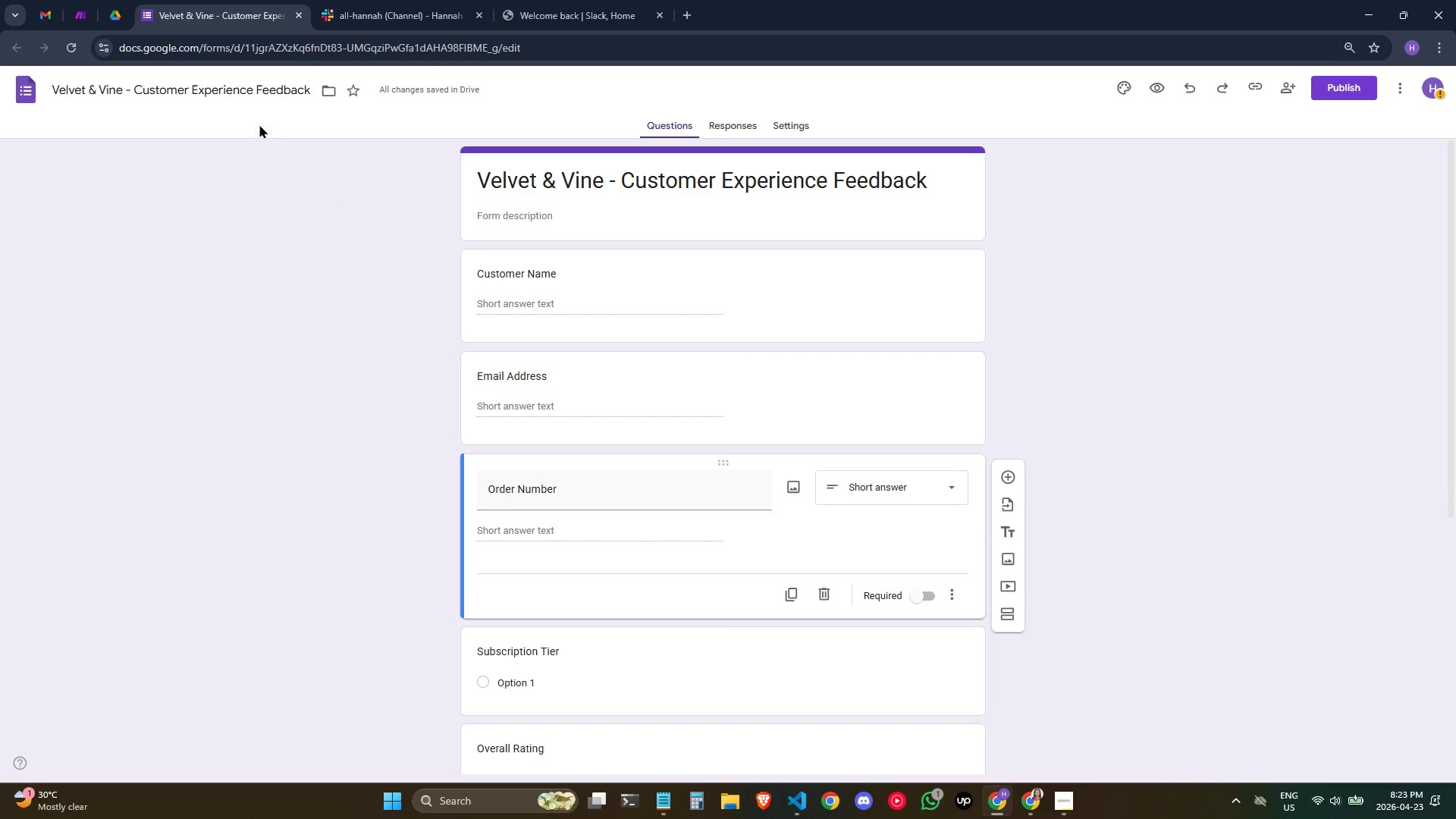 
double_click([265, 85])
 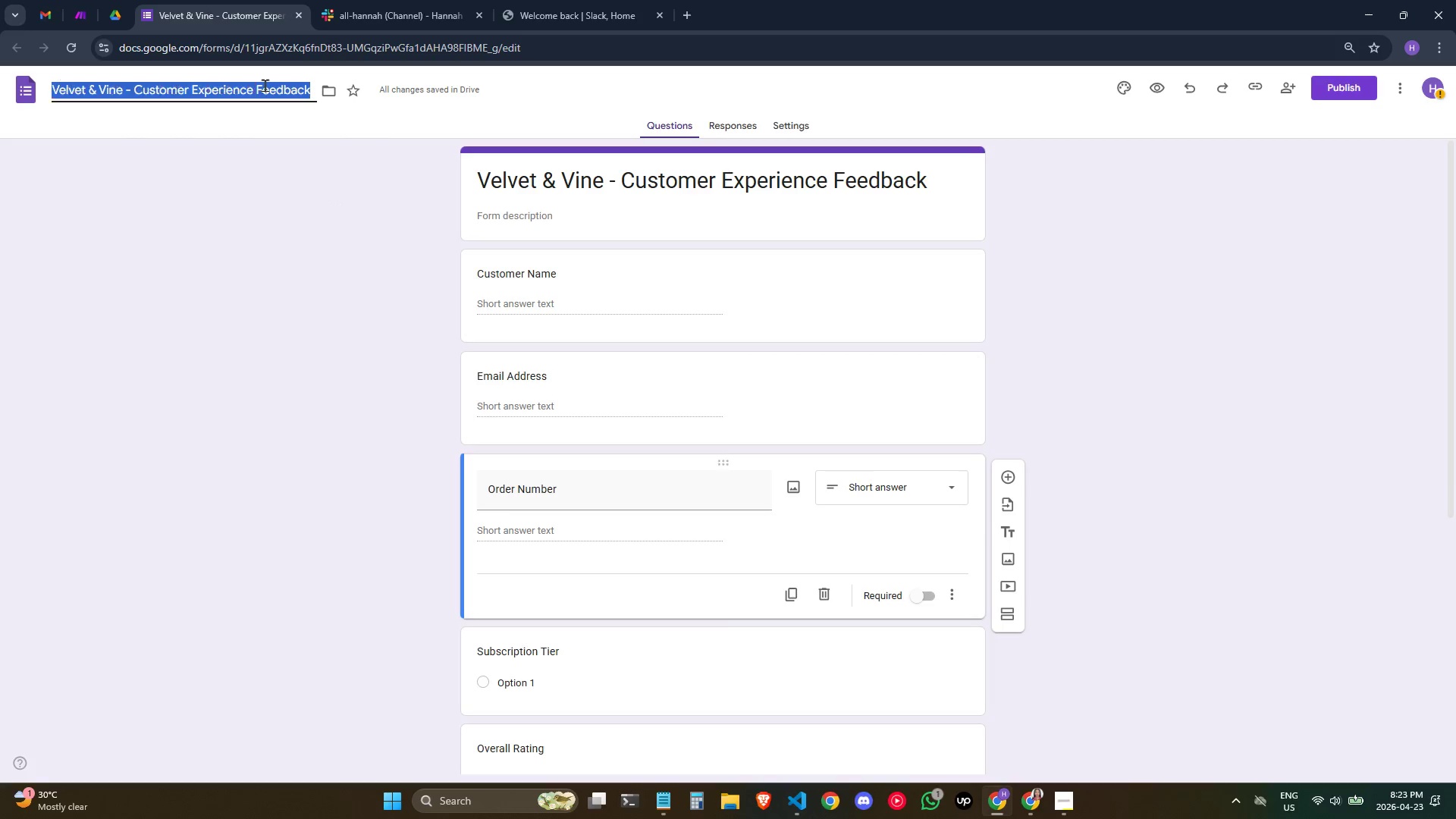 
triple_click([265, 85])
 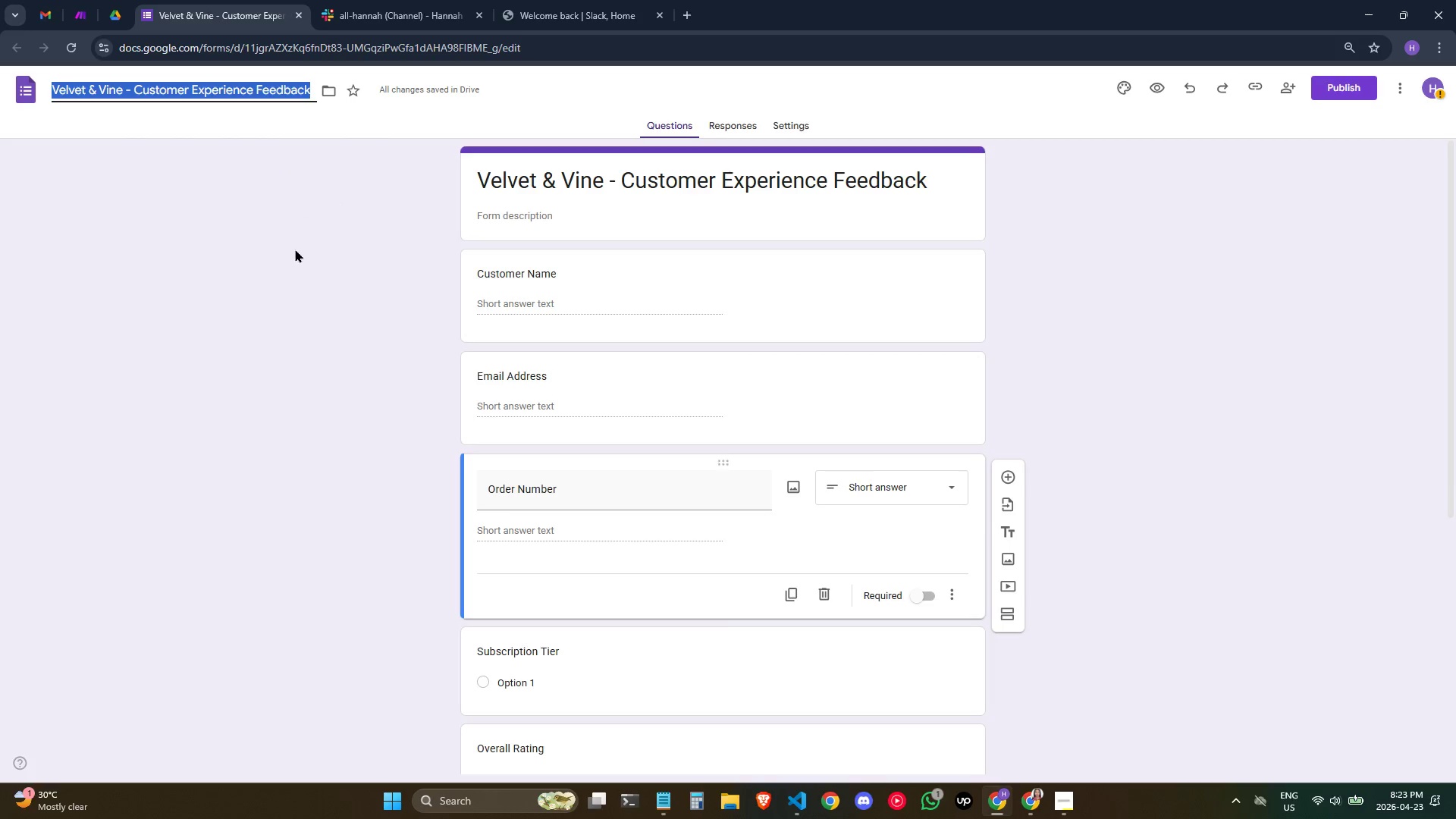 
triple_click([295, 249])
 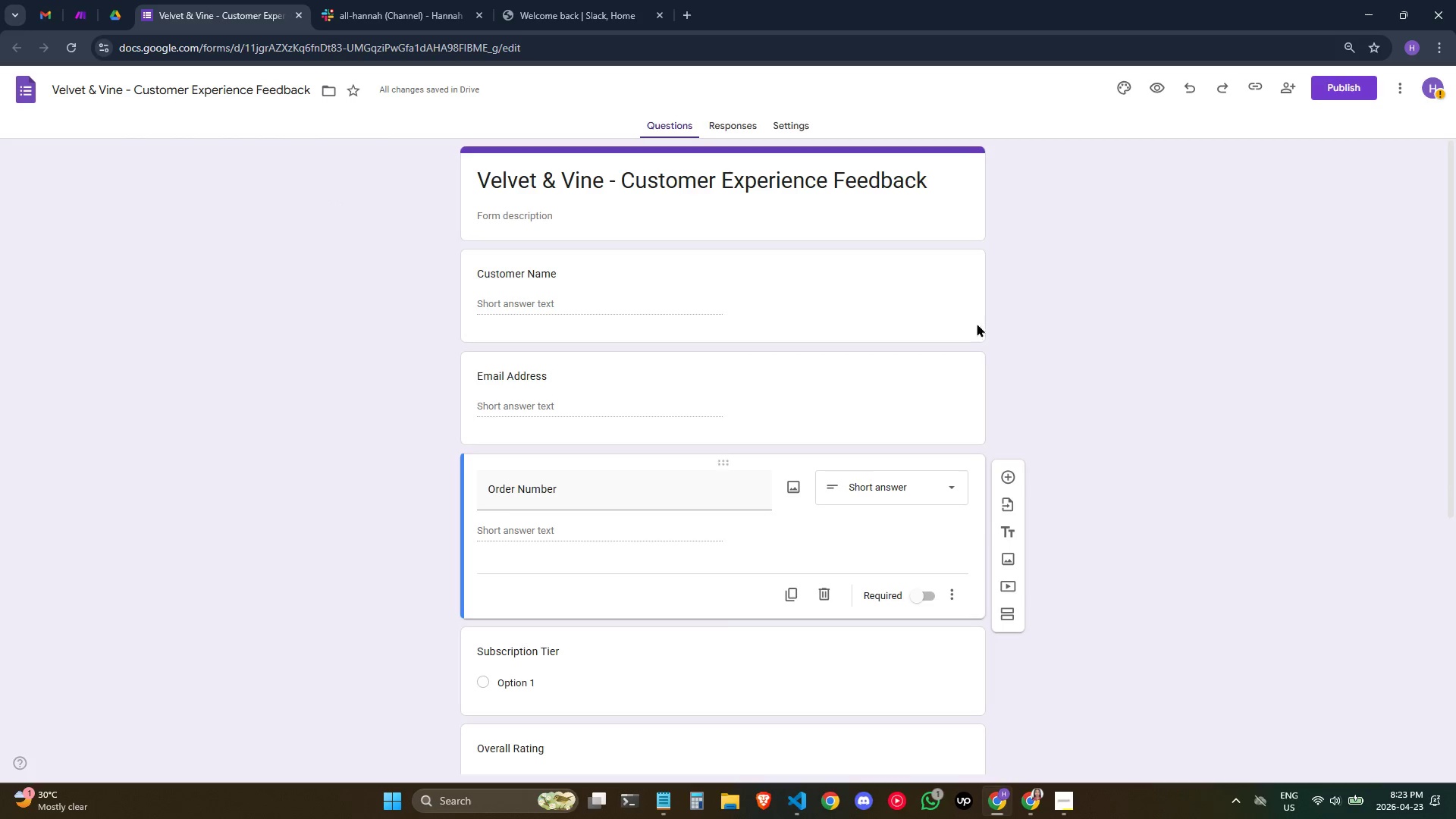 
scroll: coordinate [886, 482], scroll_direction: down, amount: 3.0
 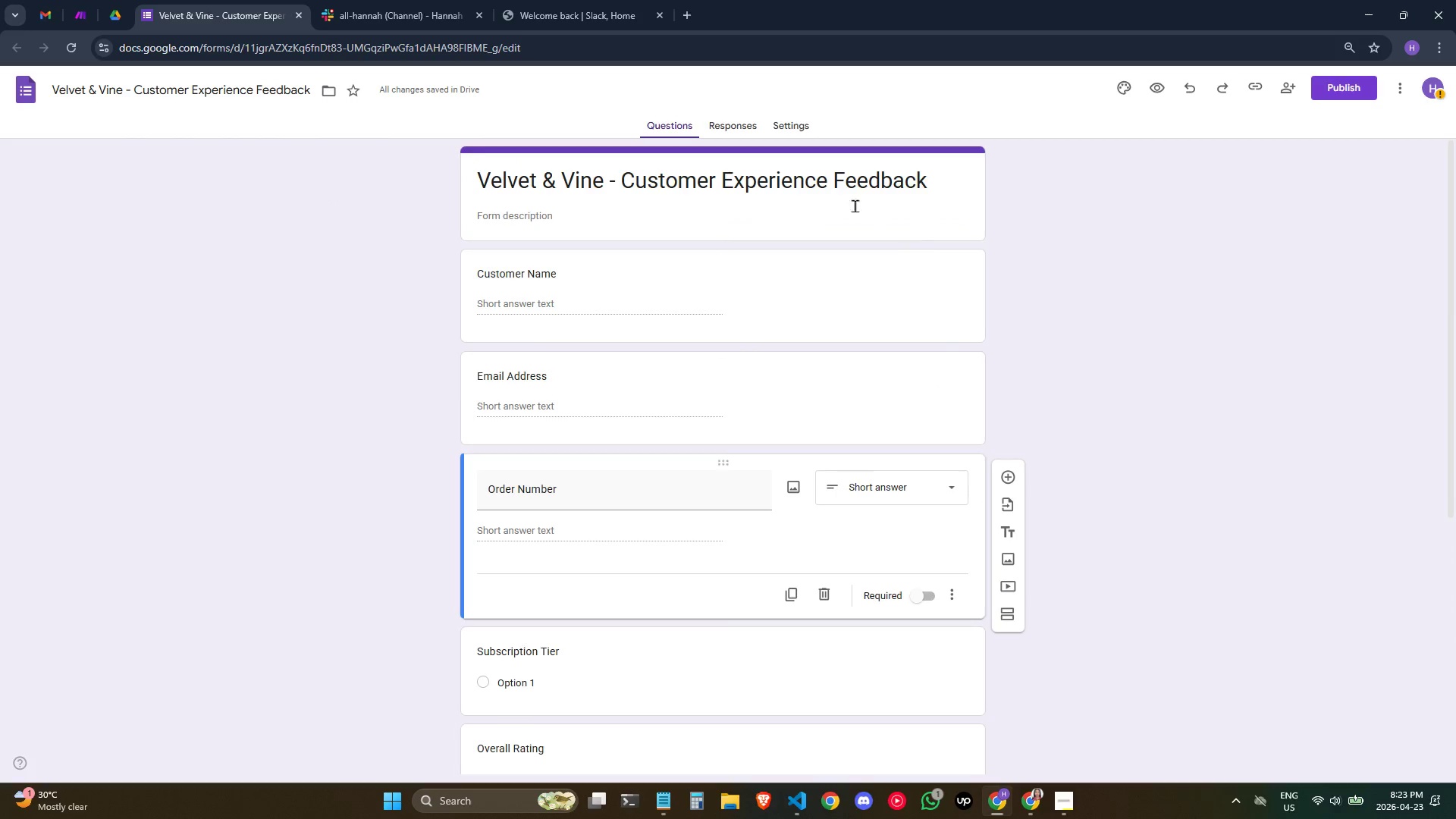 
wait(5.1)
 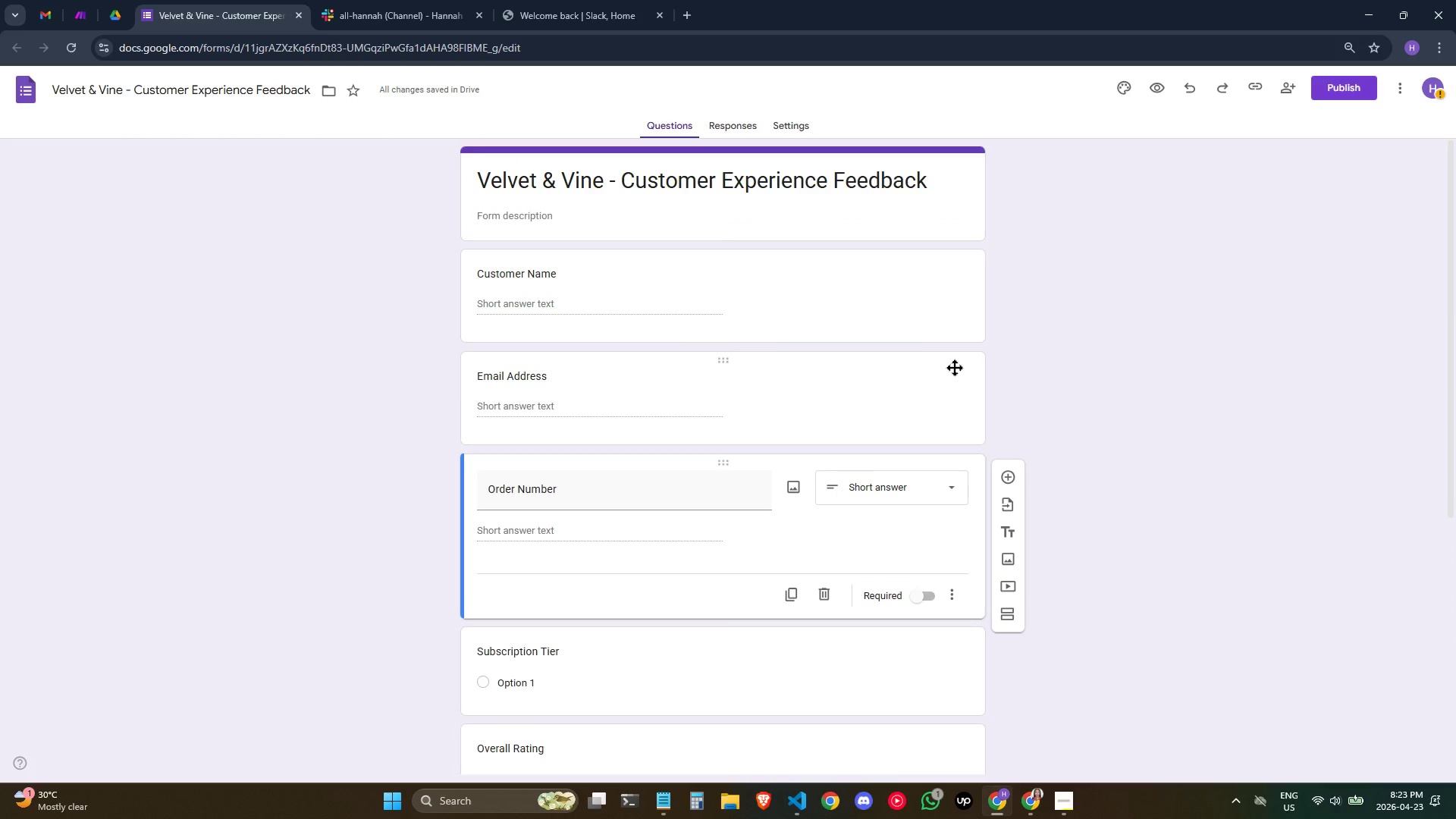 
left_click([744, 120])
 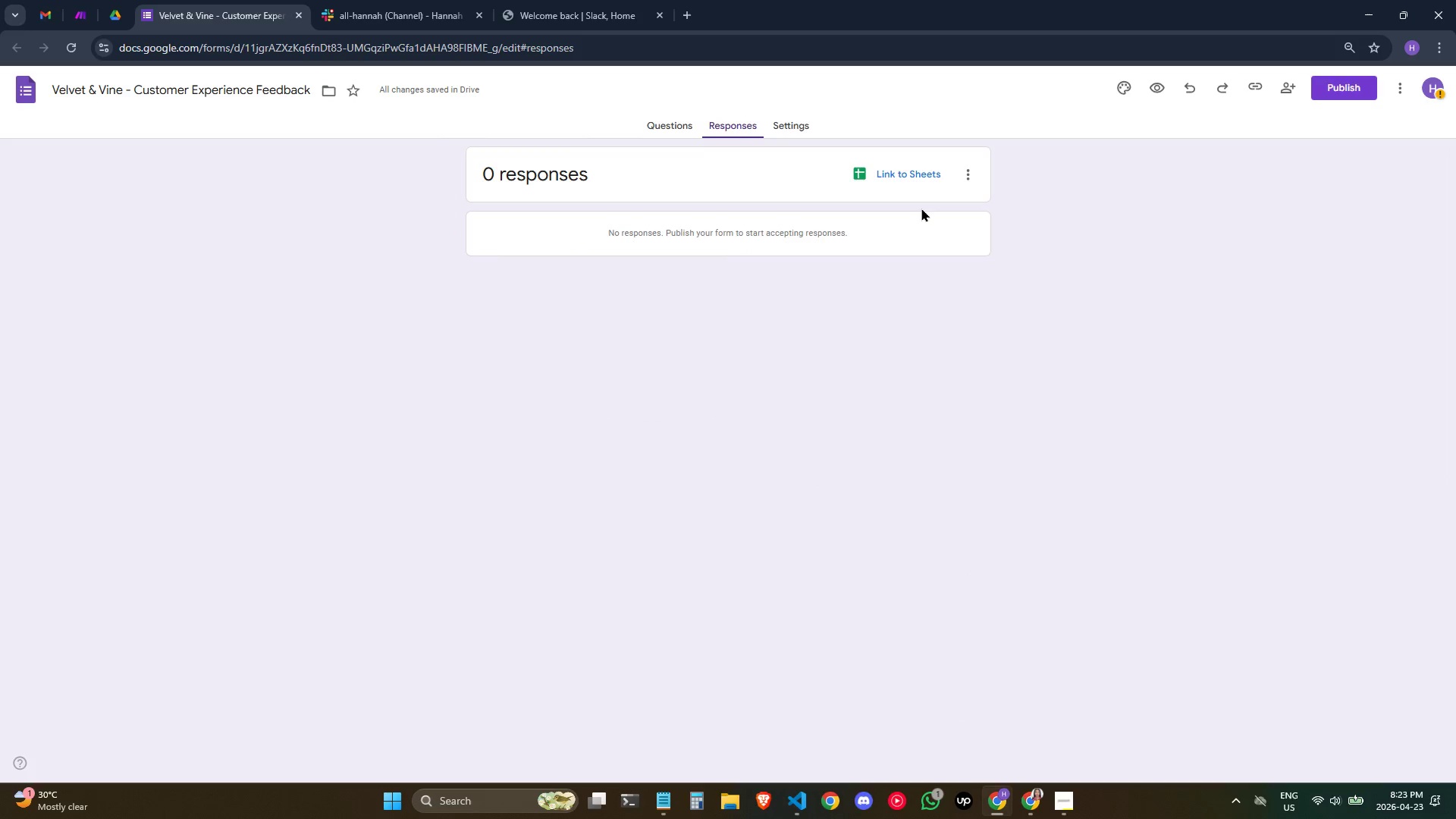 
left_click([899, 165])
 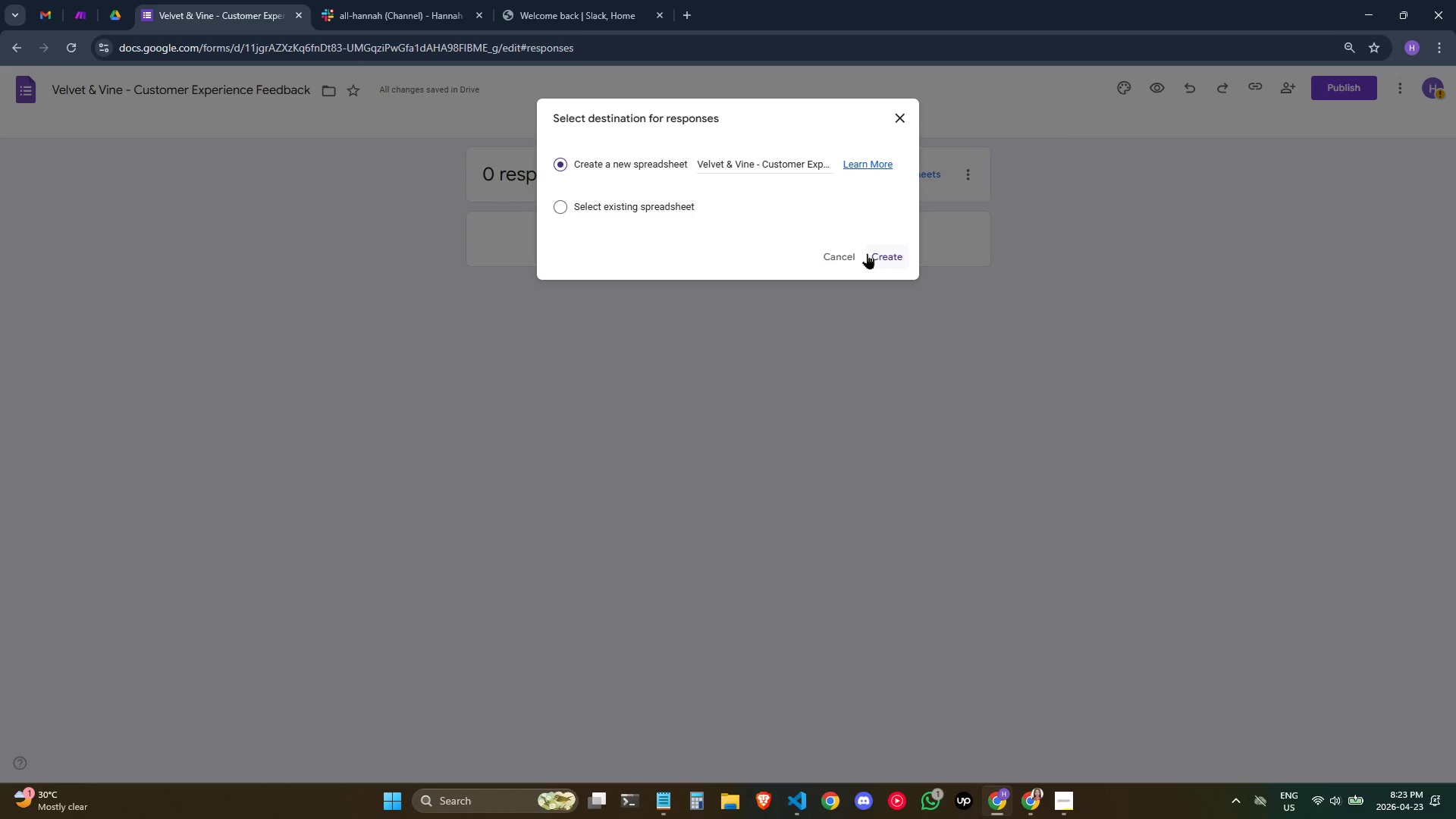 
left_click([771, 163])
 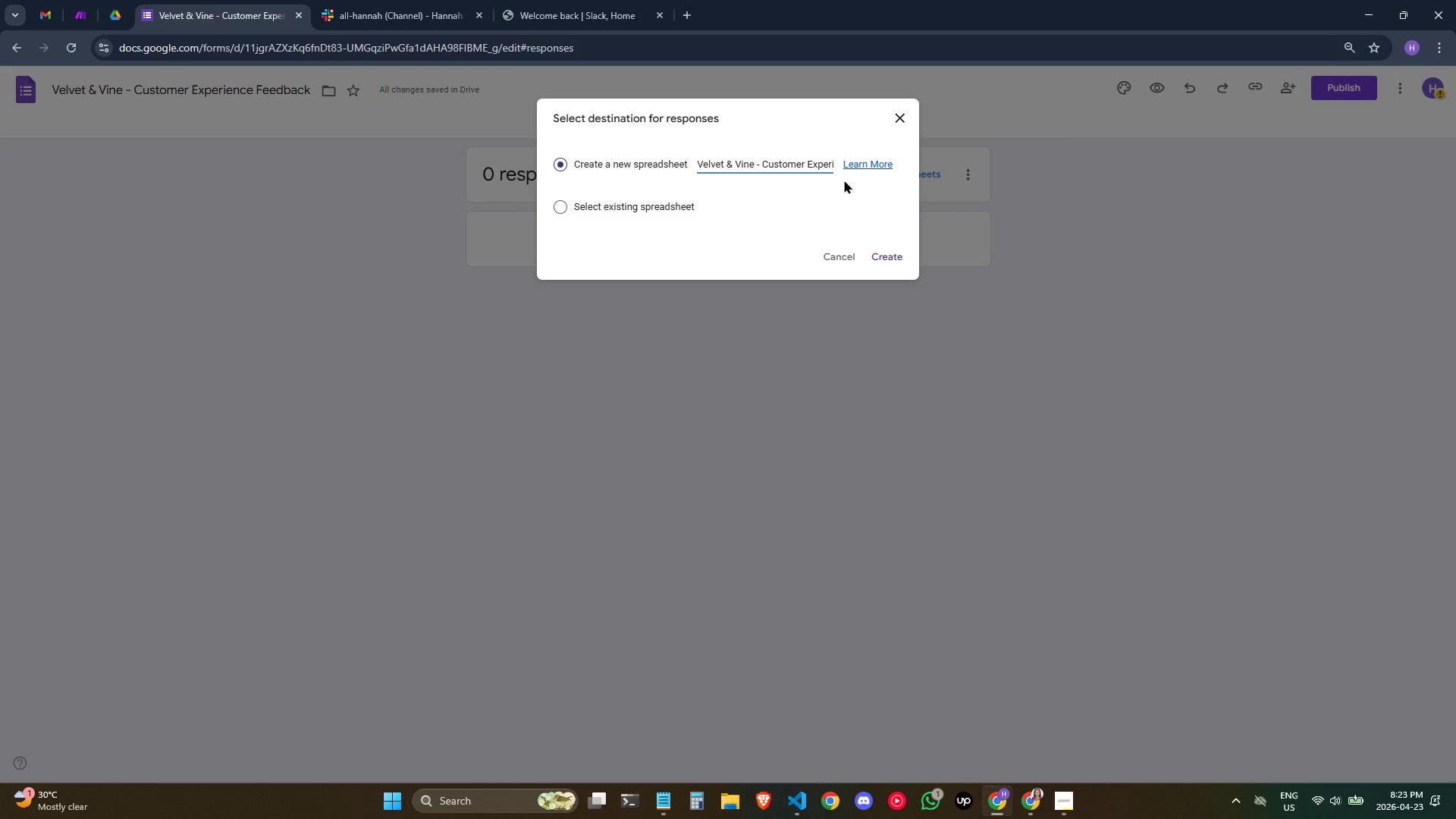 
left_click([893, 121])
 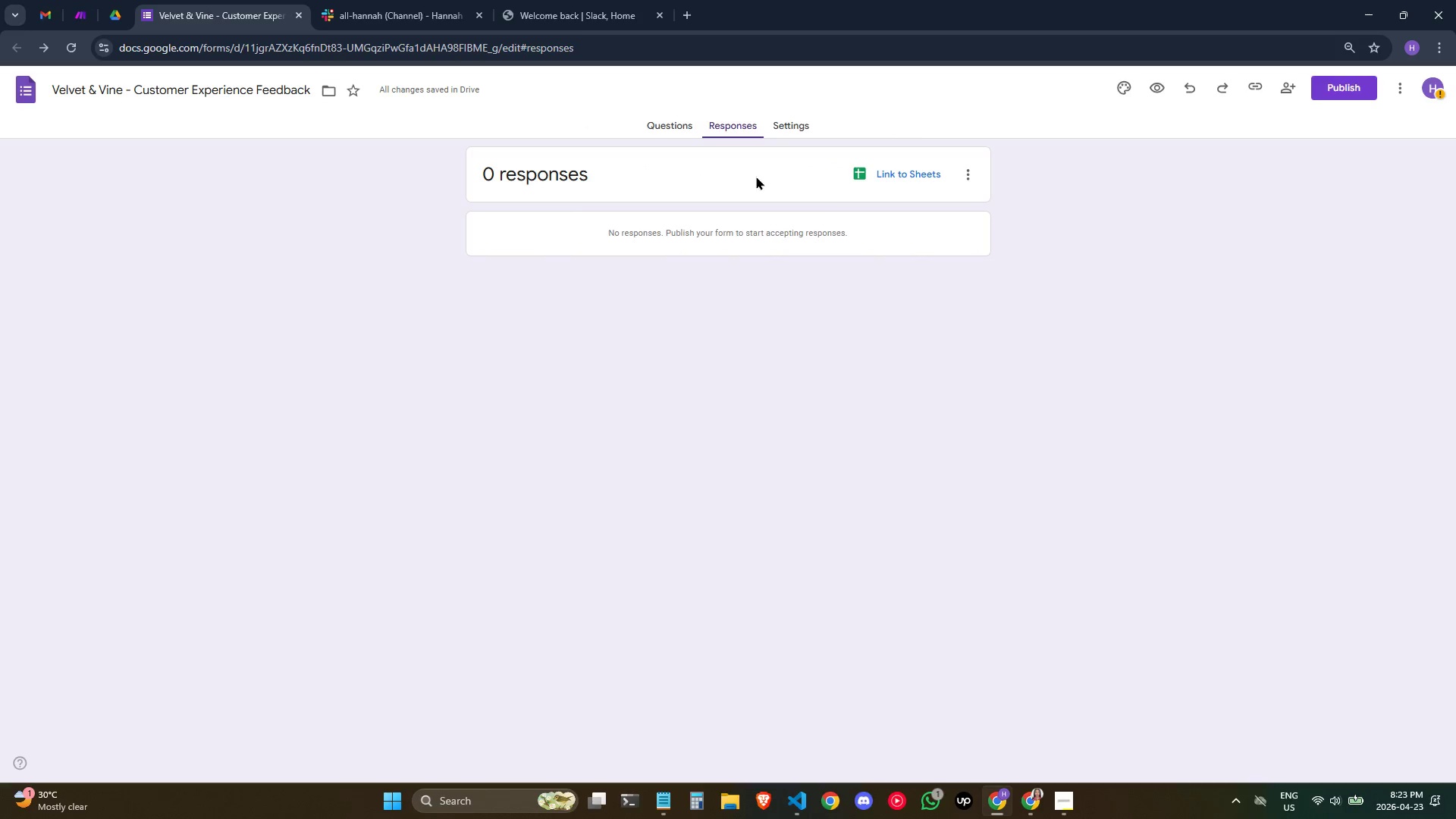 
left_click([689, 124])
 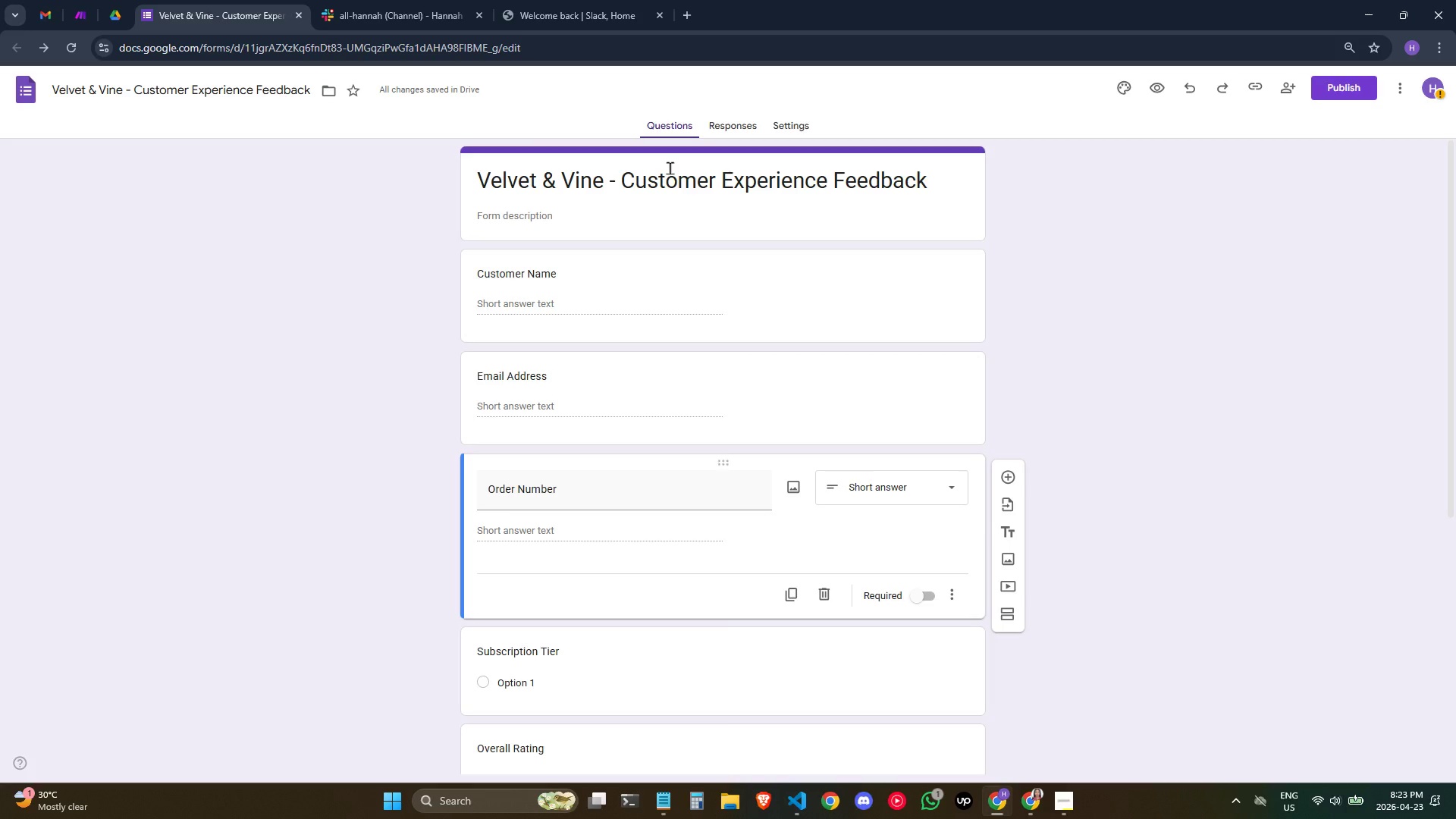 
wait(10.59)
 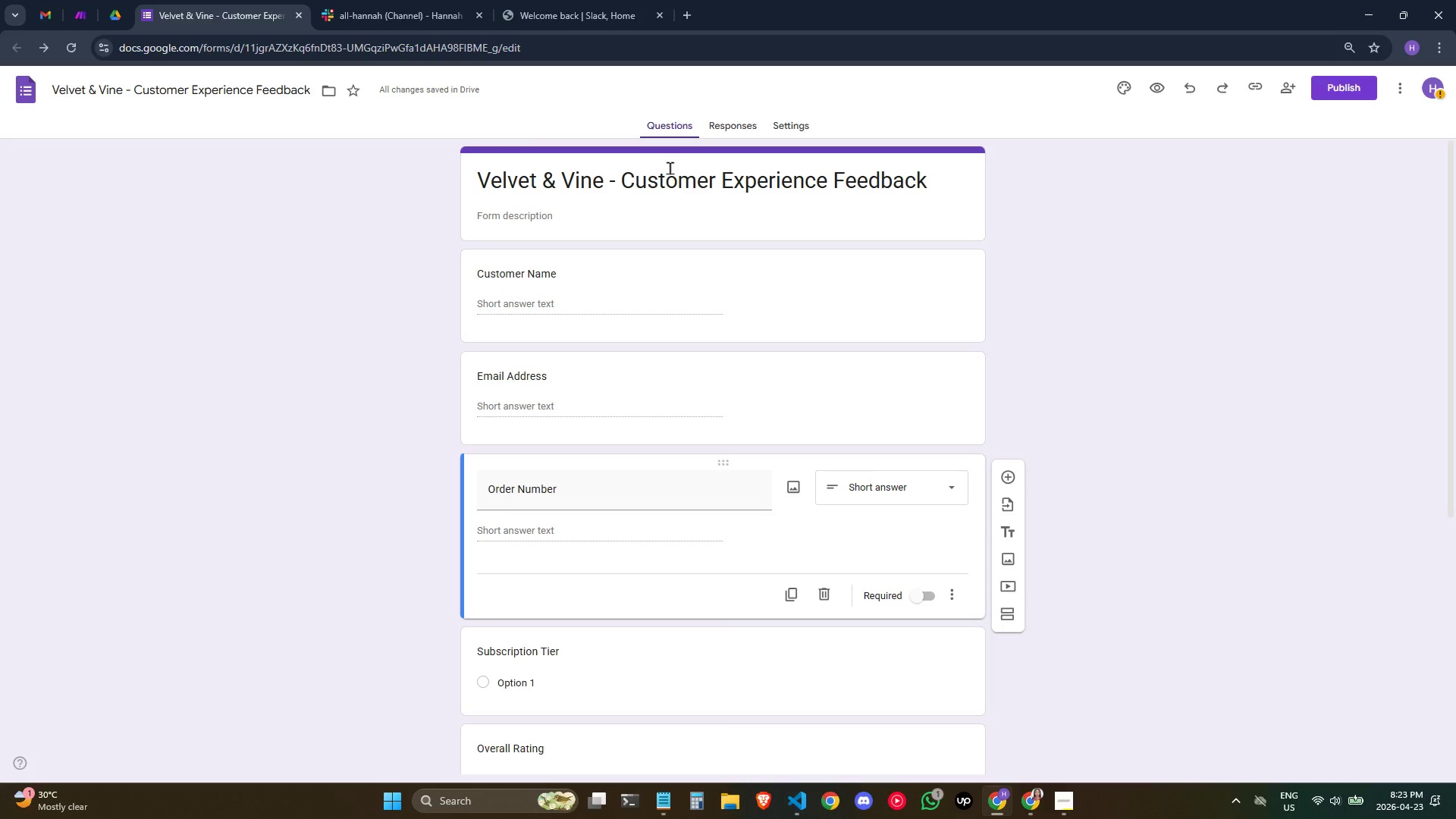 
left_click_drag(start_coordinate=[123, 90], to_coordinate=[52, 99])
 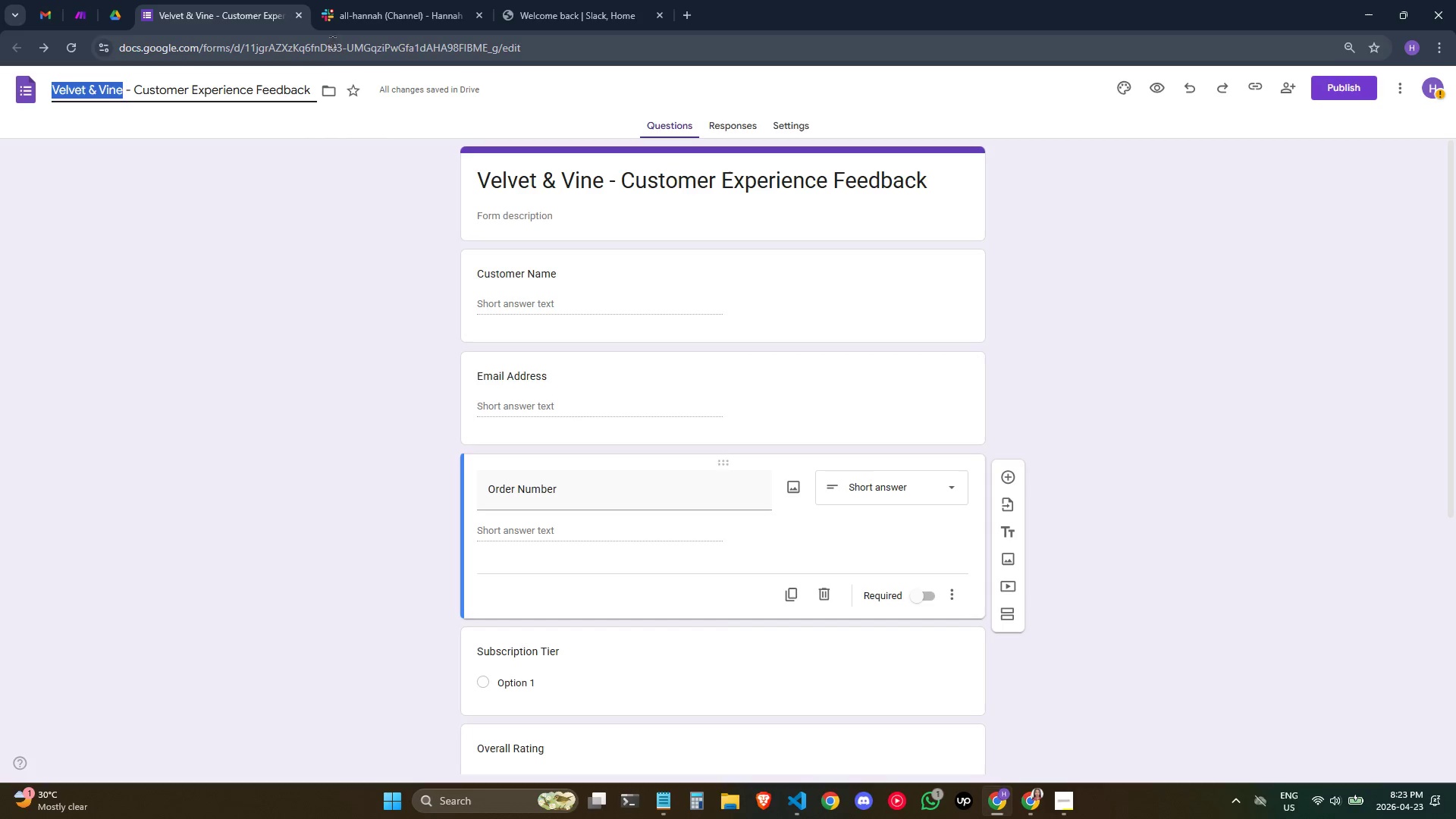 
key(Control+C)
 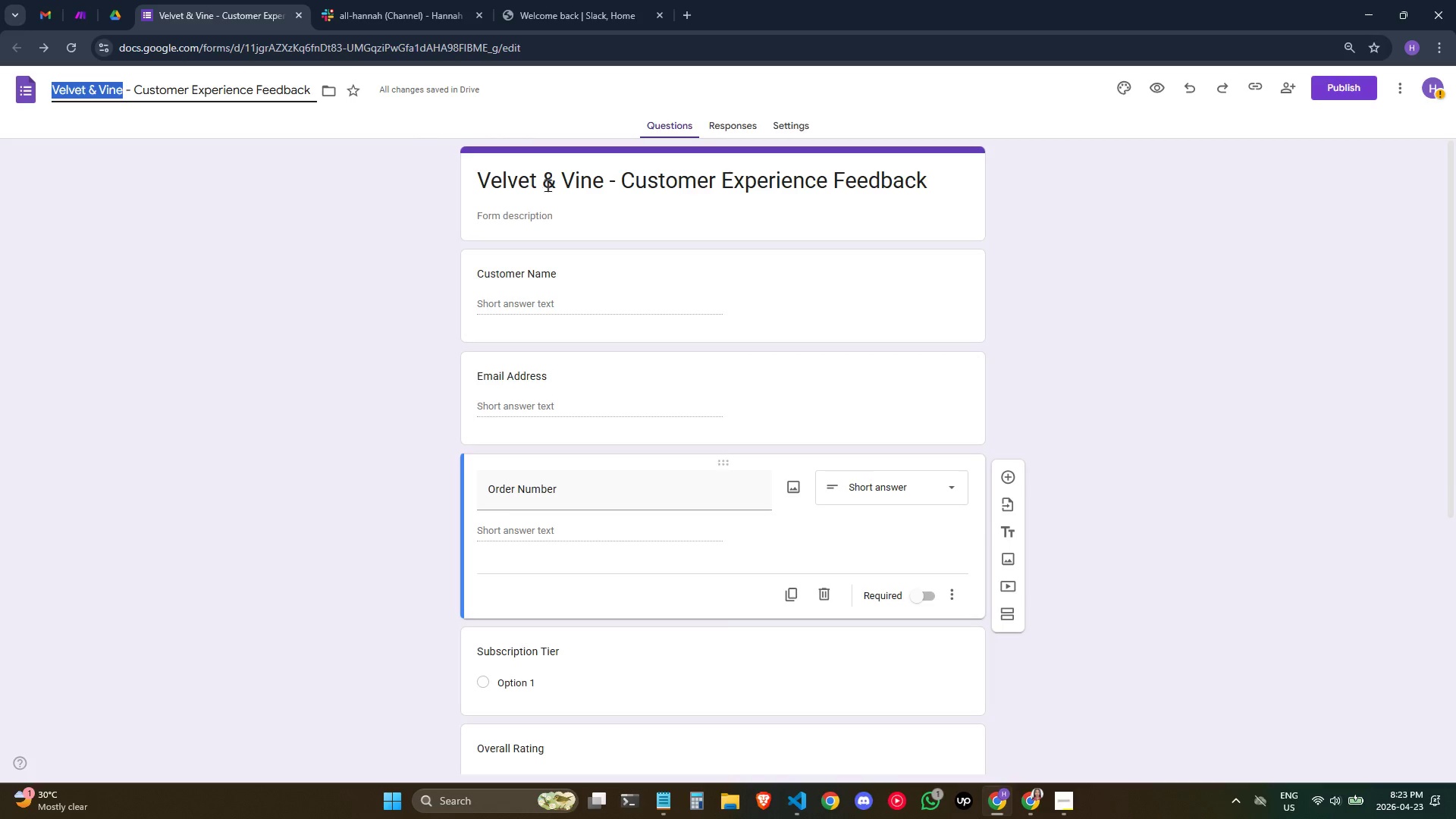 
left_click([548, 187])
 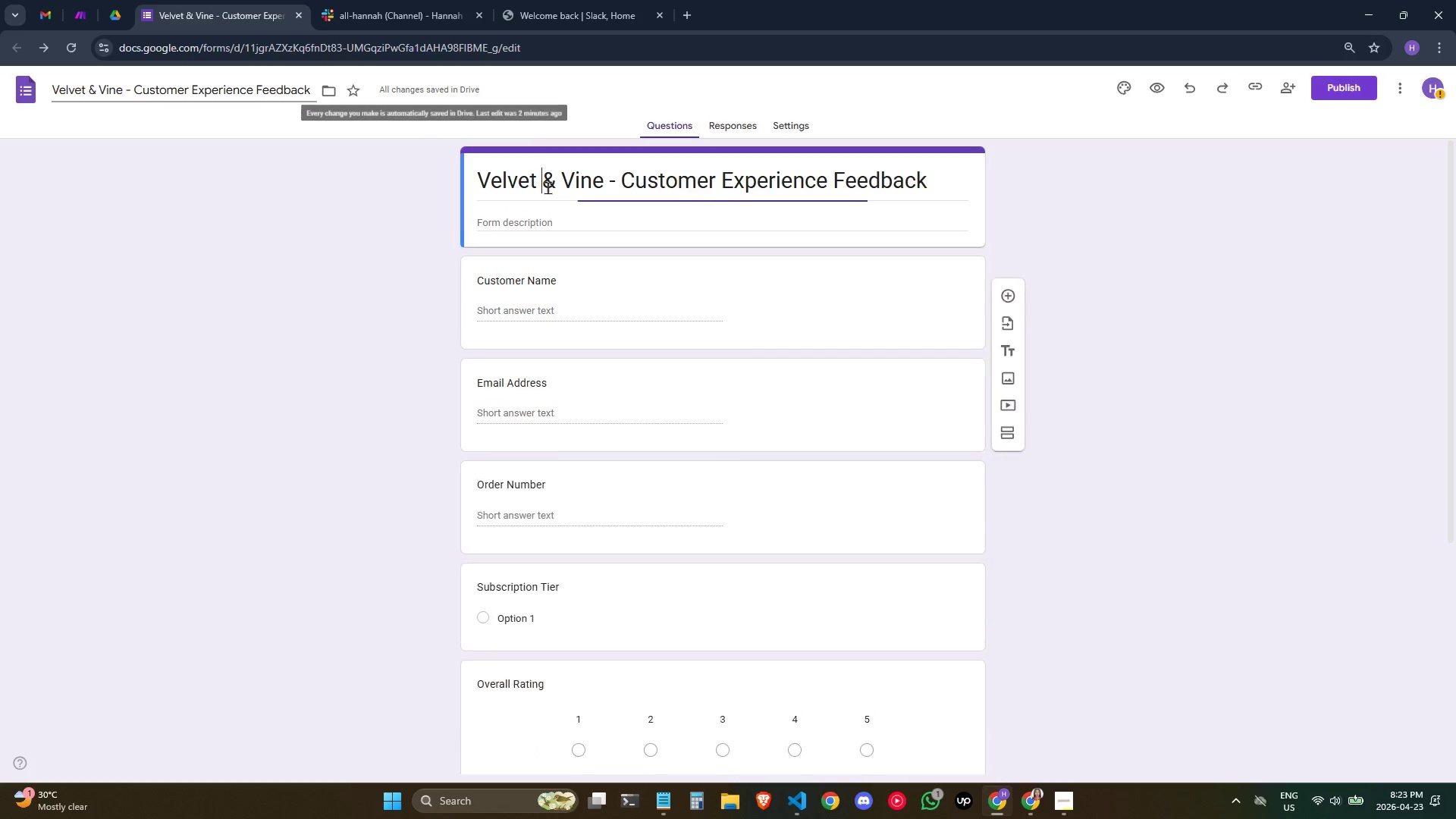 
key(Control+A)
 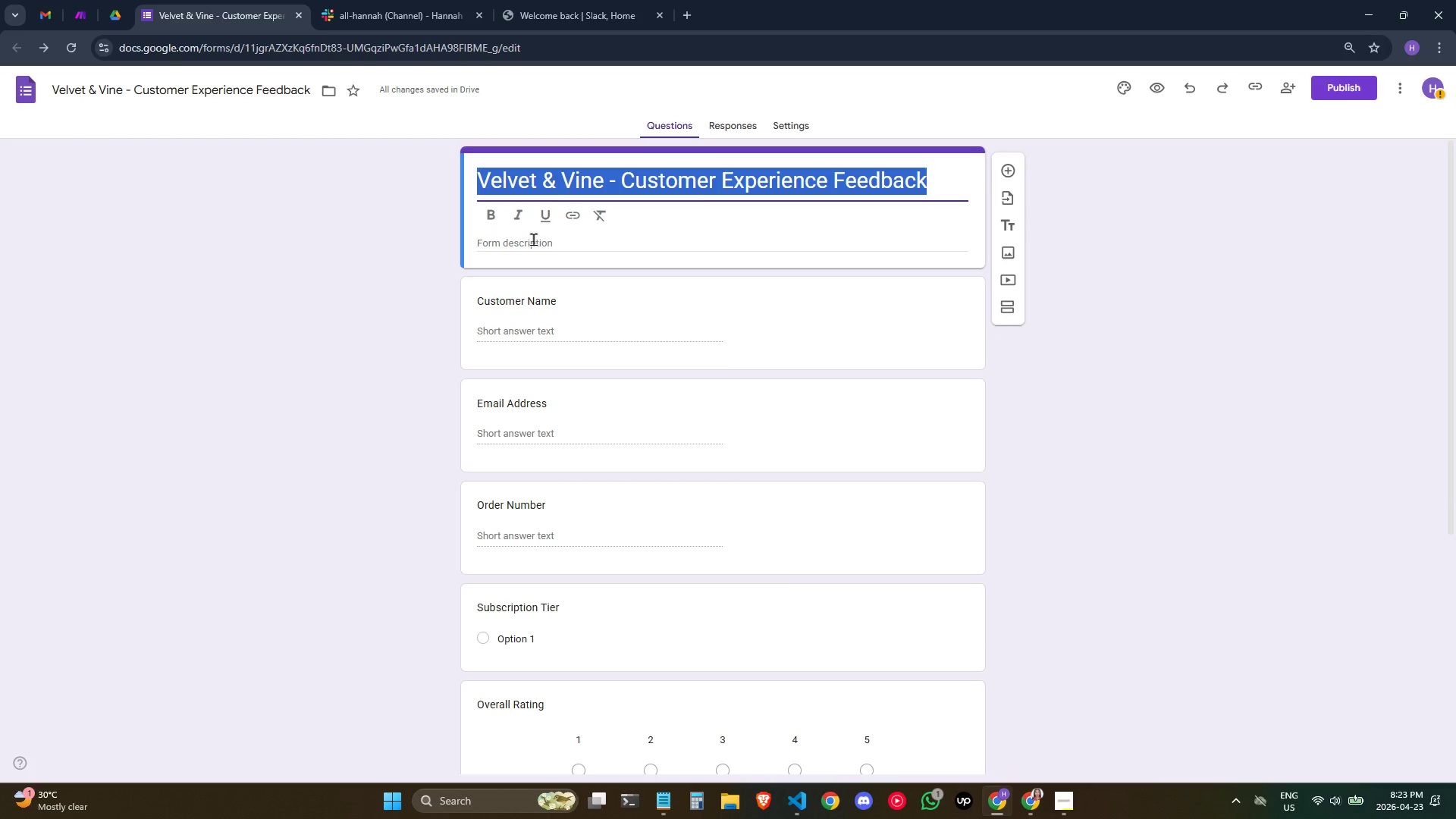 
left_click([533, 240])
 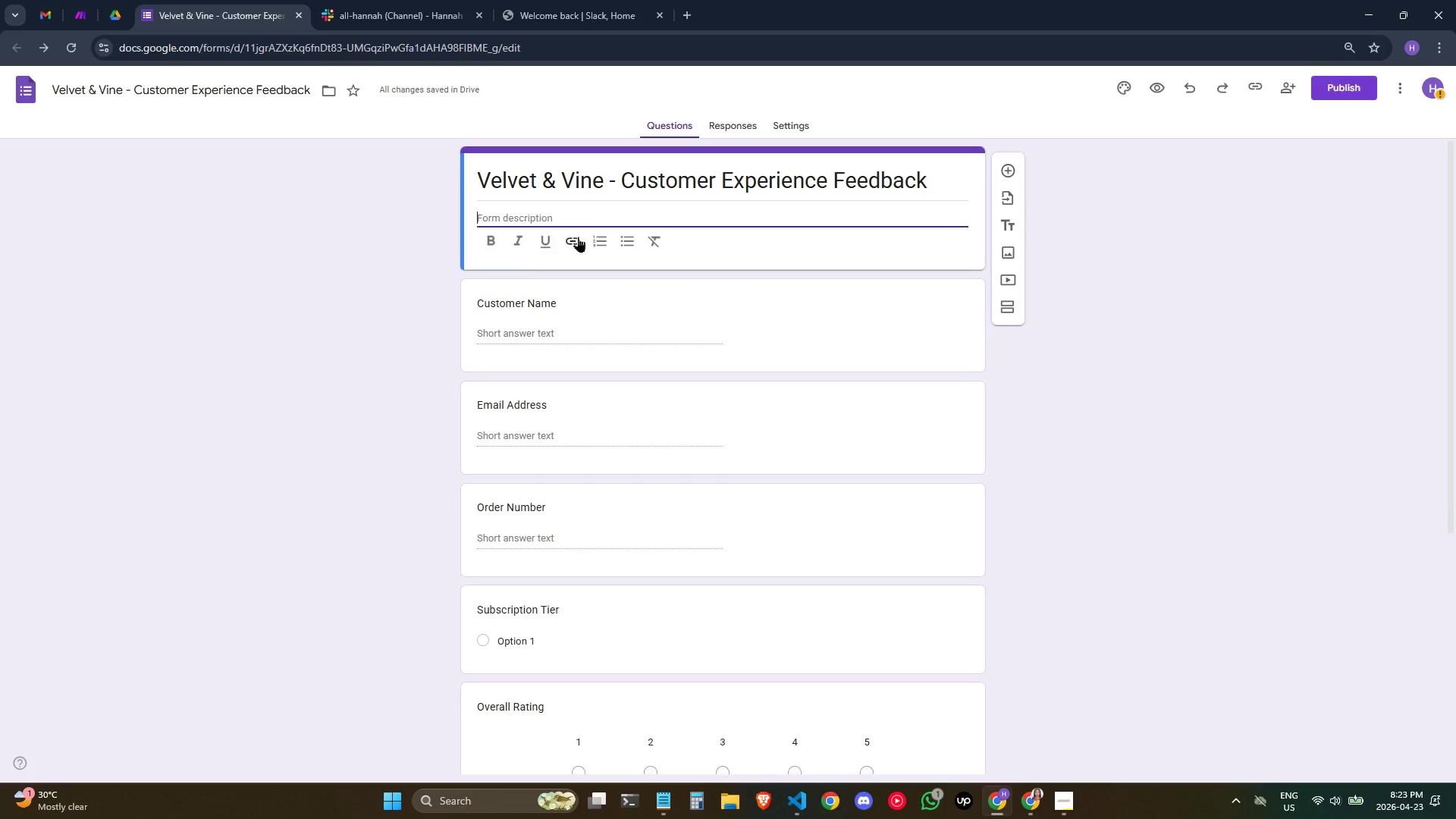 
key(Control+V)
 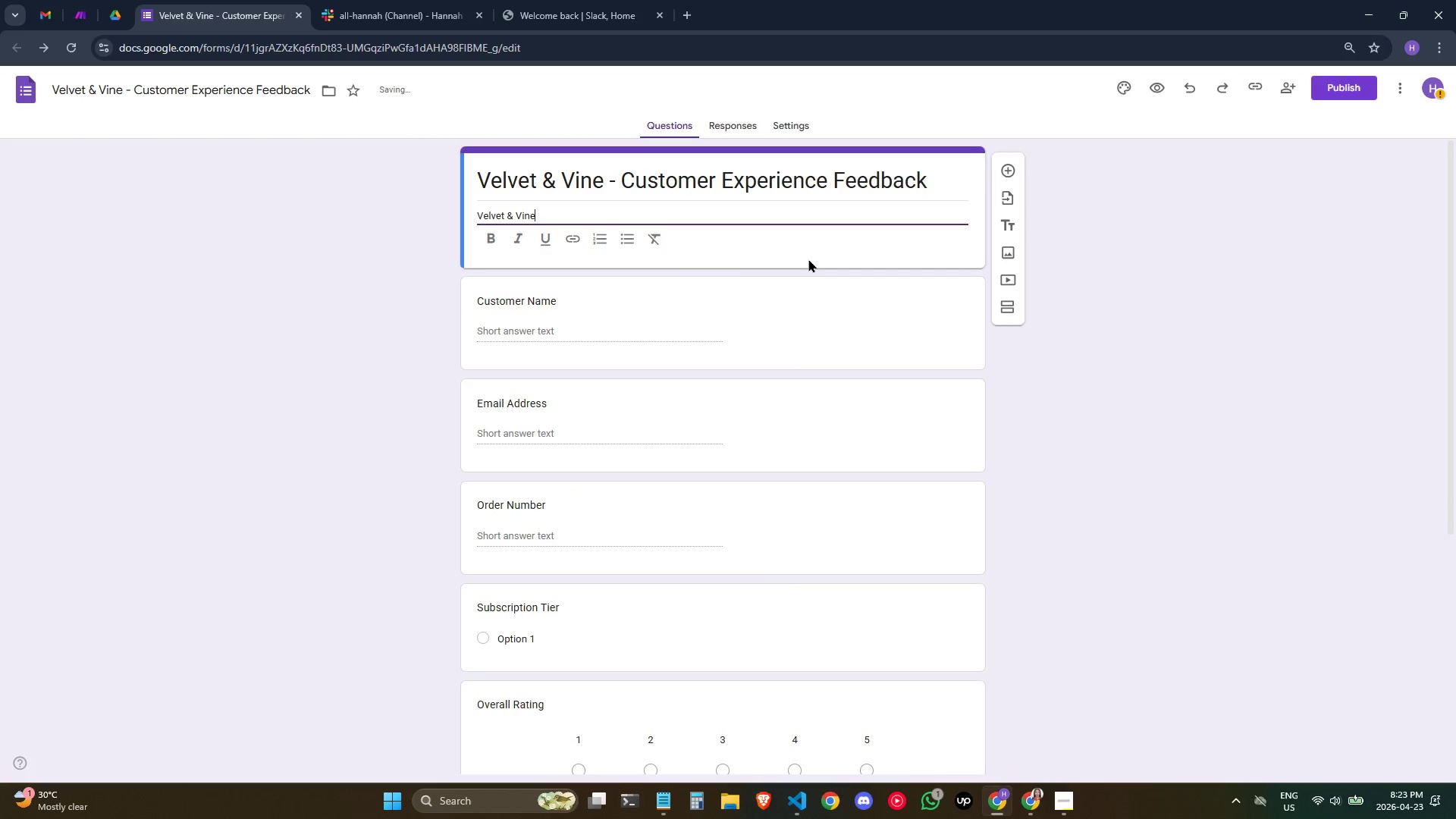 
type( - Form Respnse)
 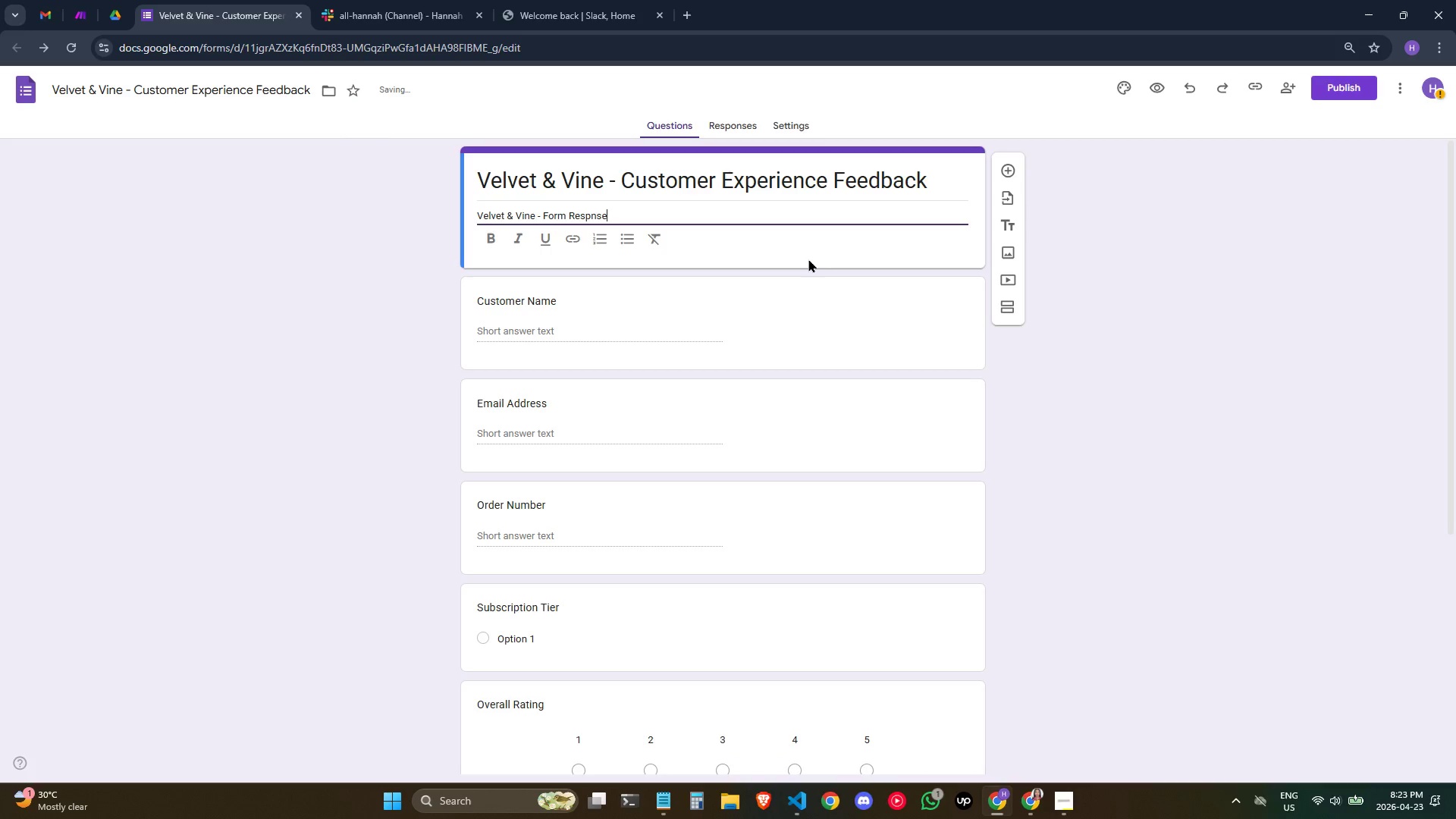 
key(ArrowLeft)
 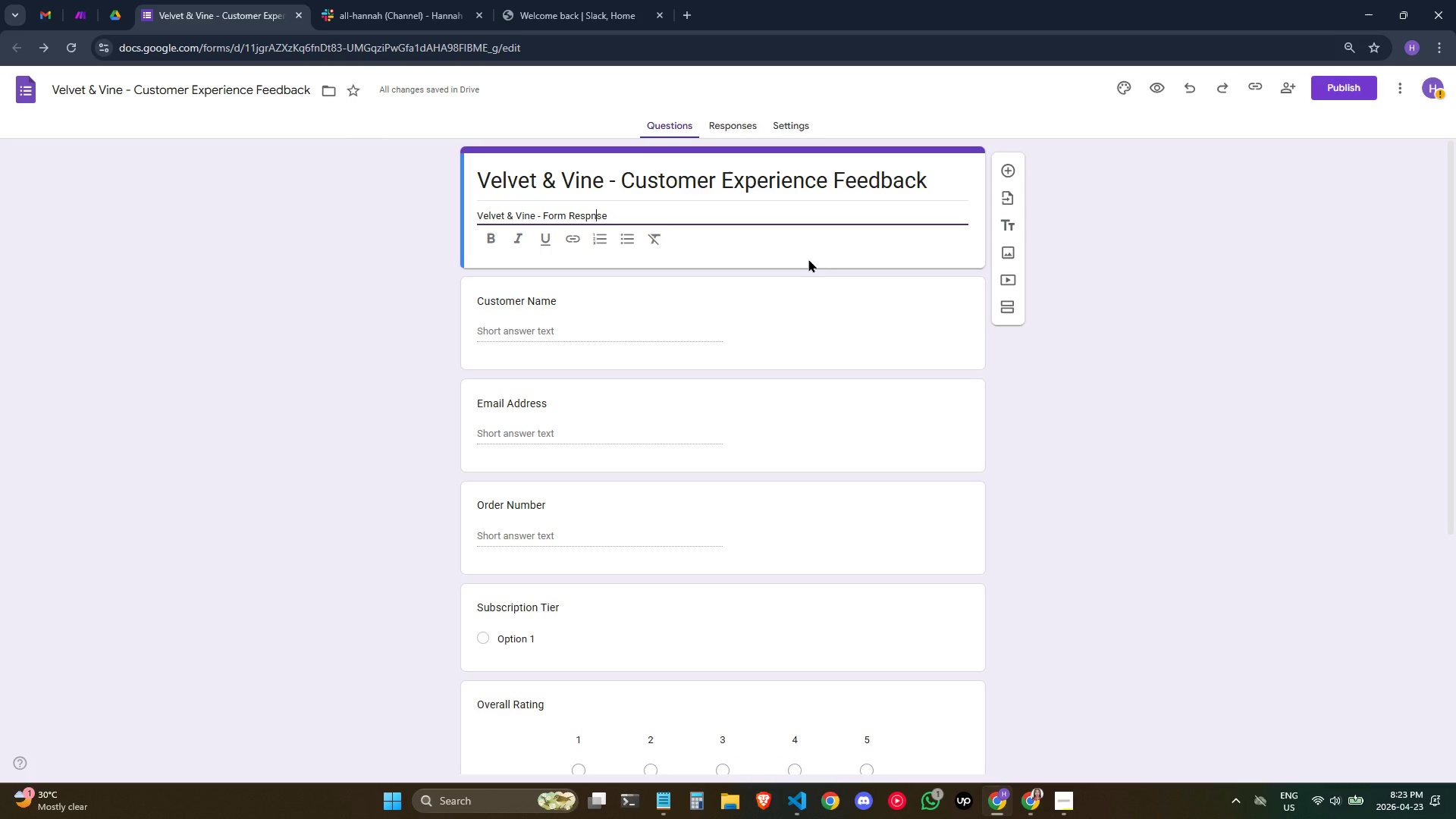 
key(ArrowLeft)
 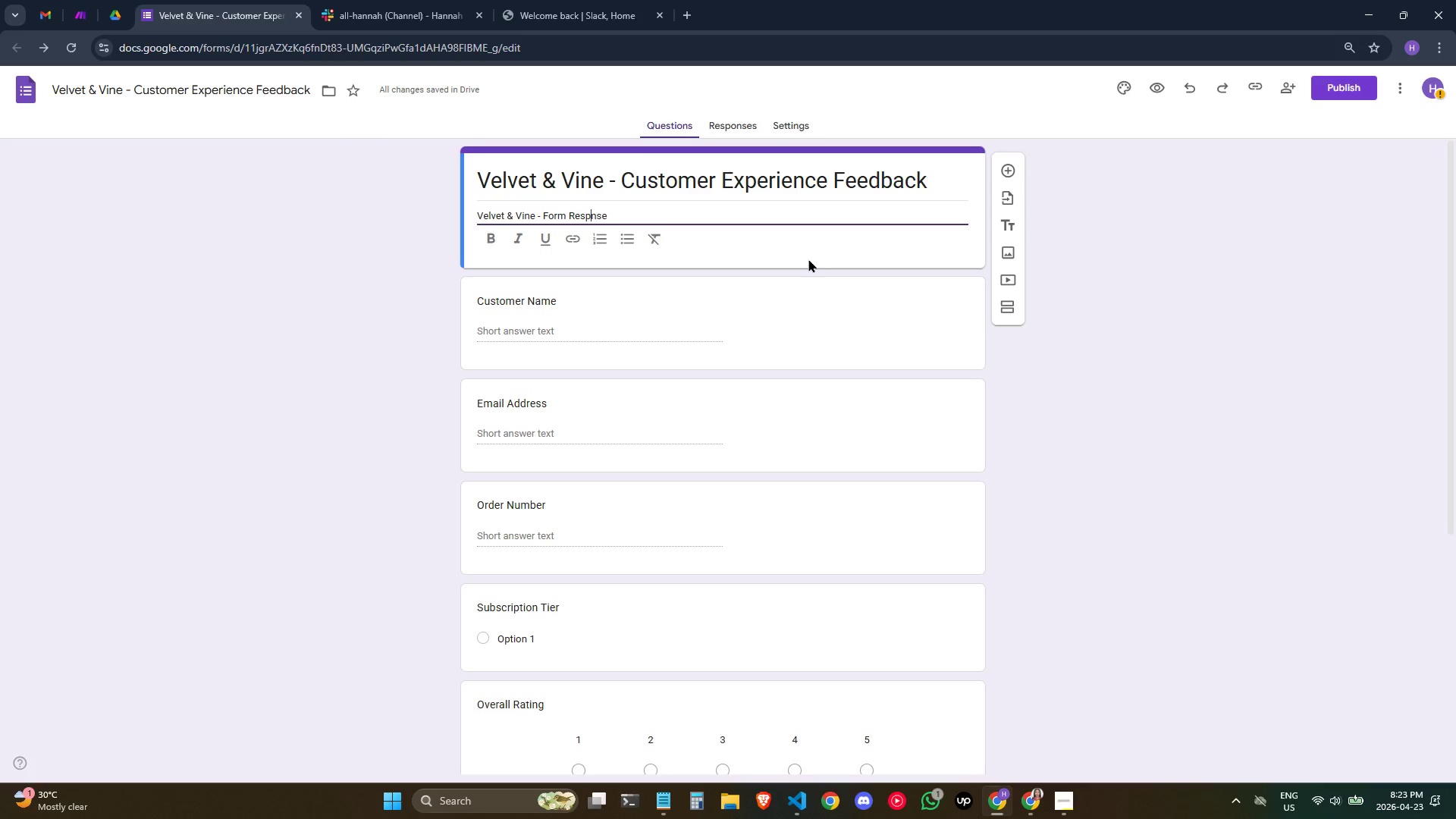 
key(ArrowLeft)
 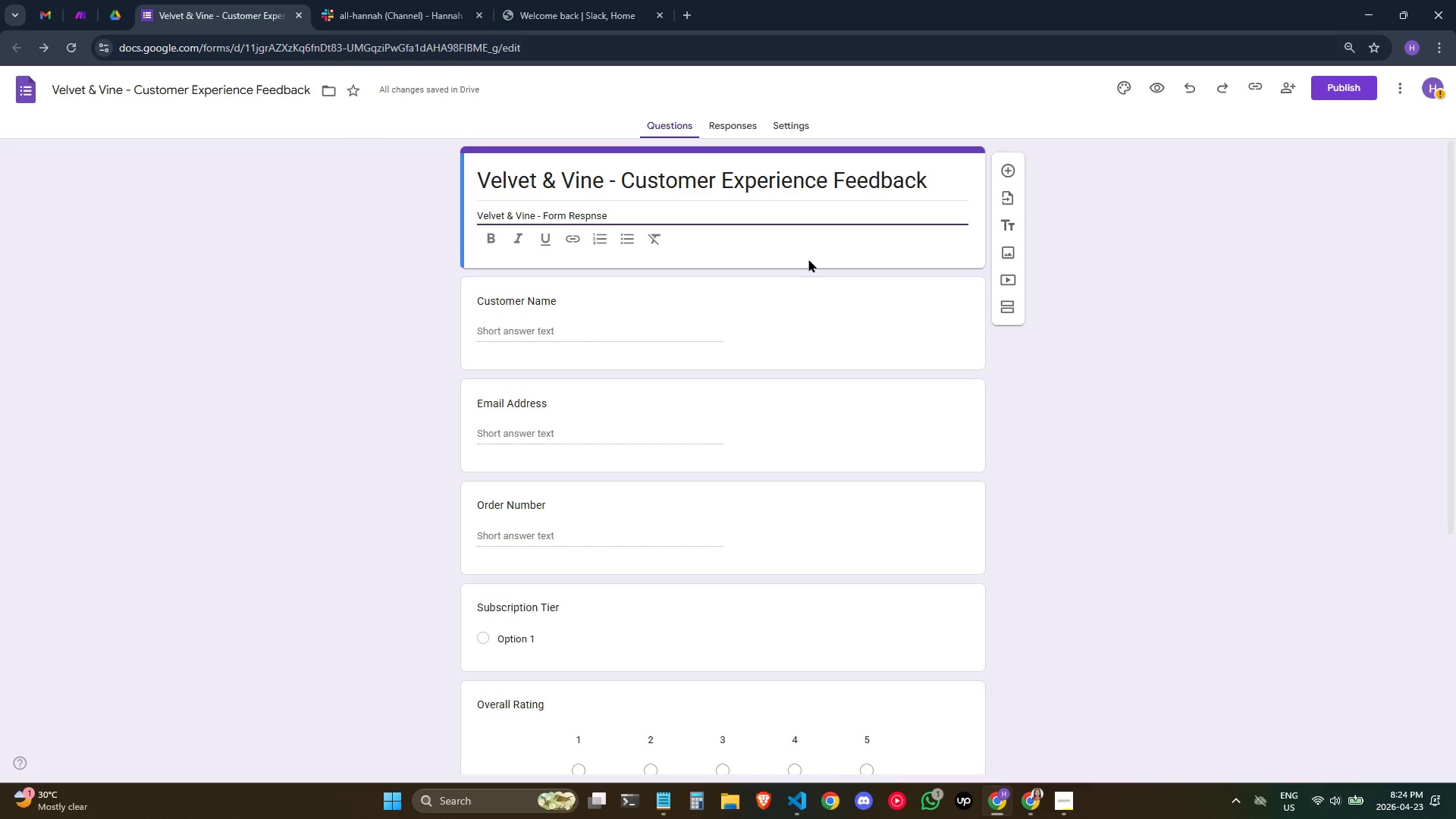 
key(O)
 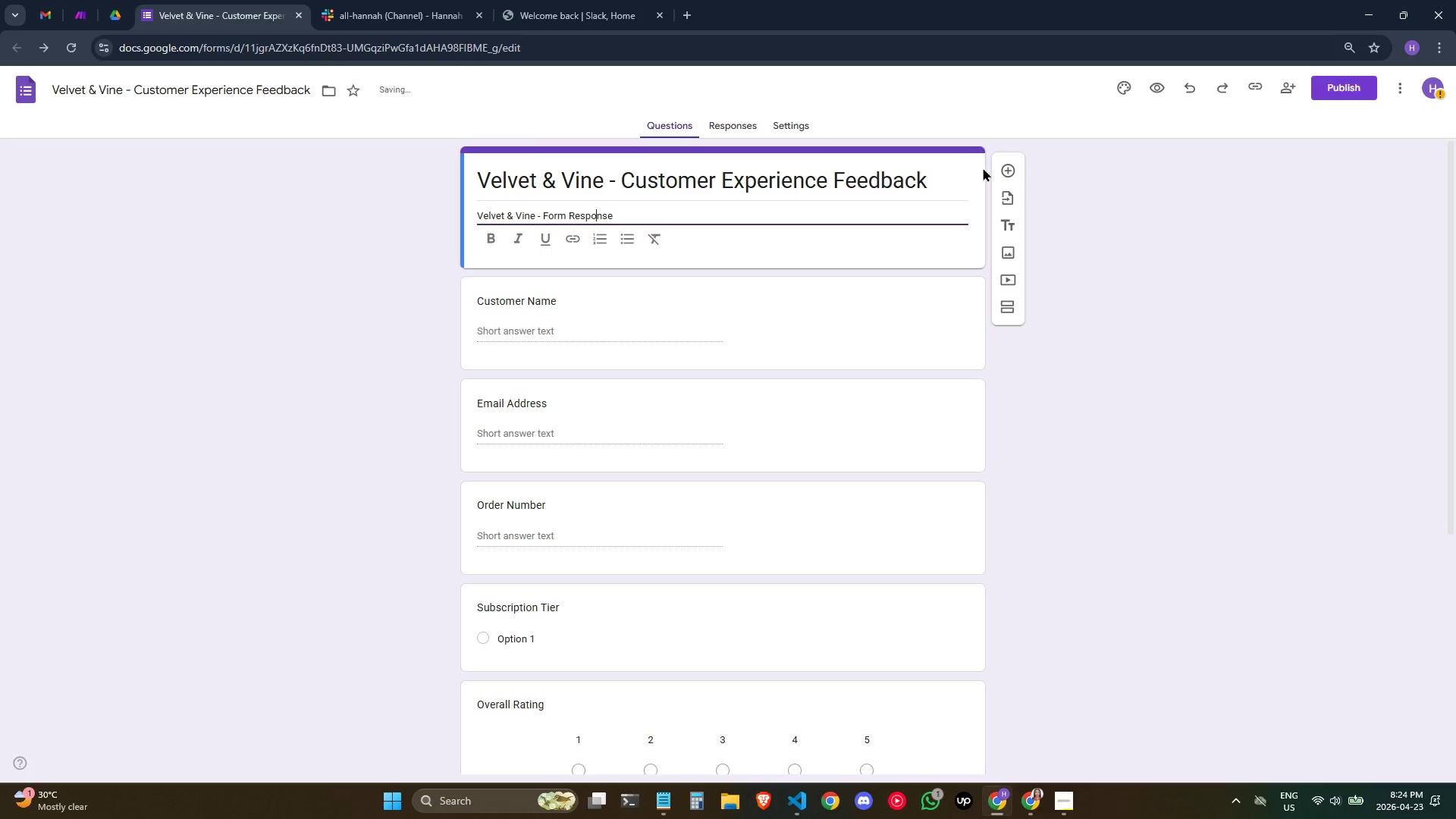 
left_click([1212, 362])
 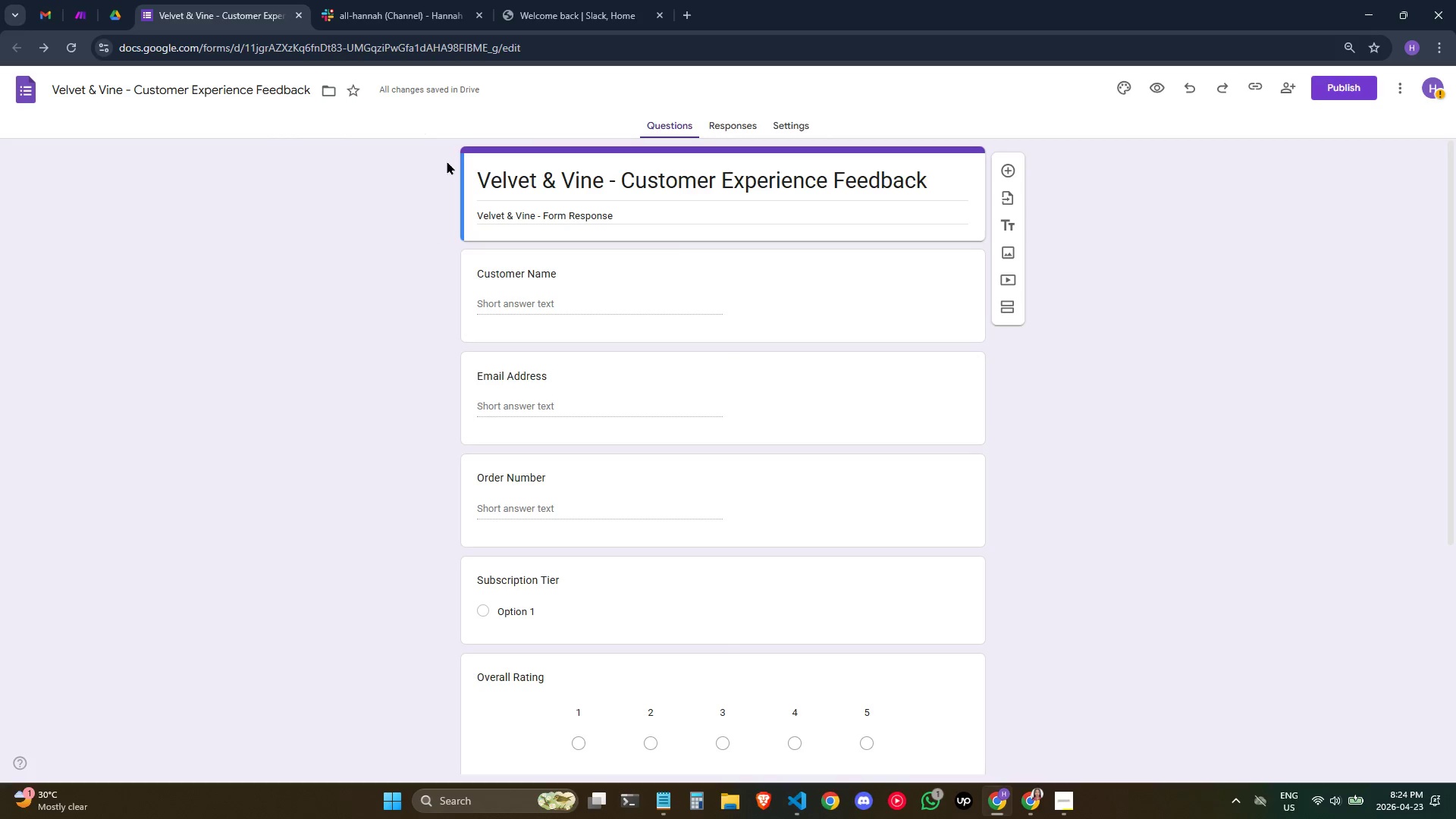 
wait(27.47)
 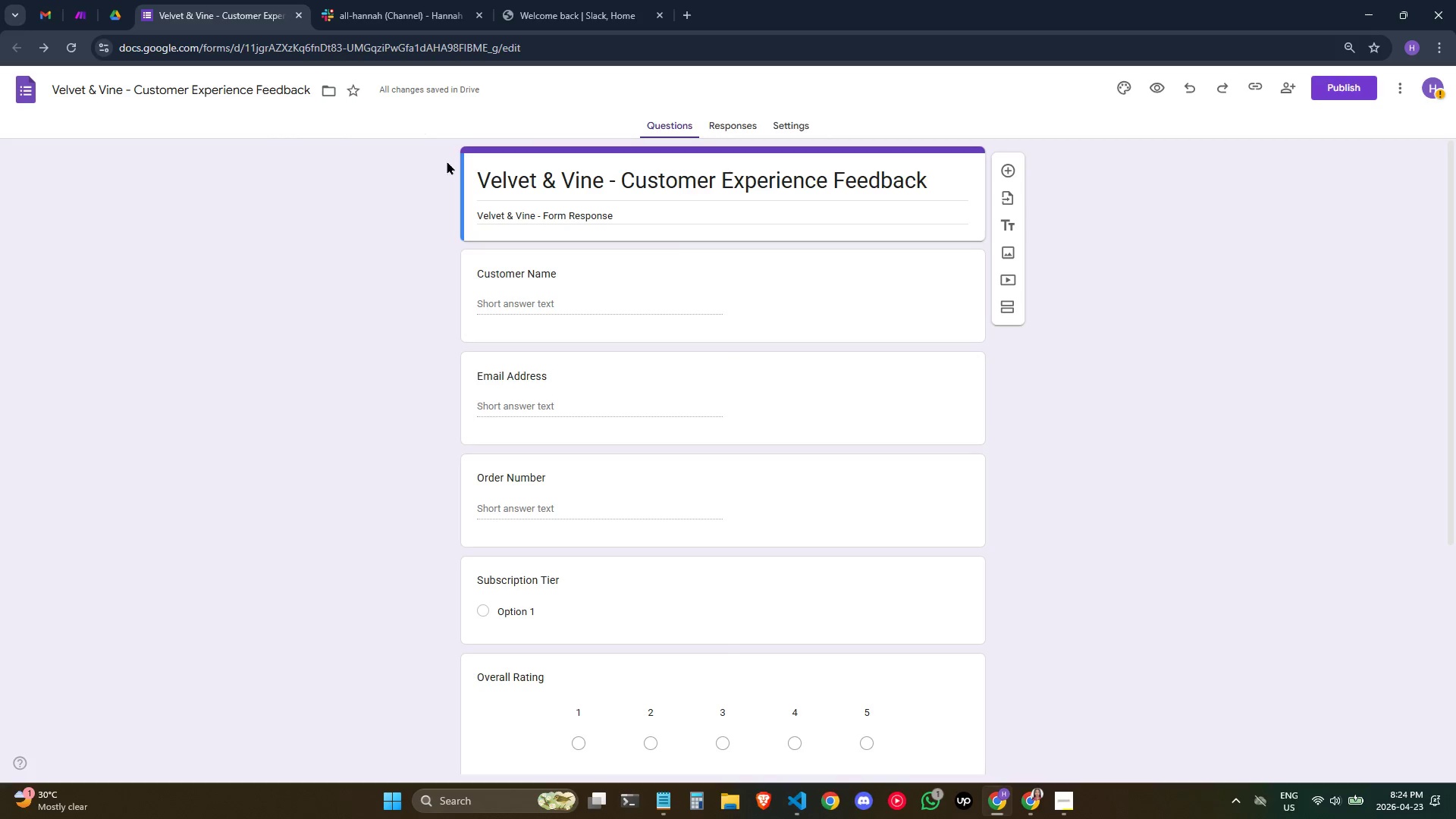 
left_click([737, 126])
 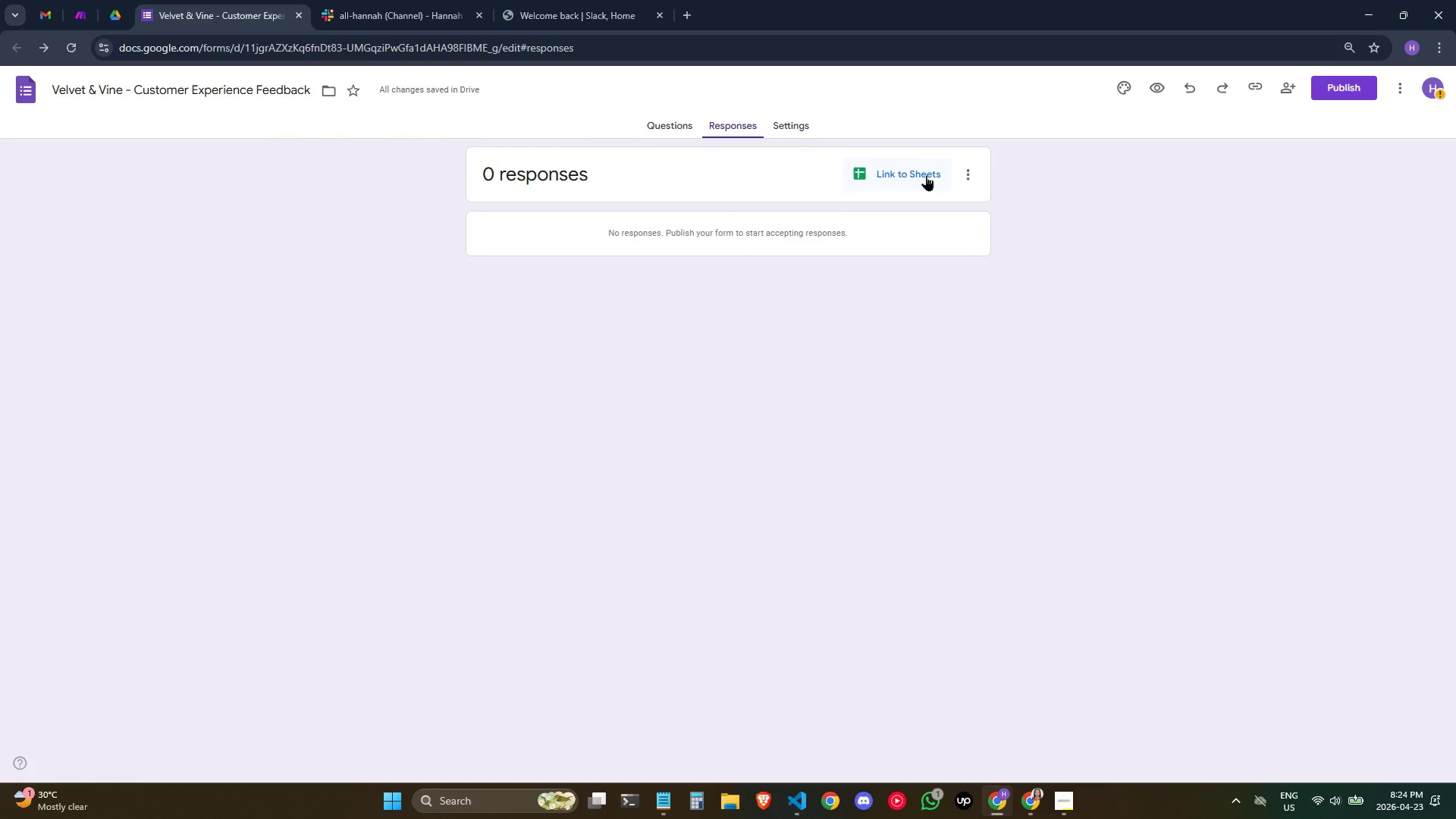 
left_click([924, 175])
 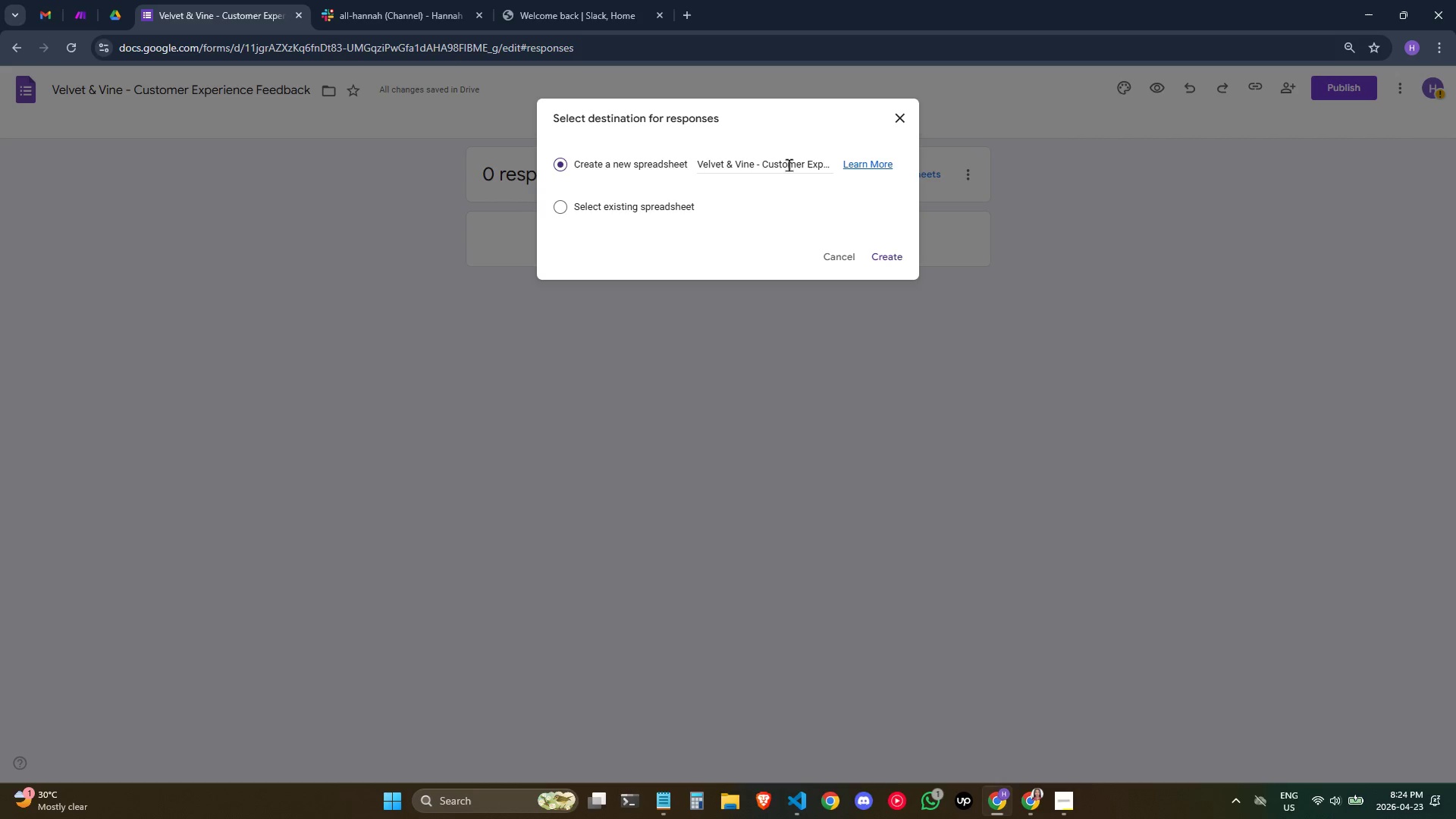 
wait(6.0)
 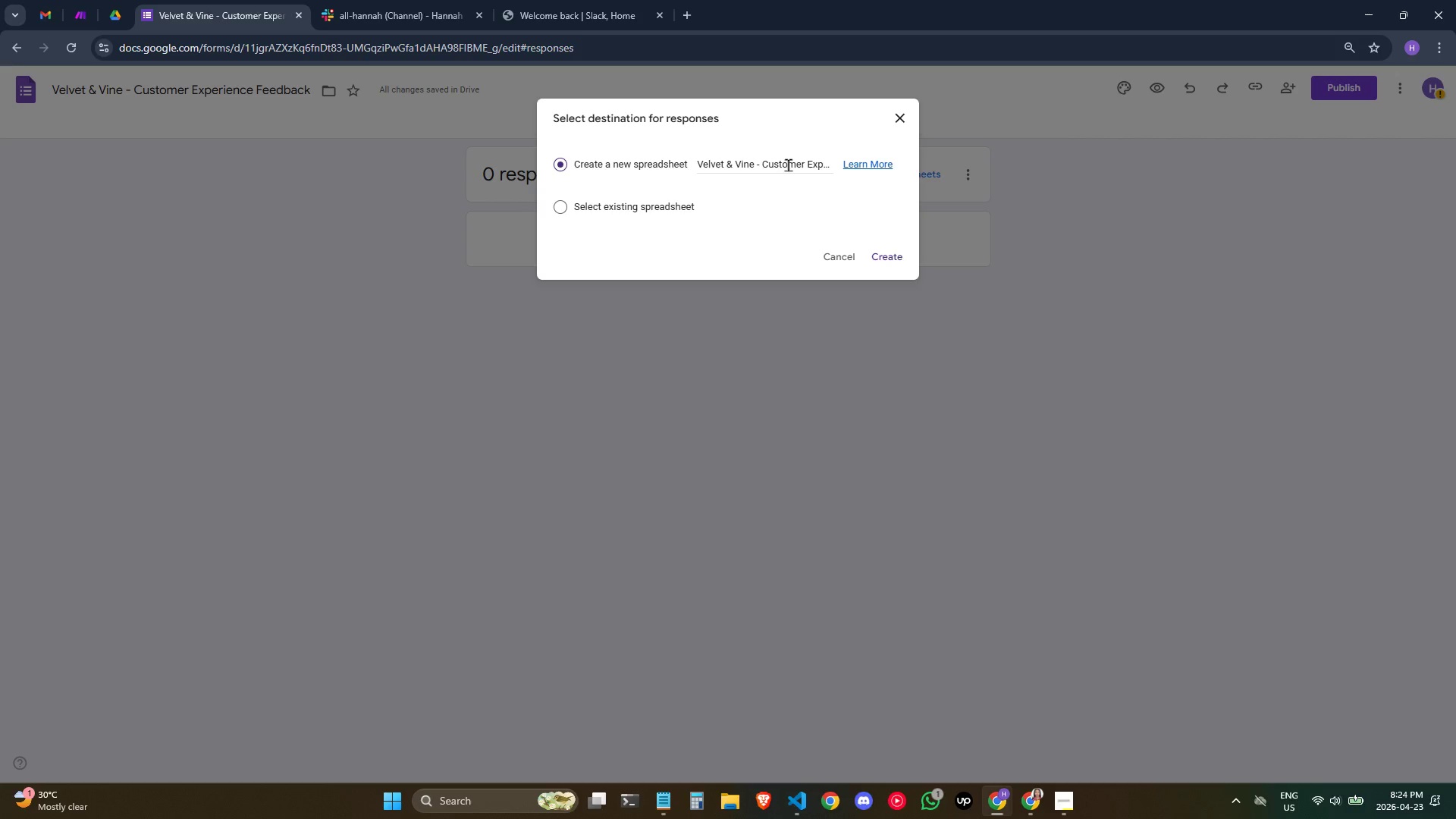 
left_click_drag(start_coordinate=[328, 177], to_coordinate=[344, 174])
 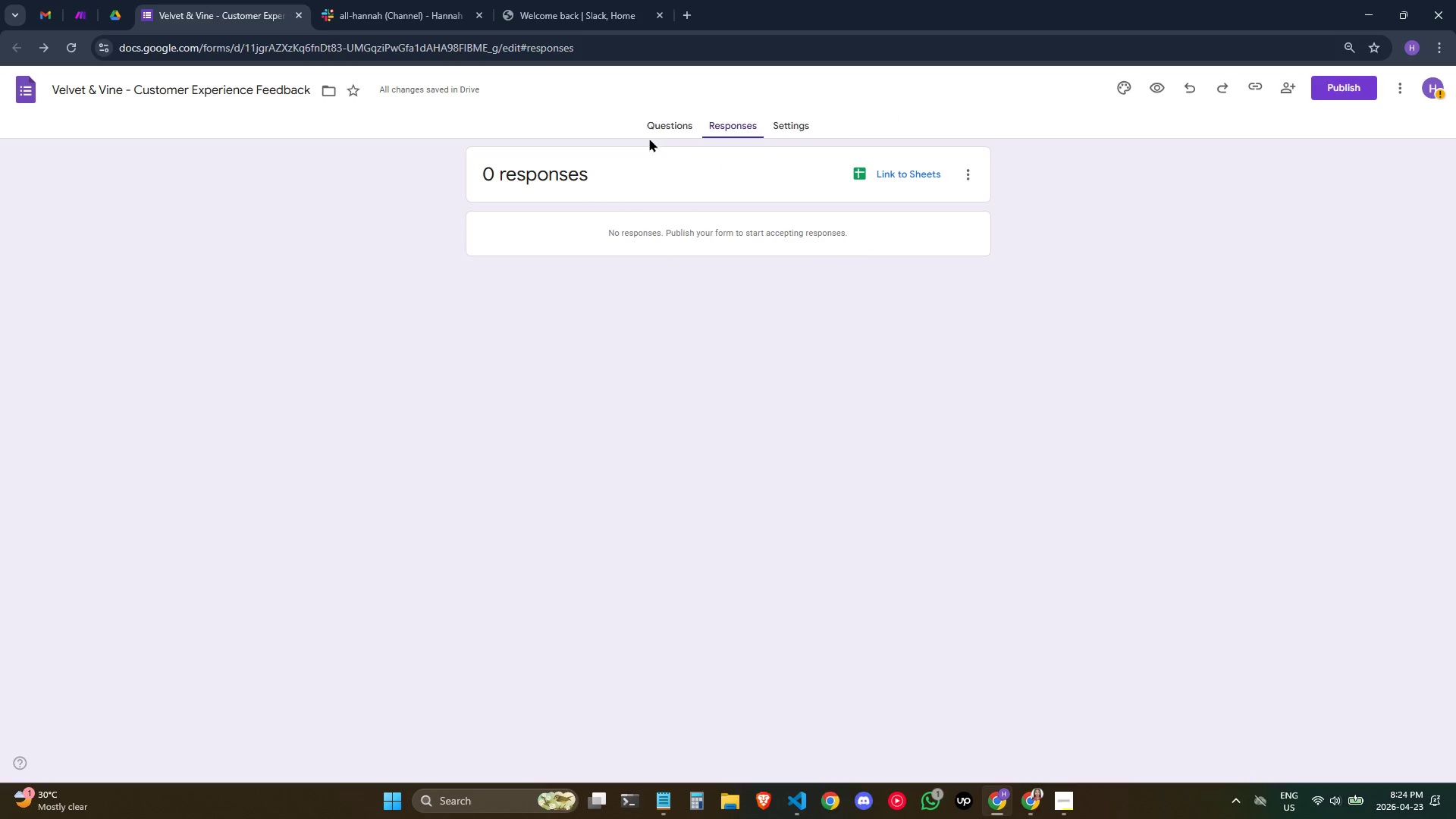 
left_click([670, 113])
 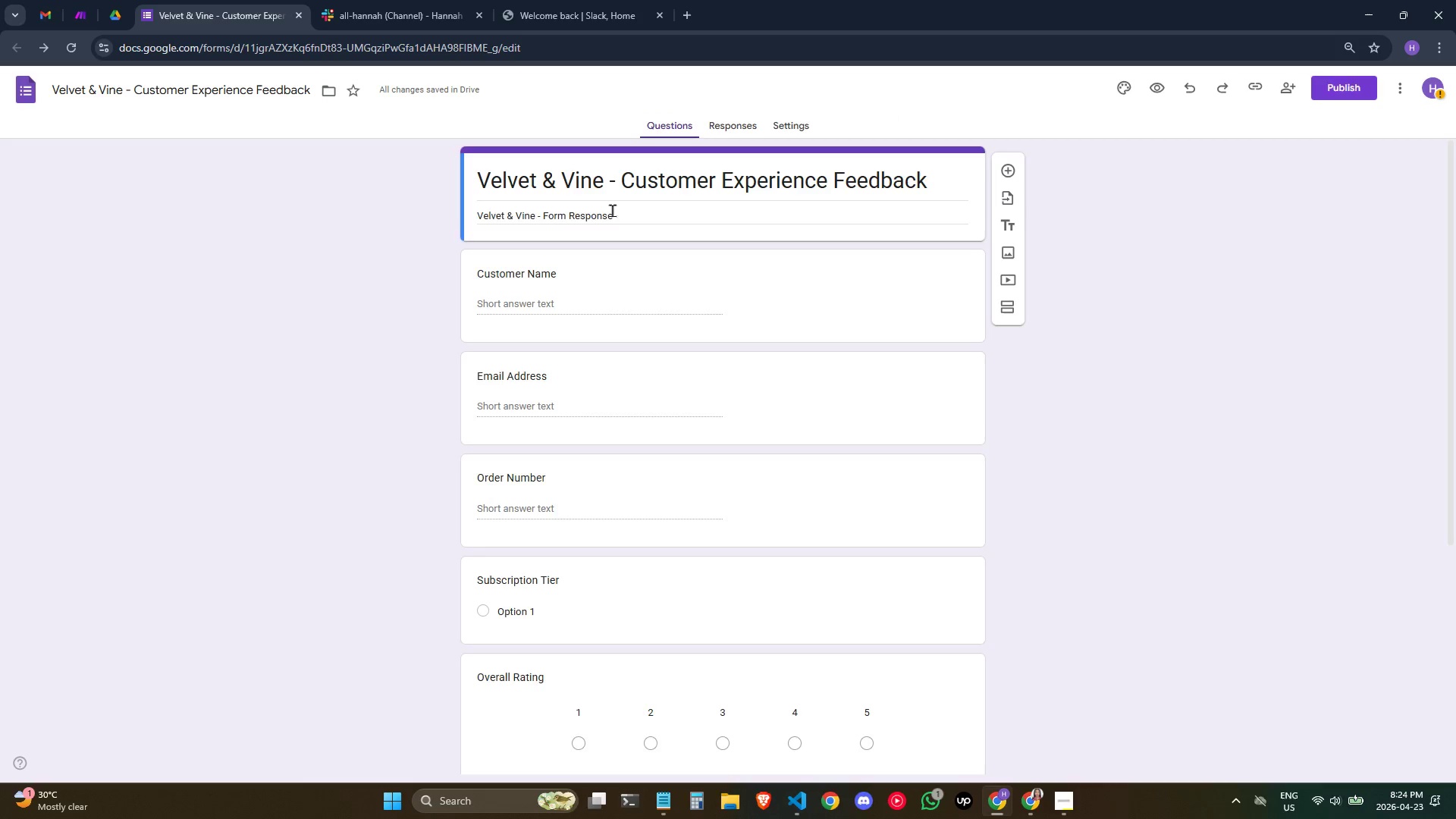 
double_click([612, 210])
 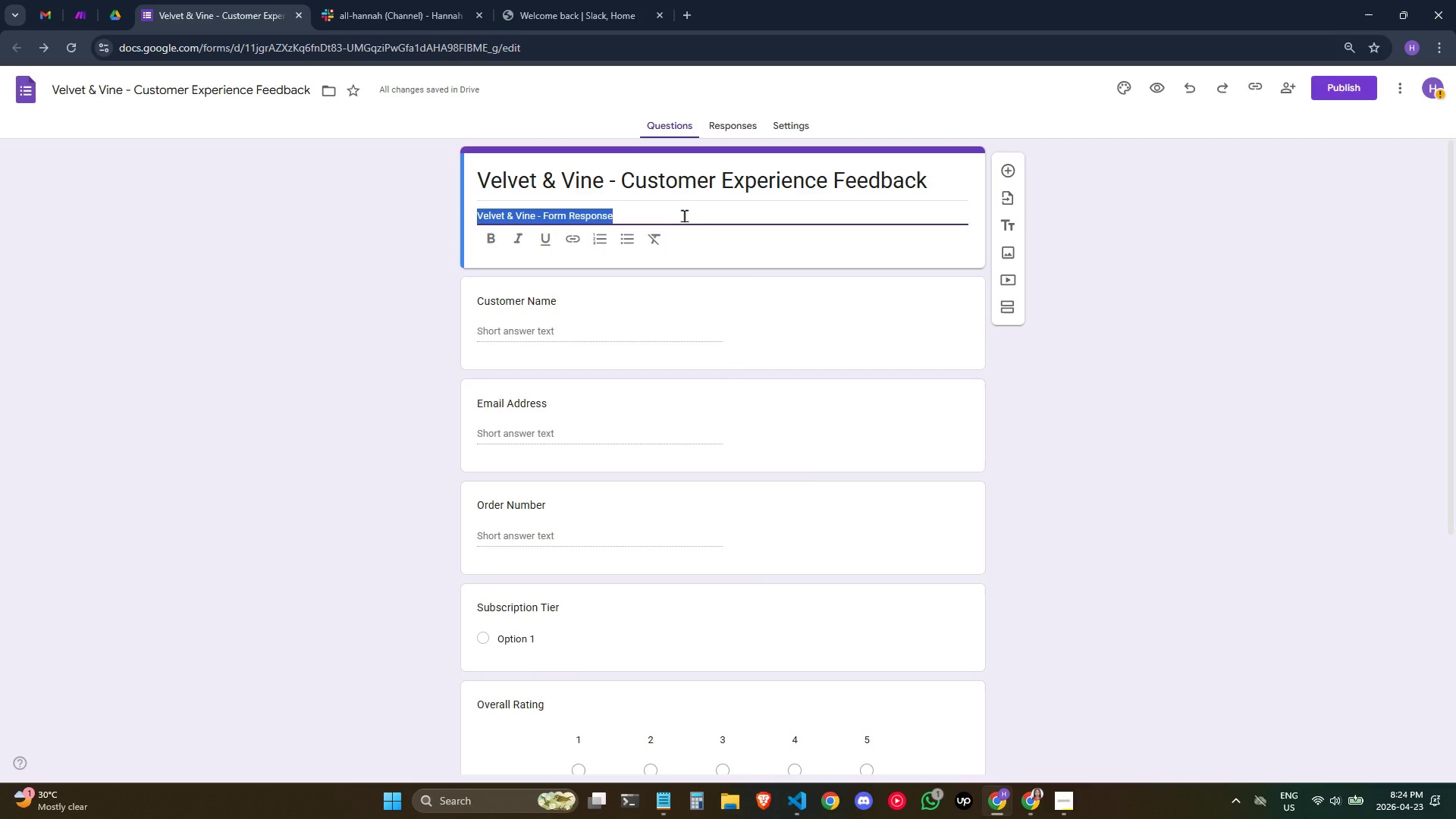 
key(Control+C)
 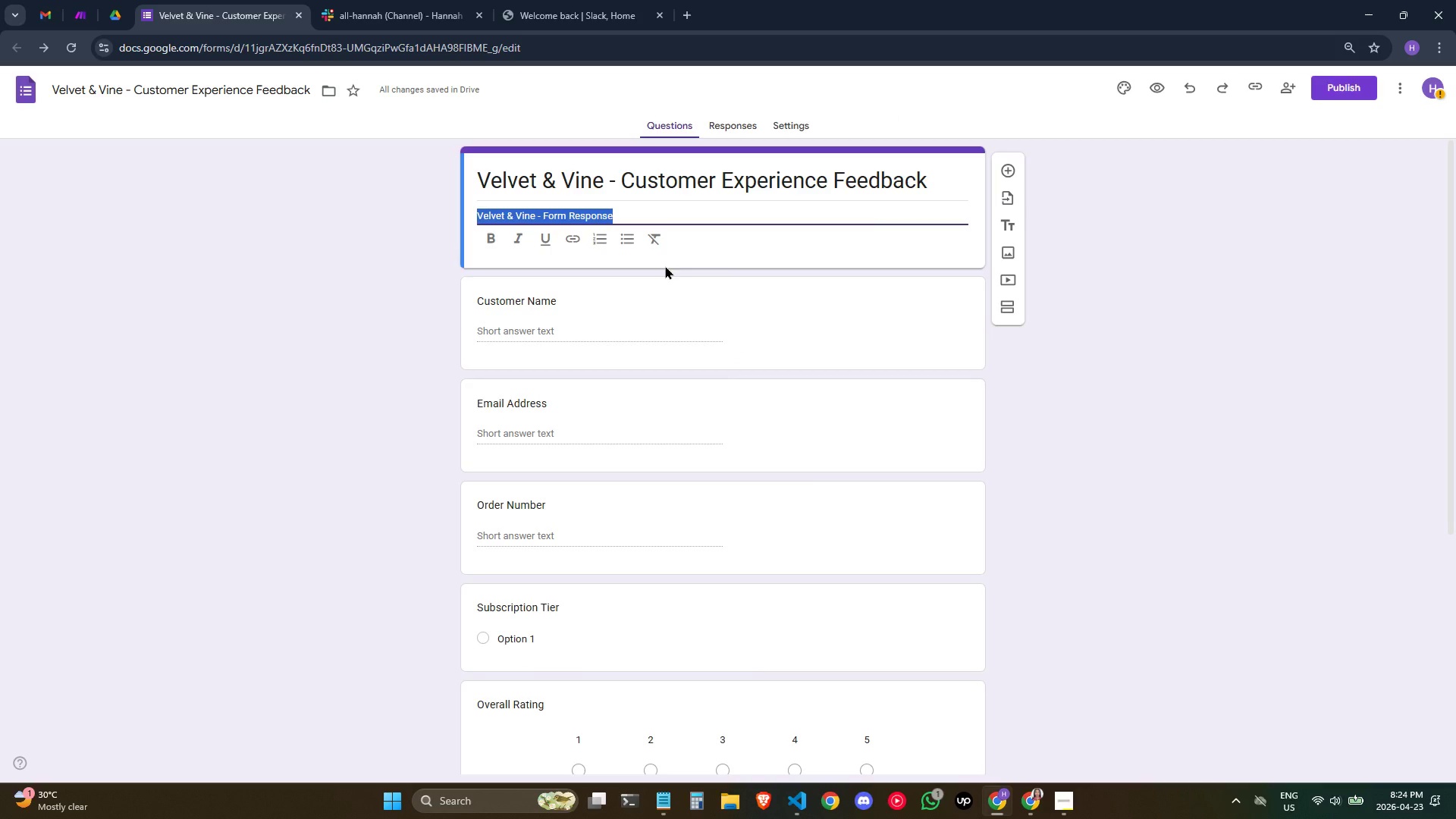 
key(Backspace)
 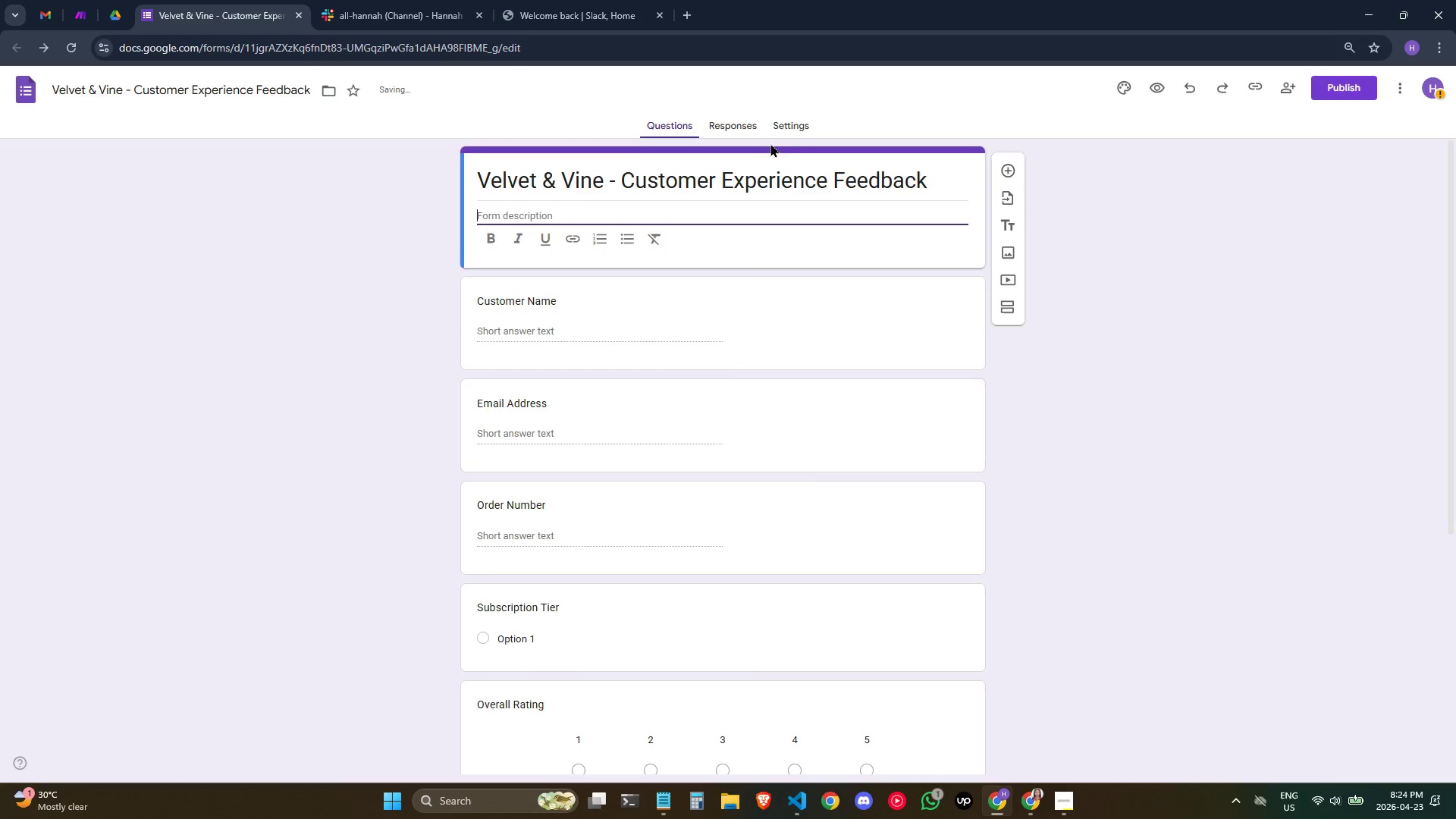 
left_click([755, 123])
 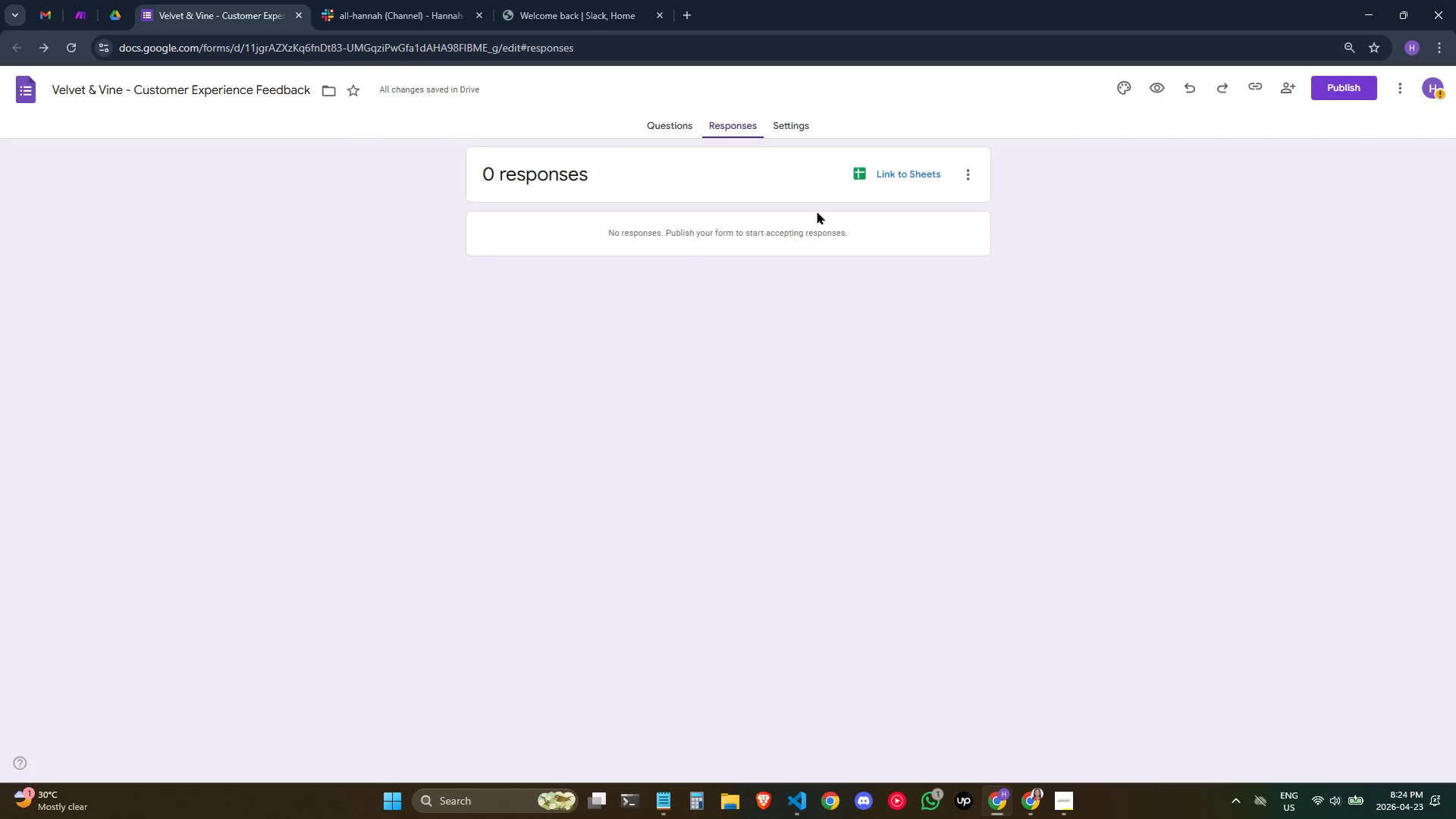 
left_click([874, 179])
 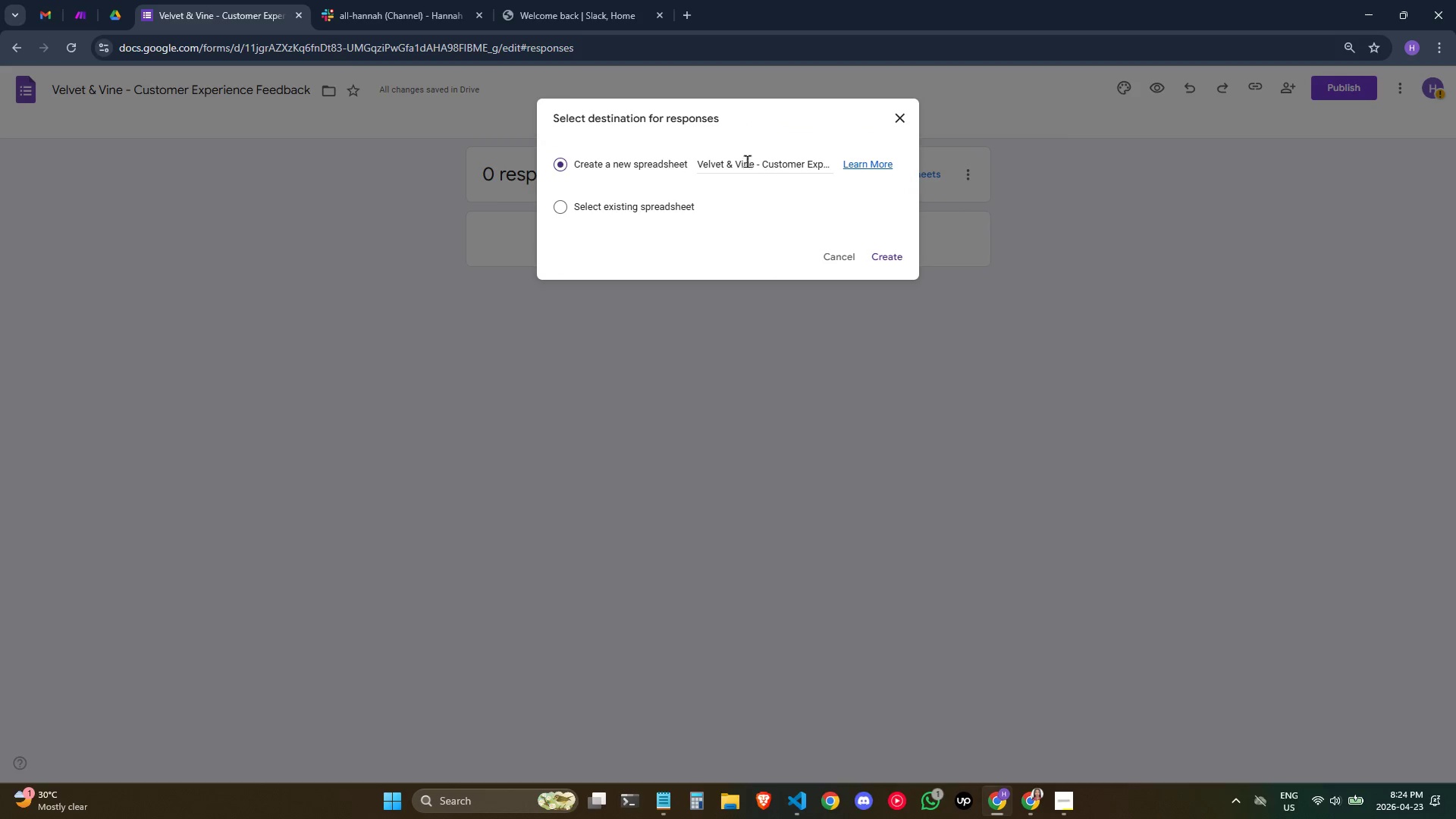 
left_click([757, 155])
 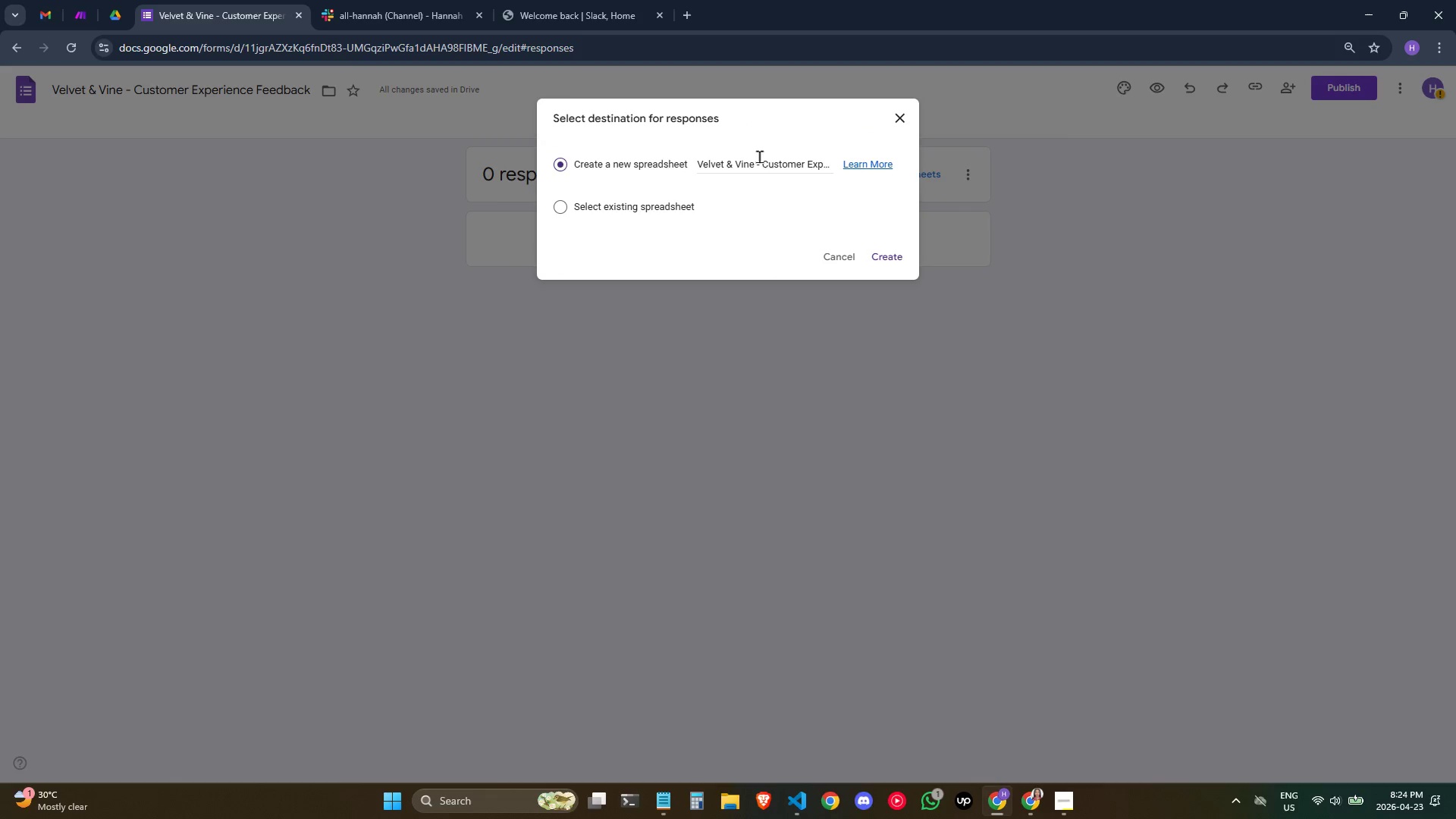 
left_click([763, 160])
 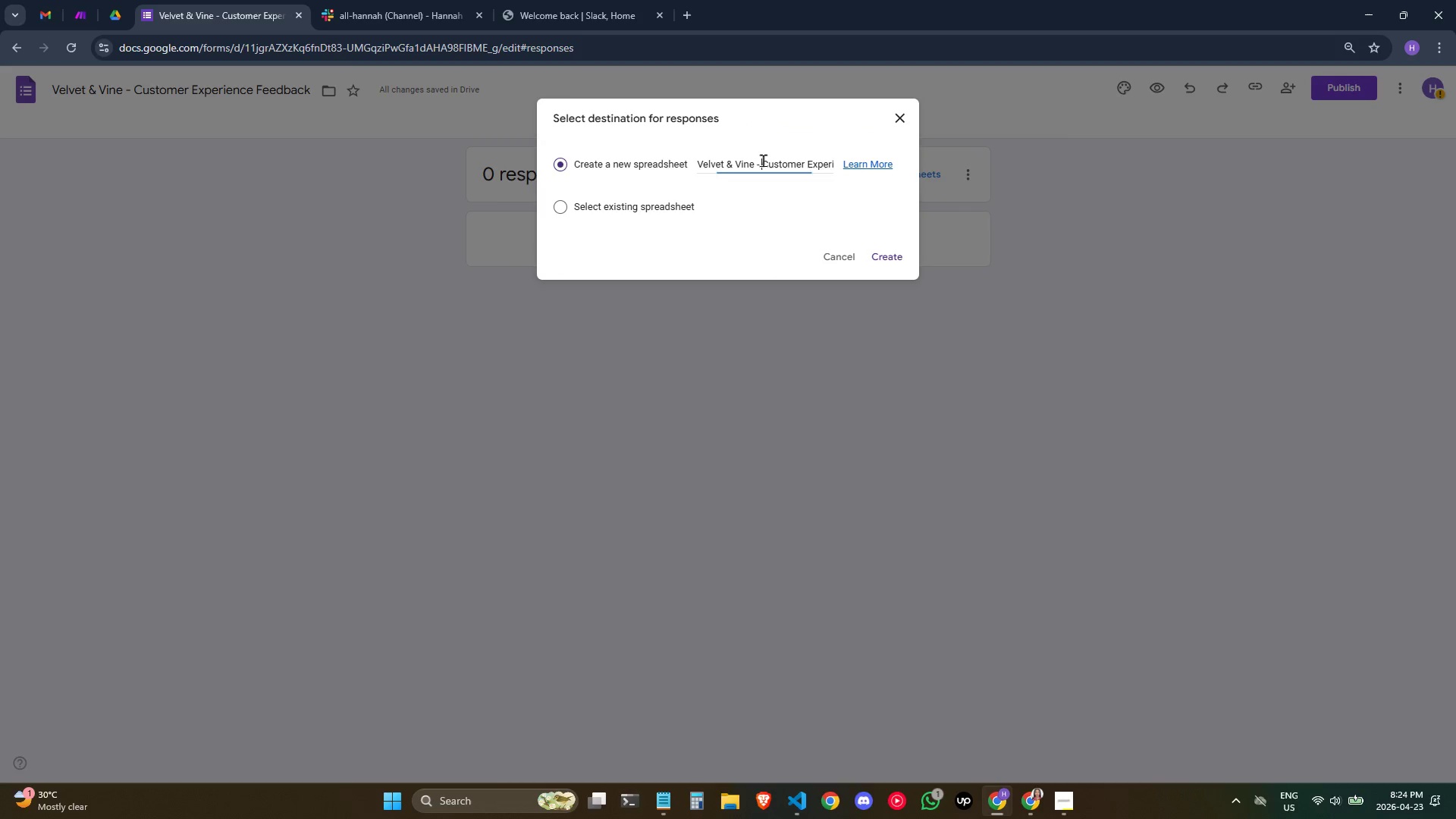 
key(Control+A)
 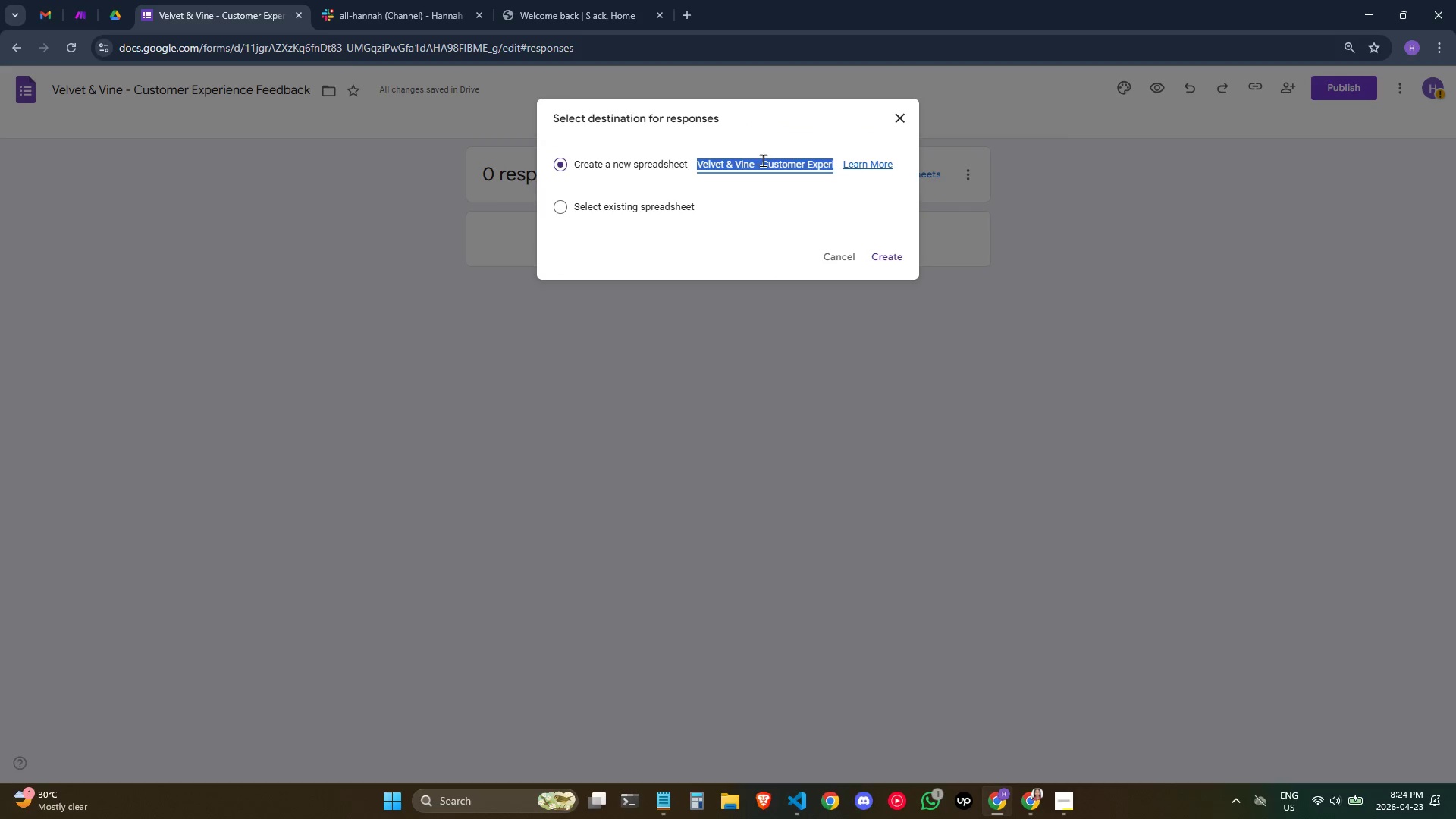 
key(Control+V)
 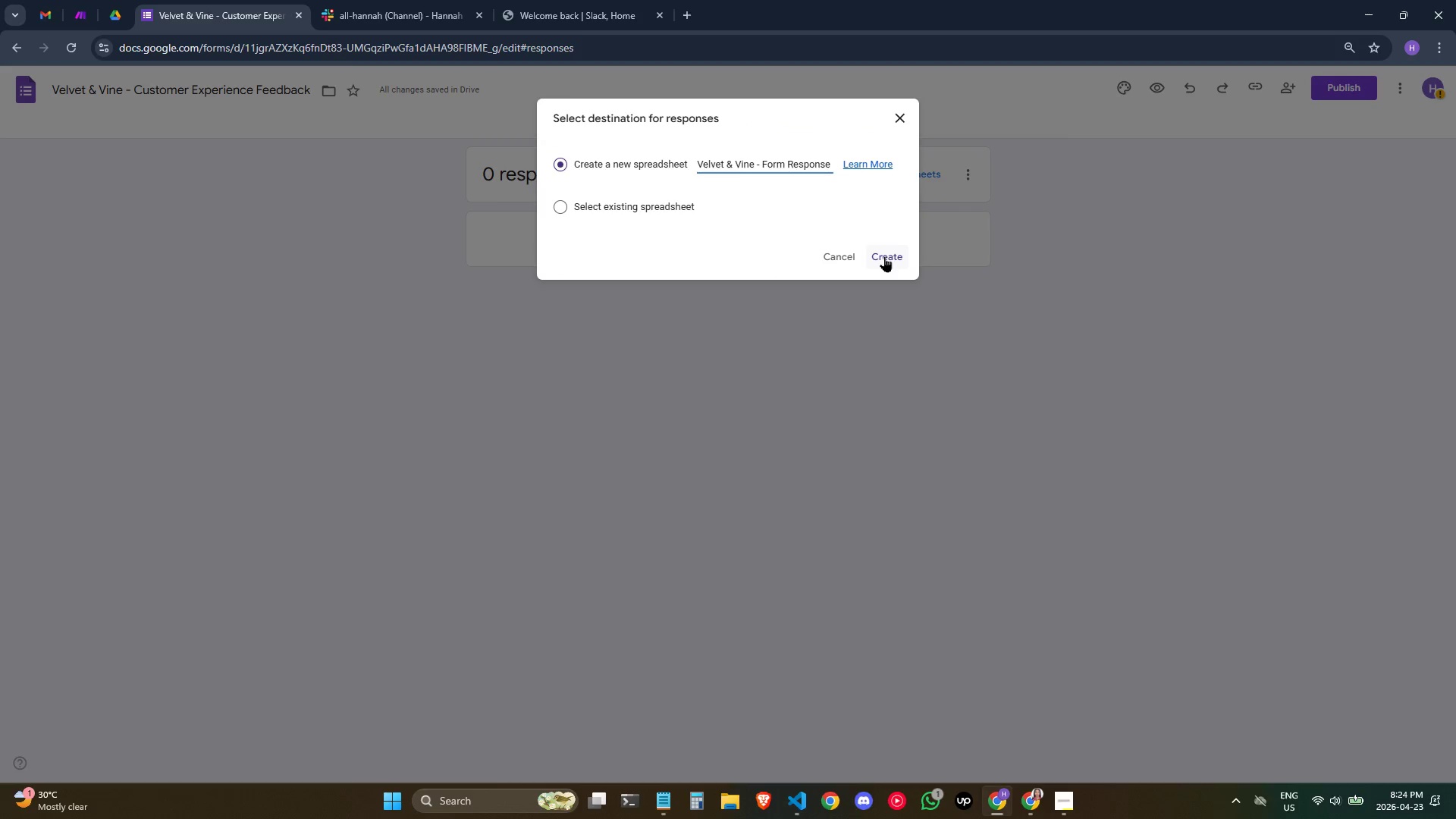 
wait(5.66)
 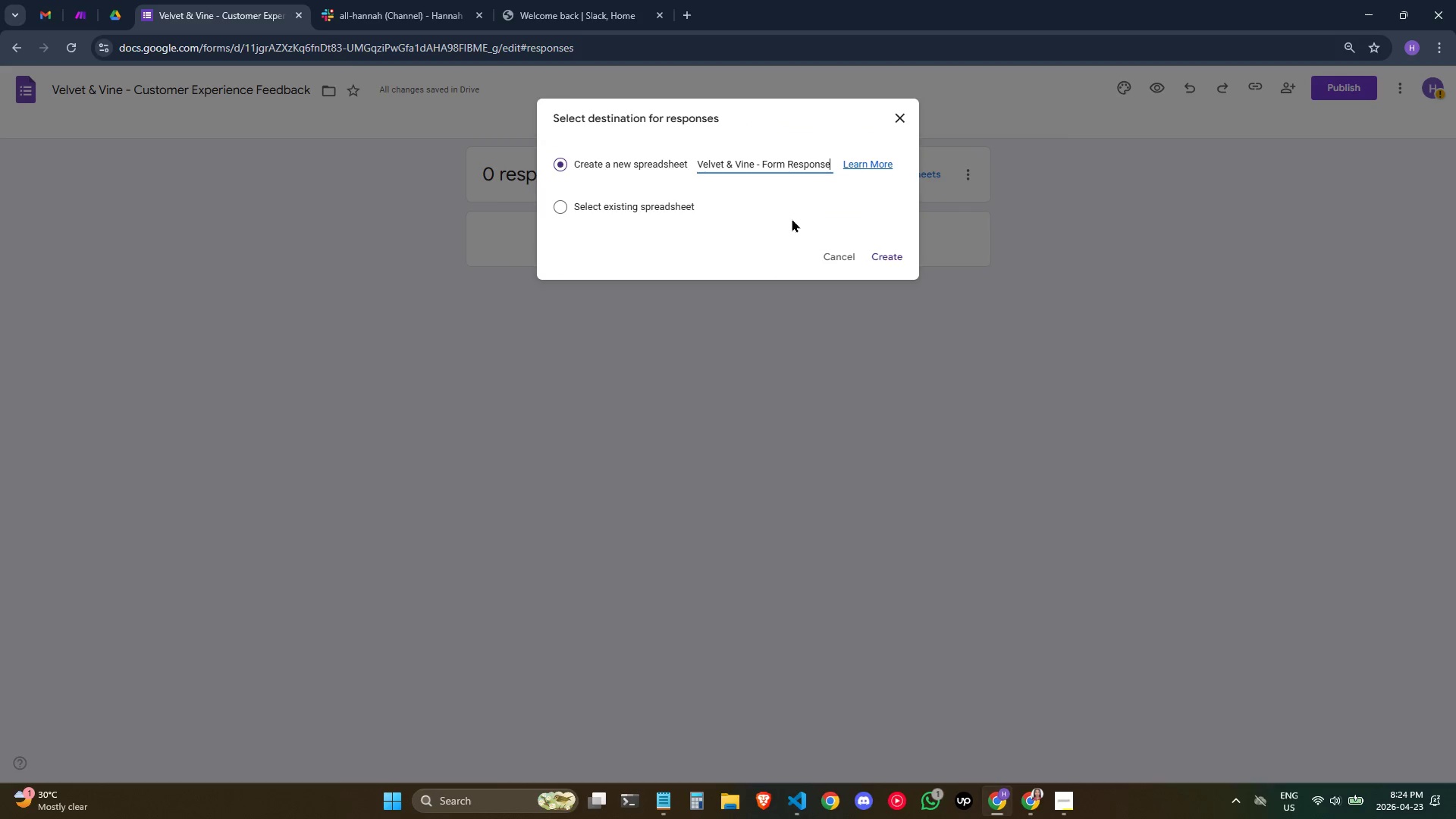 
left_click([884, 256])
 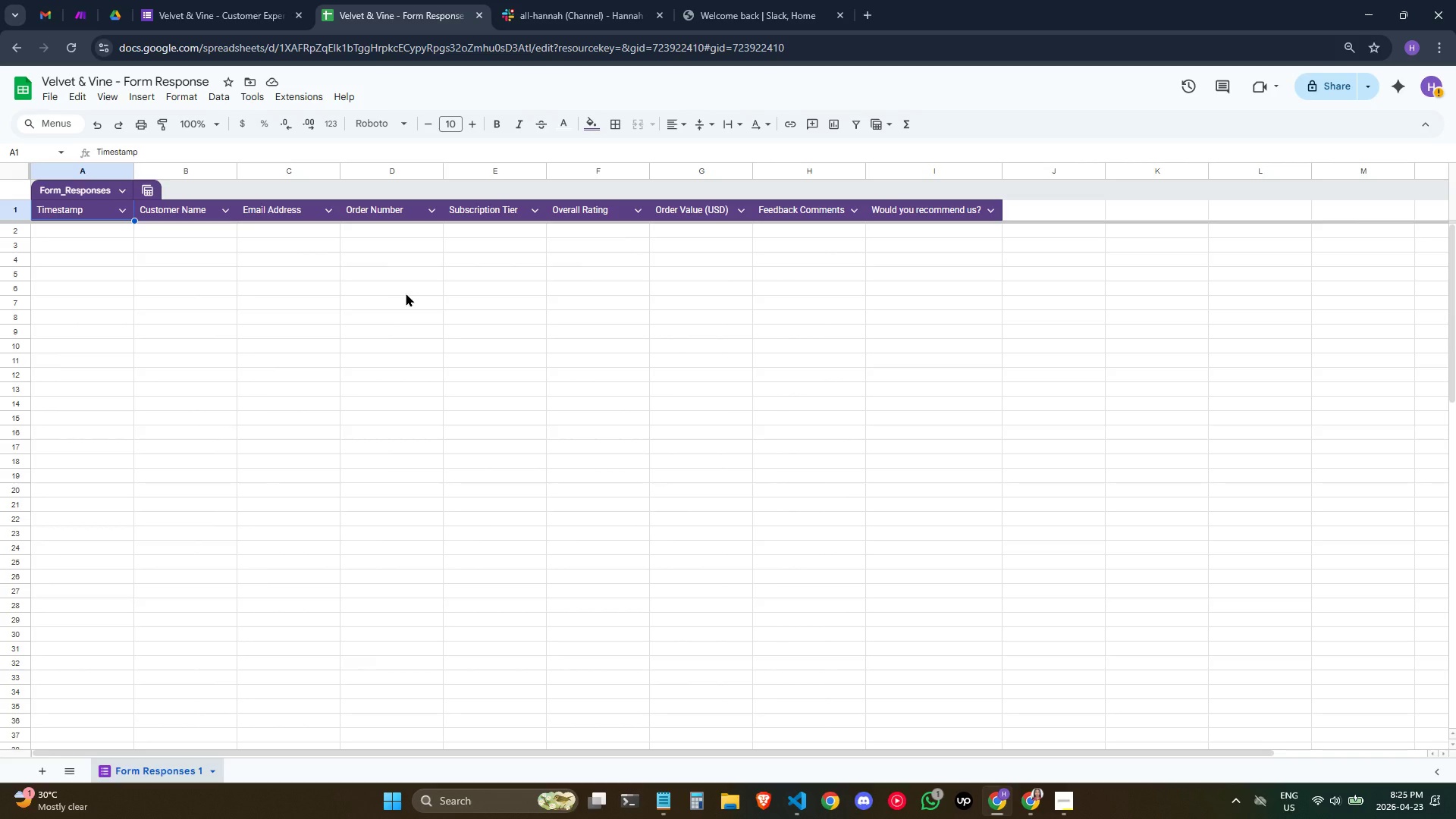 
wait(37.95)
 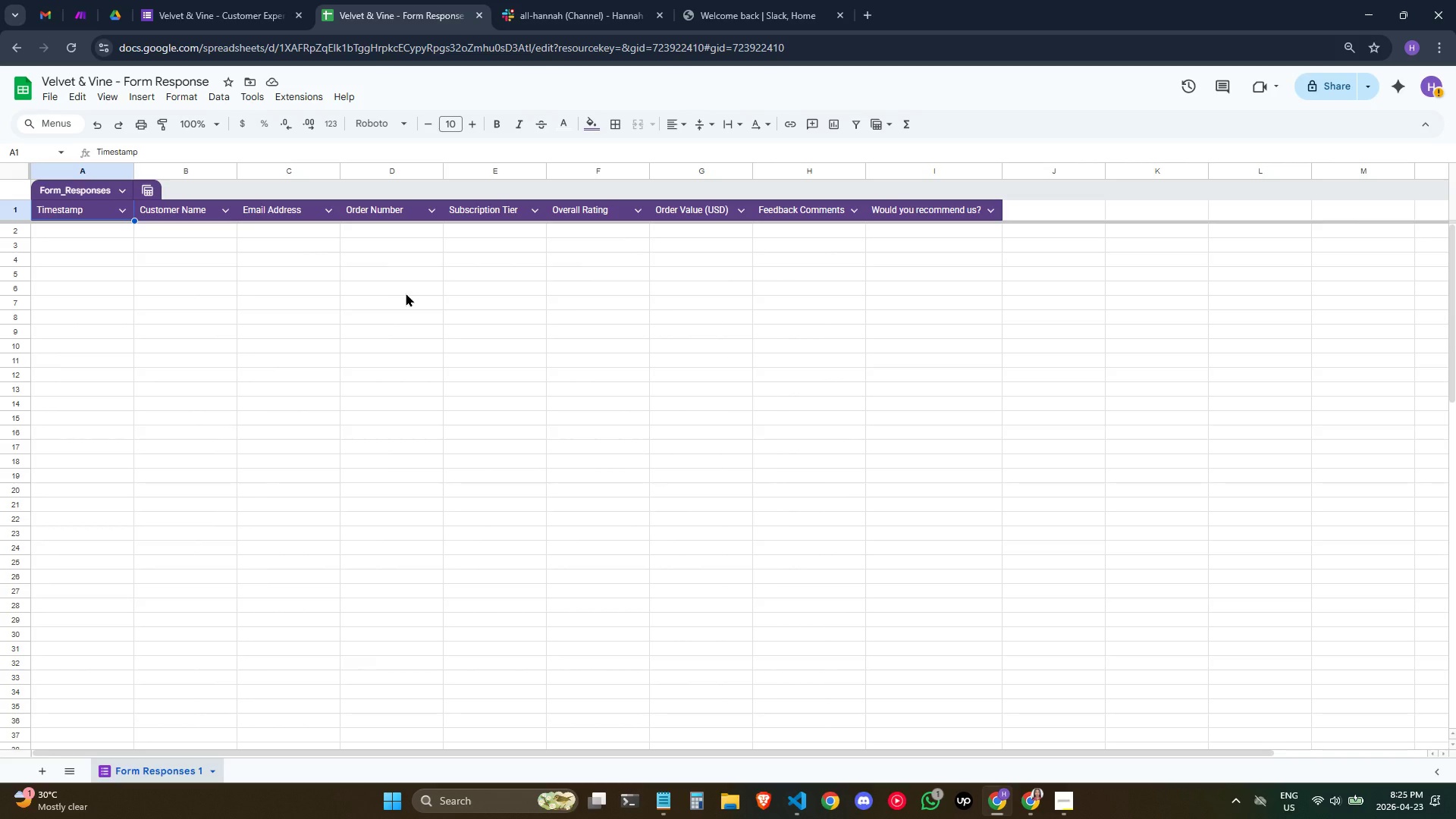 
left_click([45, 777])
 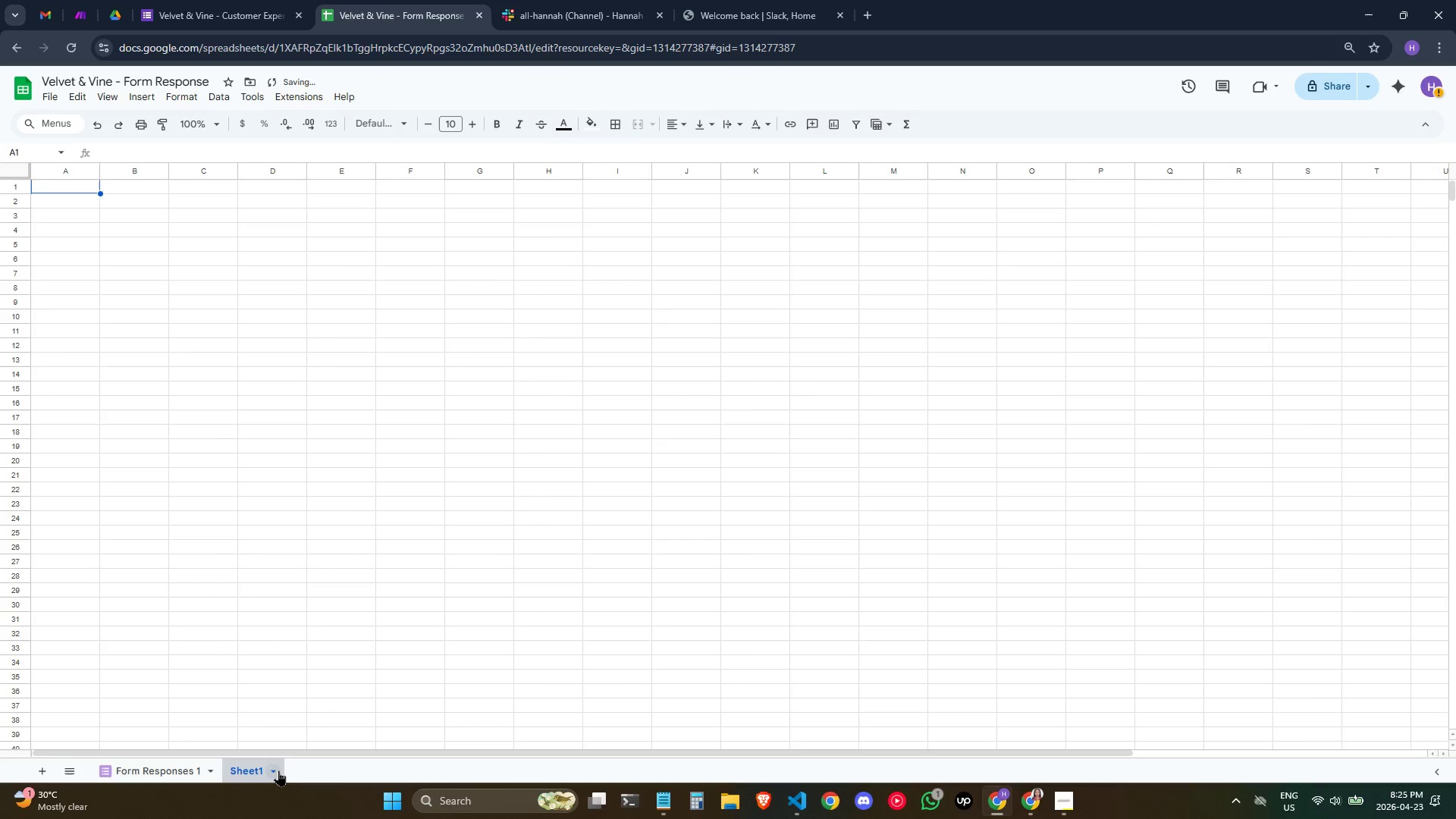 
double_click([252, 774])
 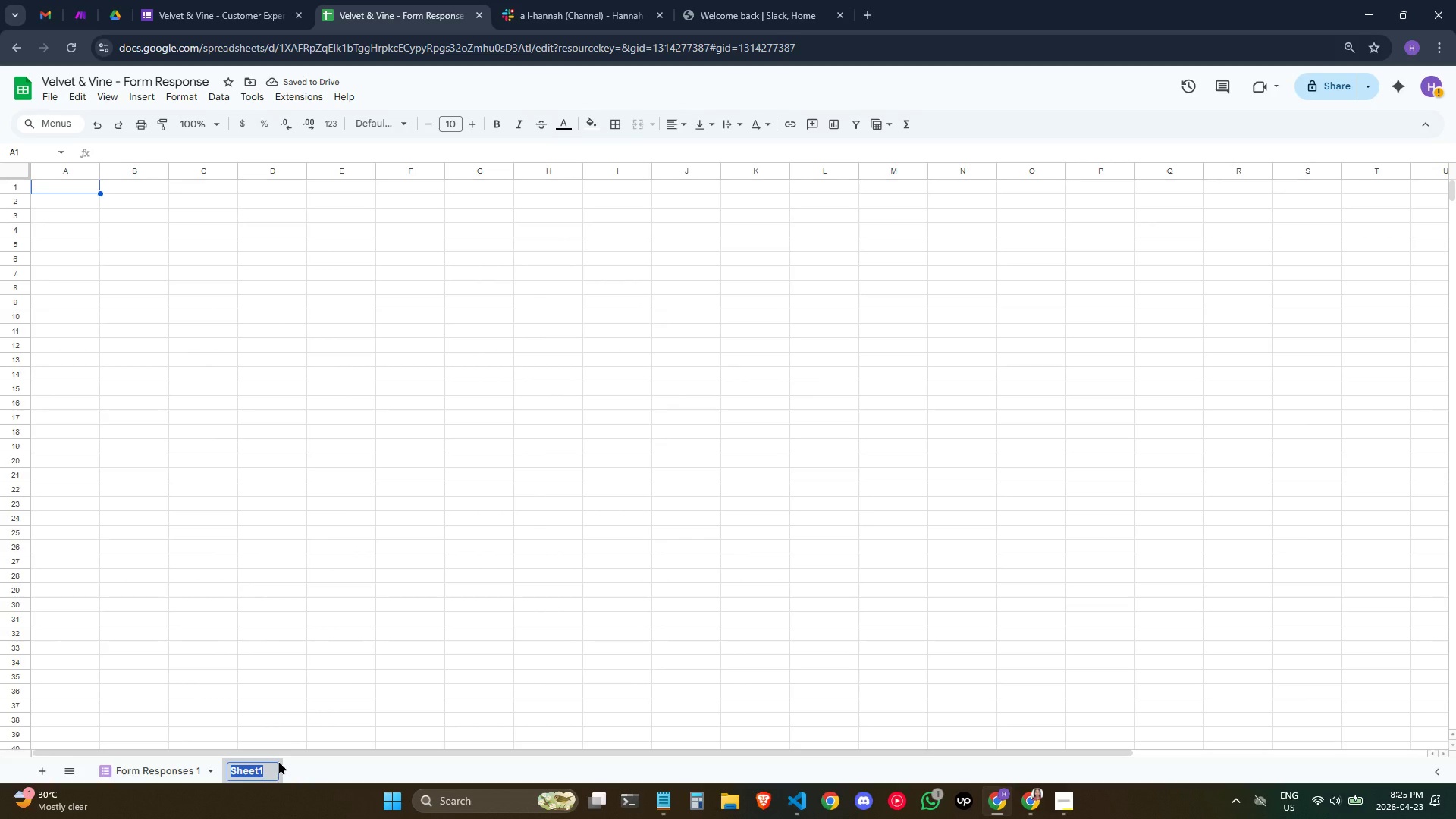 
type(Inventory)
 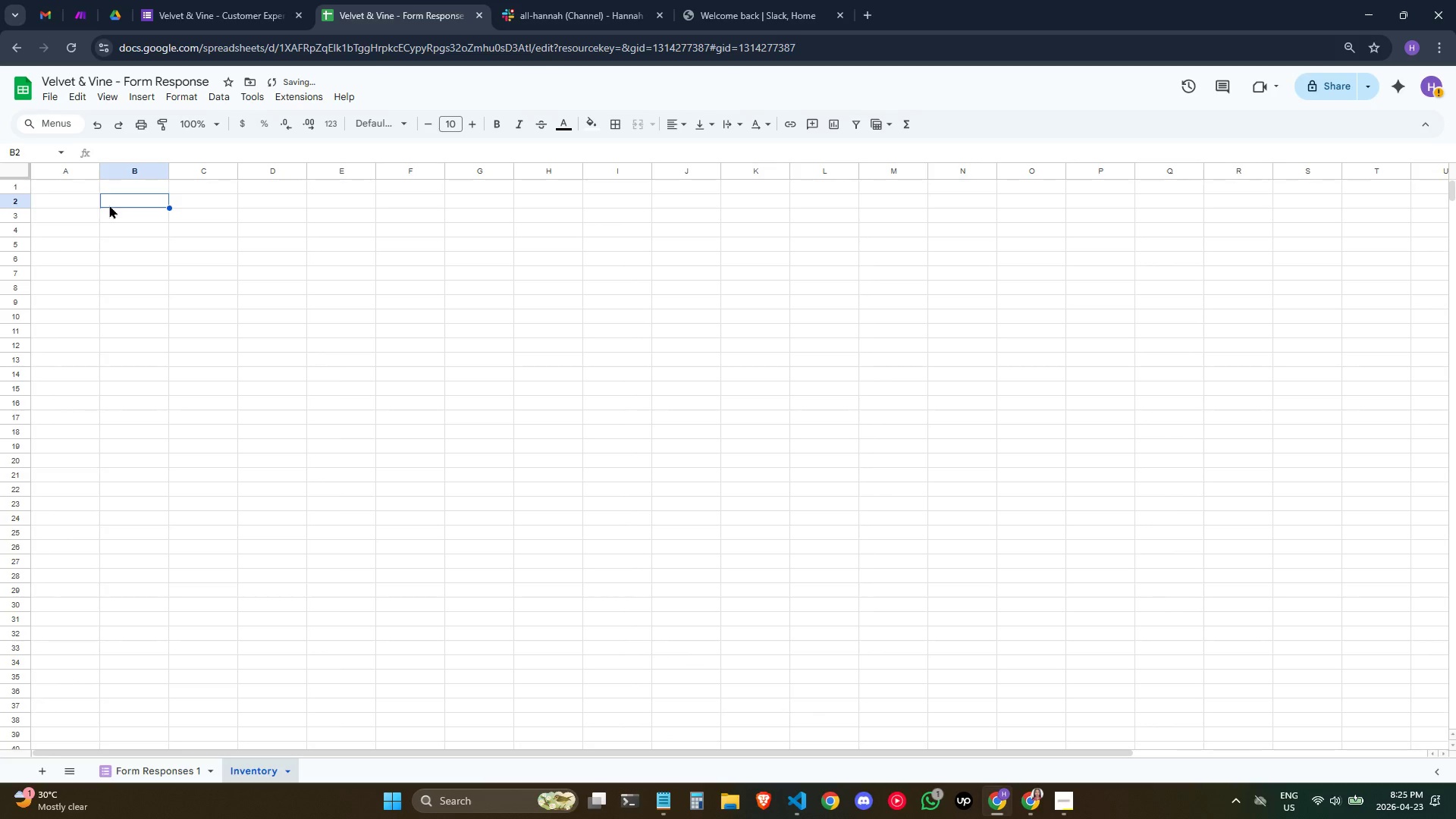 
left_click([90, 191])
 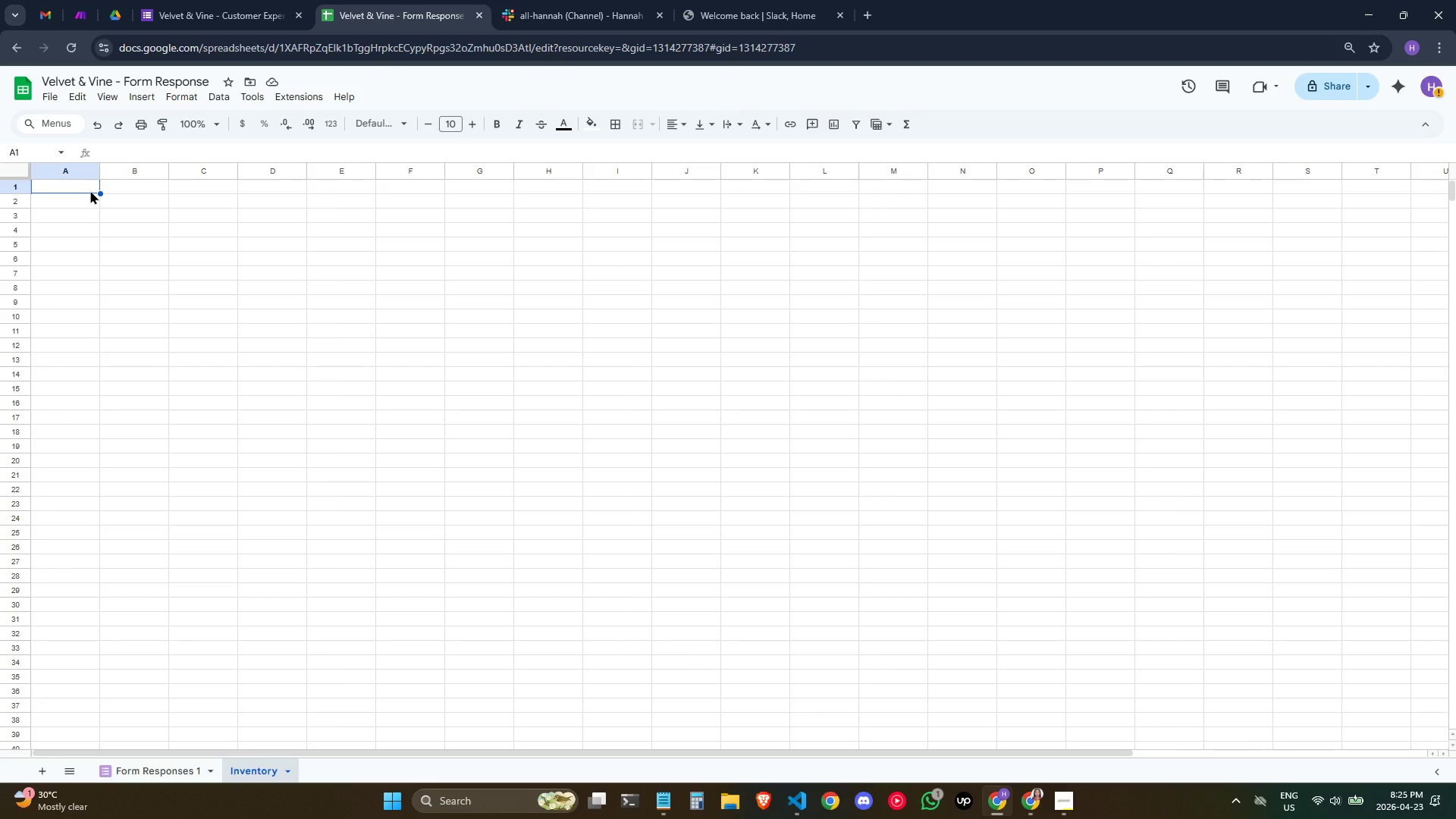 
wait(10.48)
 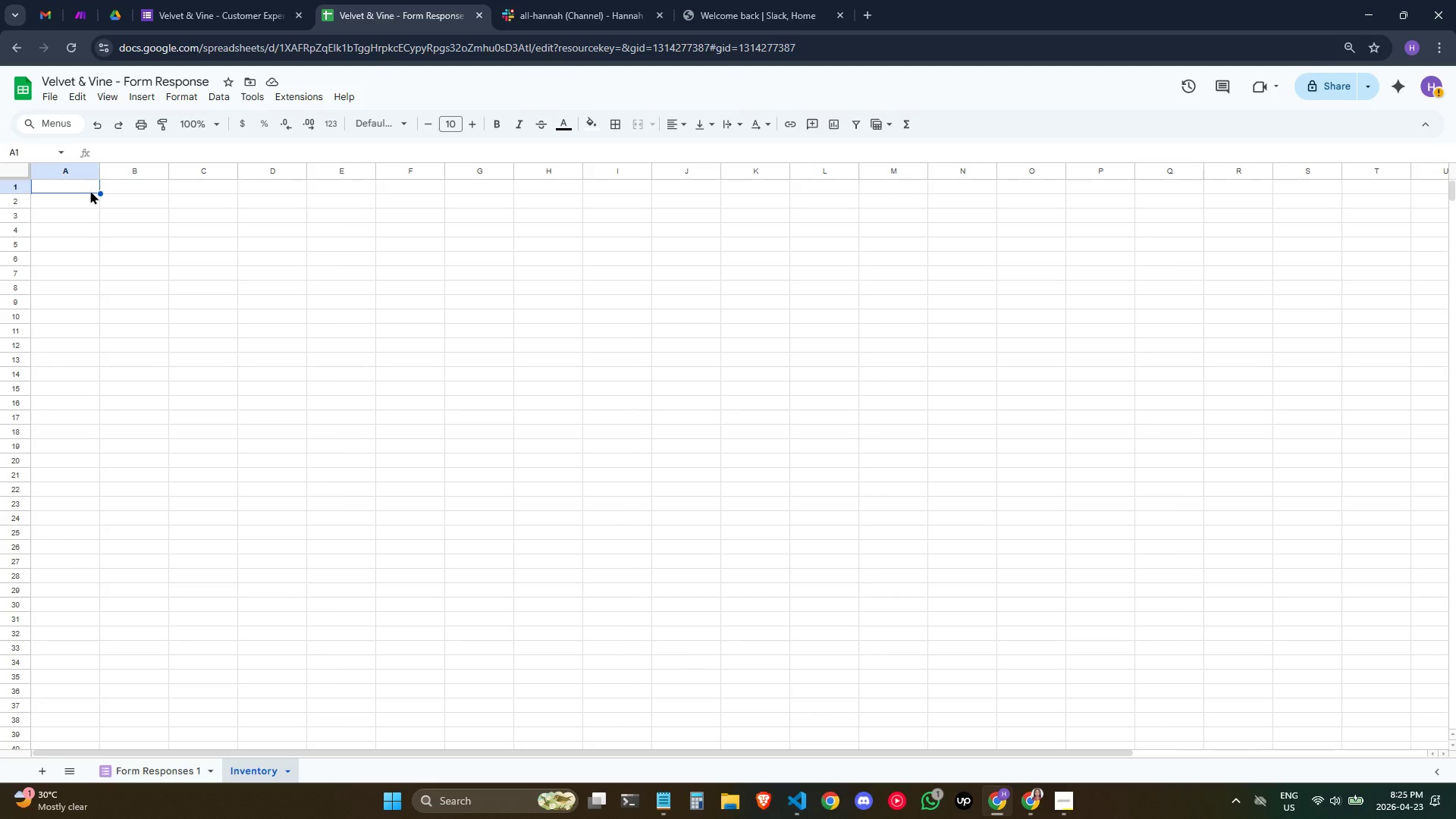 
type(SKU)
key(Tab)
type(Spececies)
 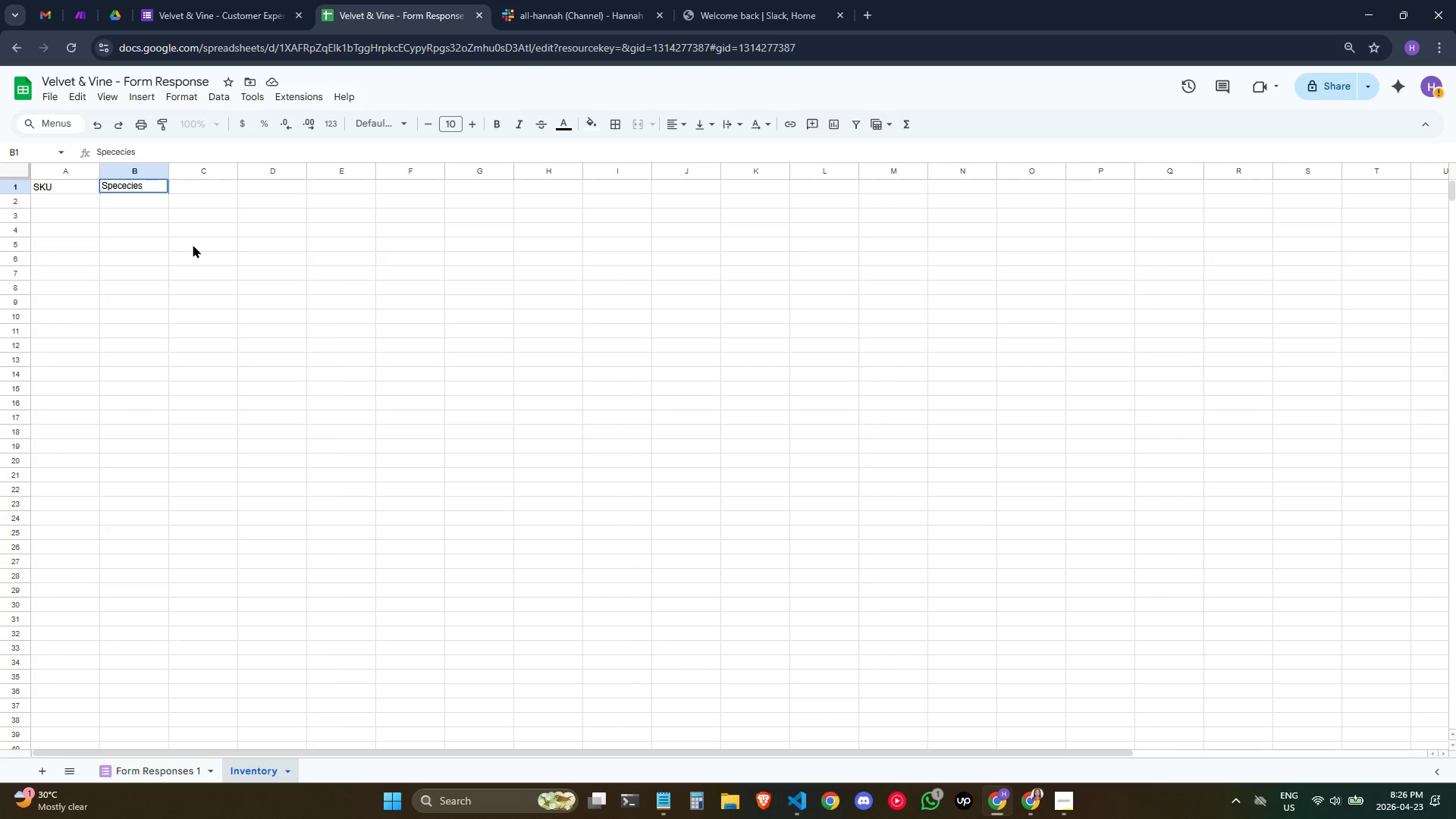 
key(ArrowLeft)
 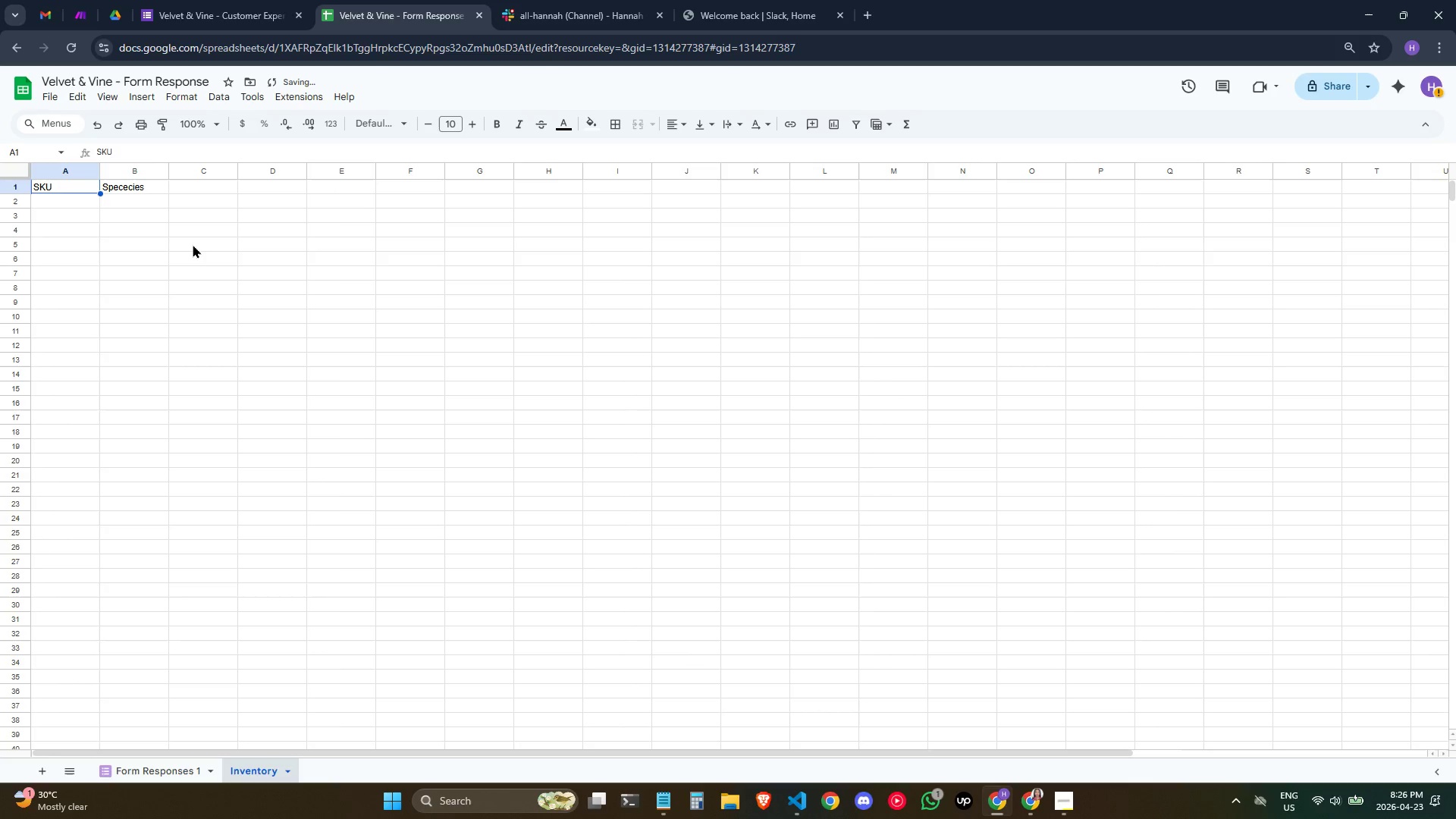 
key(ArrowLeft)
 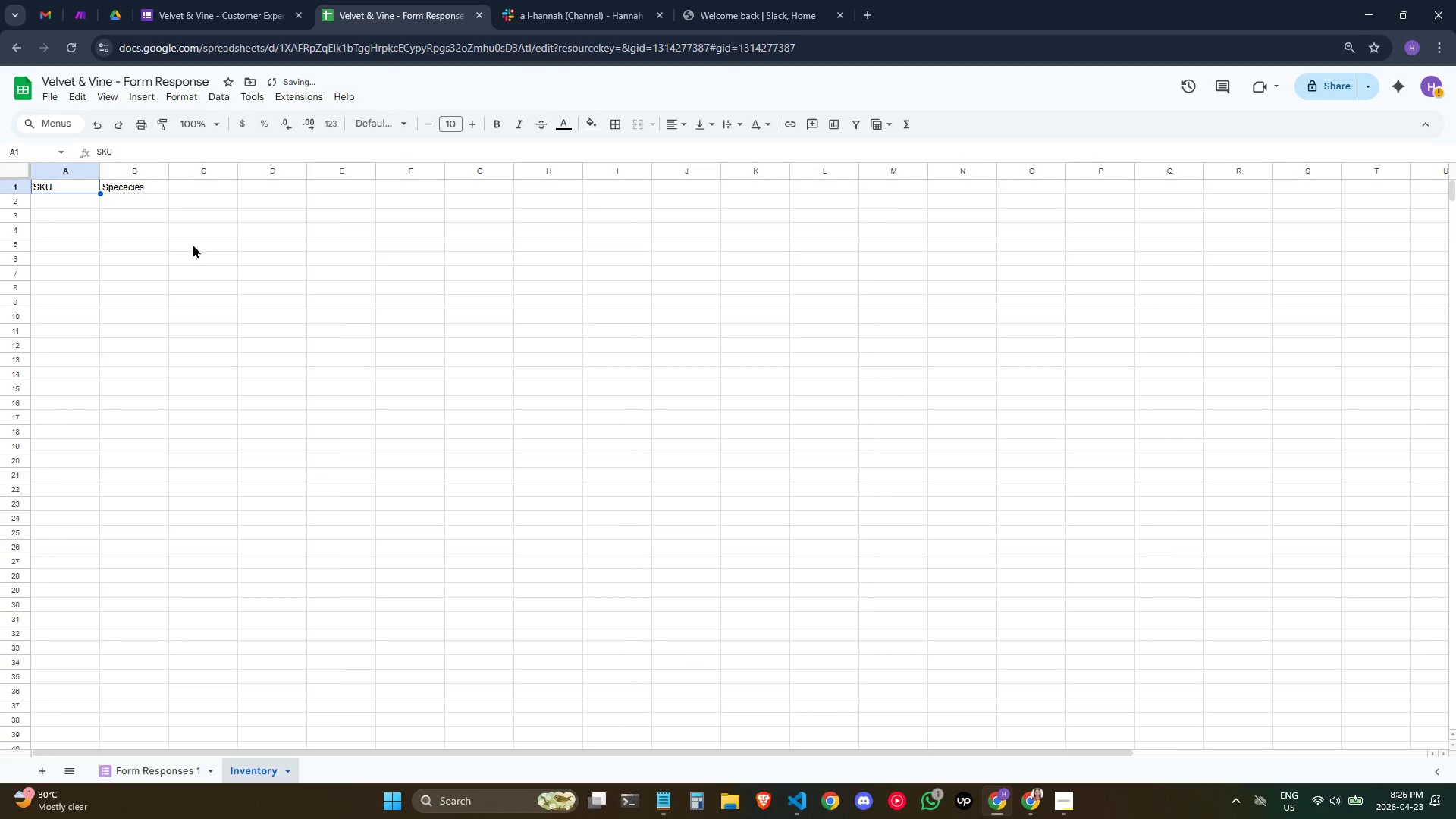 
key(ArrowRight)
 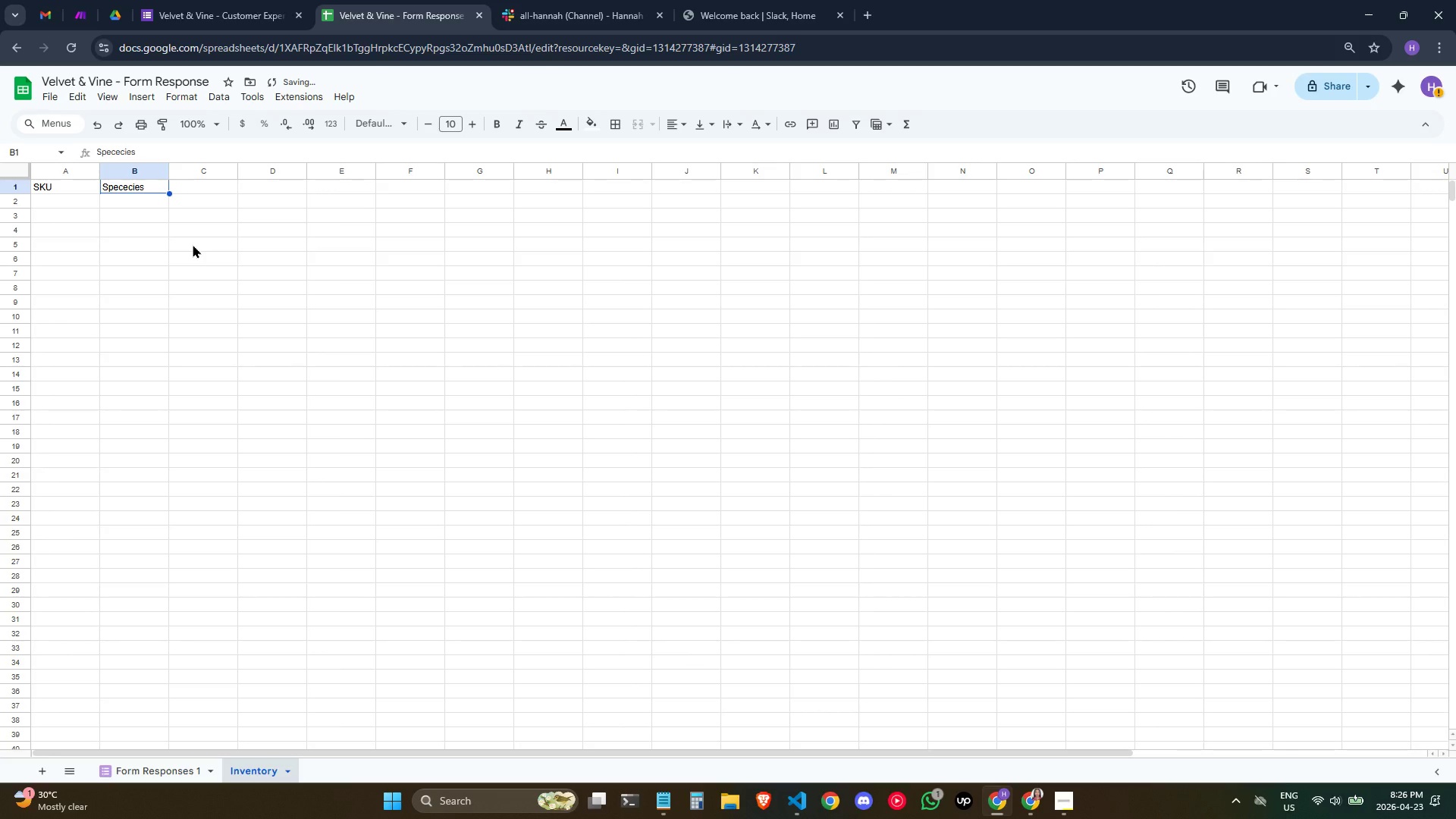 
key(Enter)
 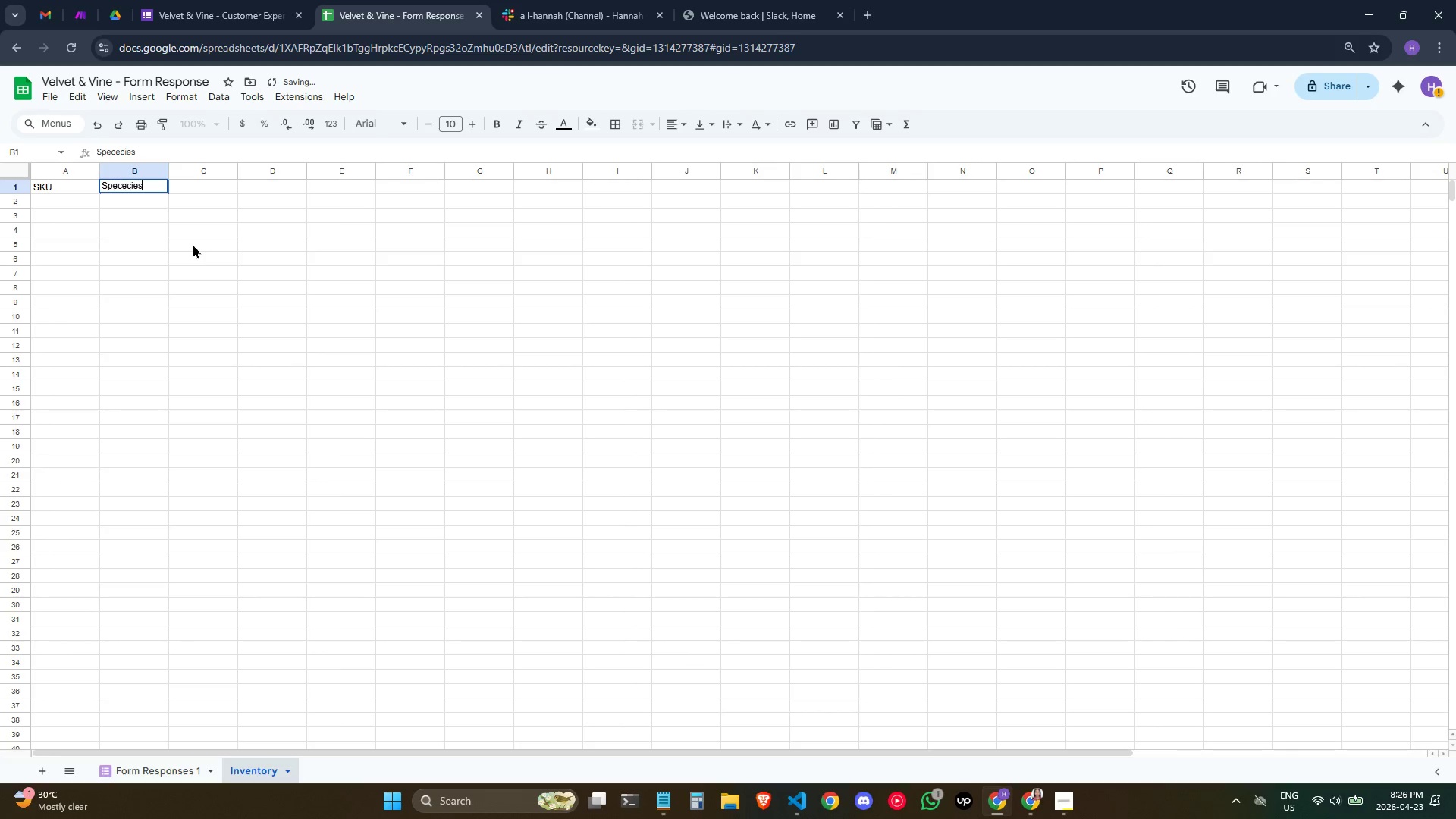 
key(ArrowLeft)
 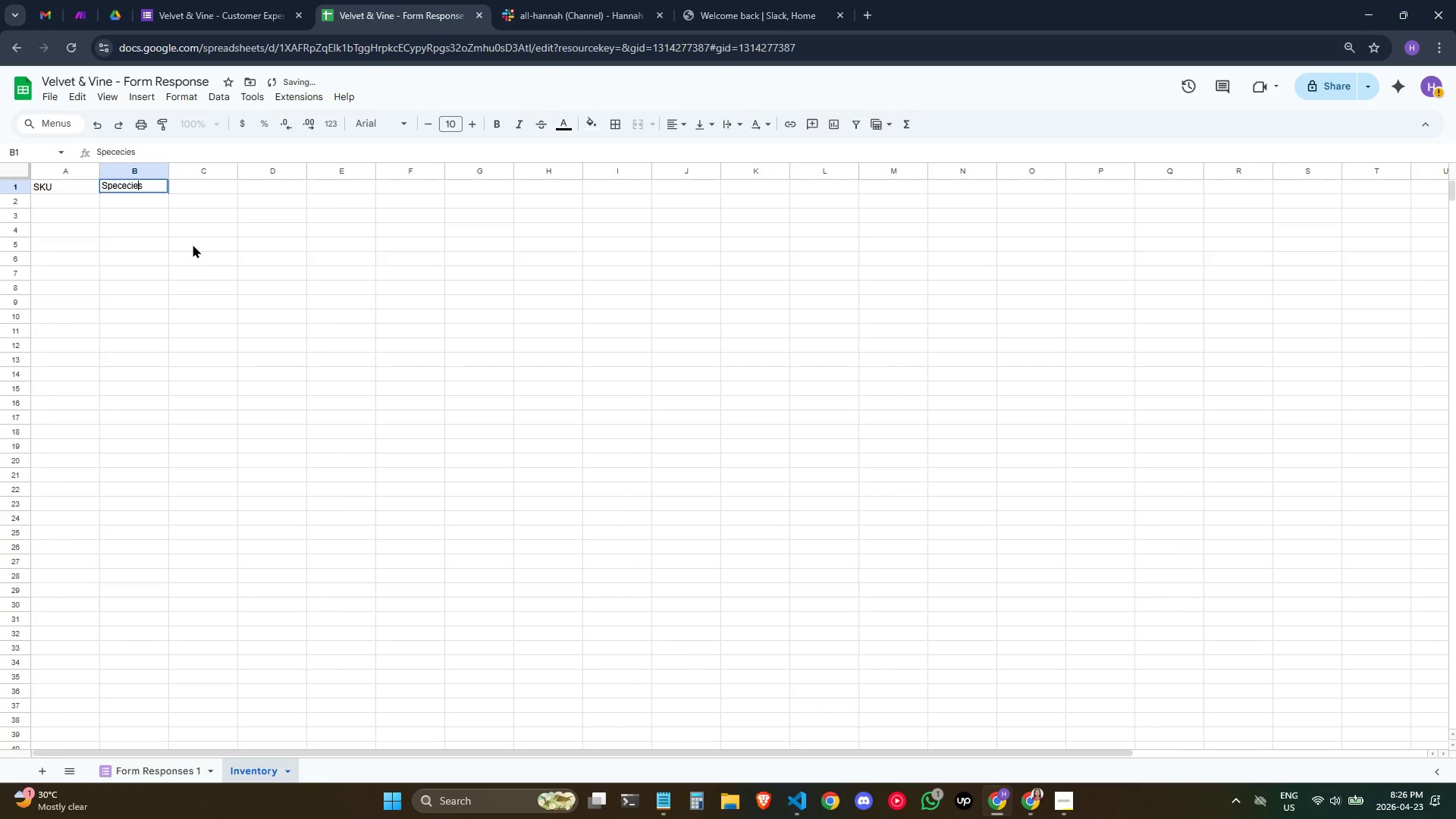 
key(ArrowLeft)
 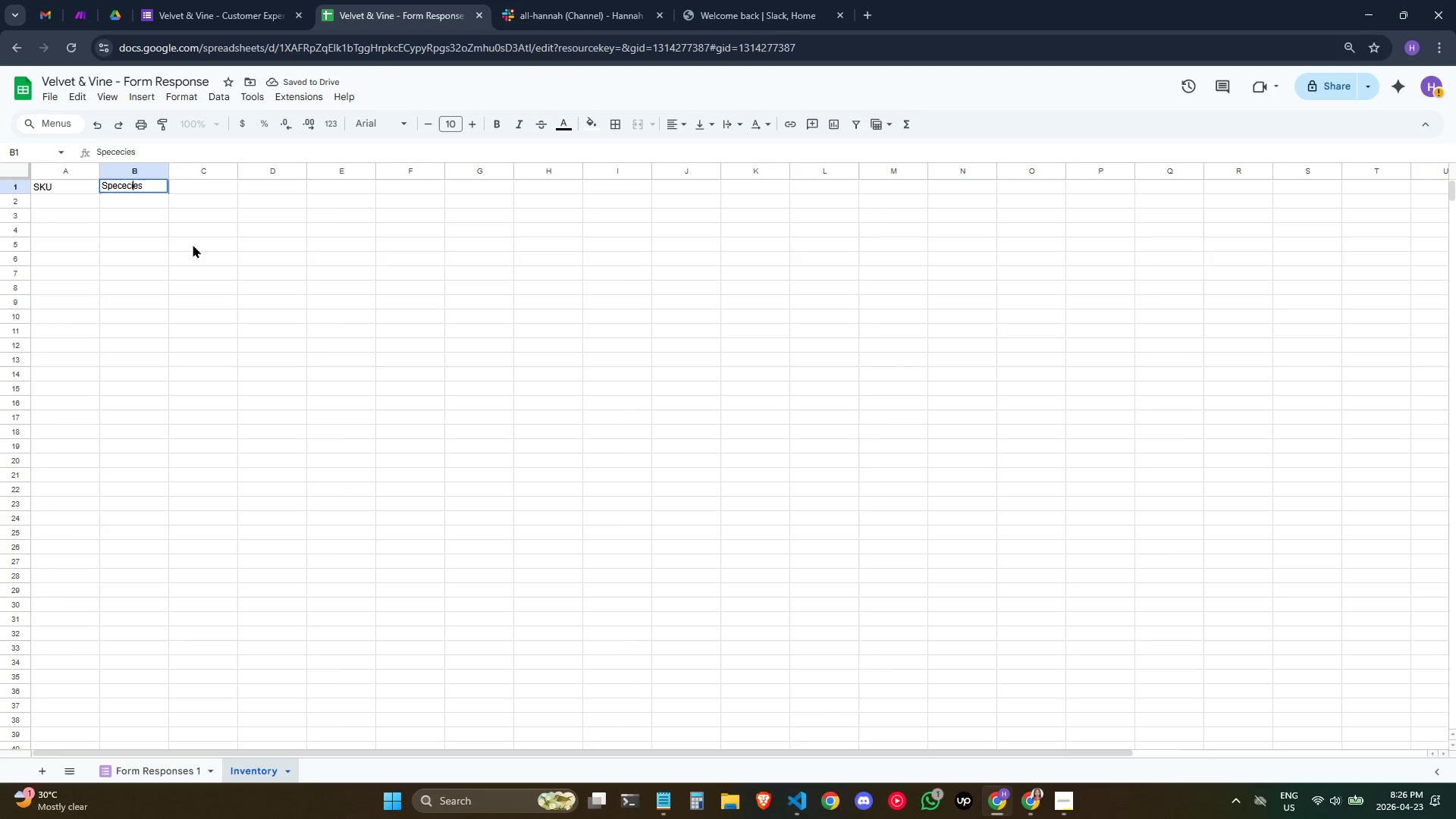 
key(ArrowLeft)
 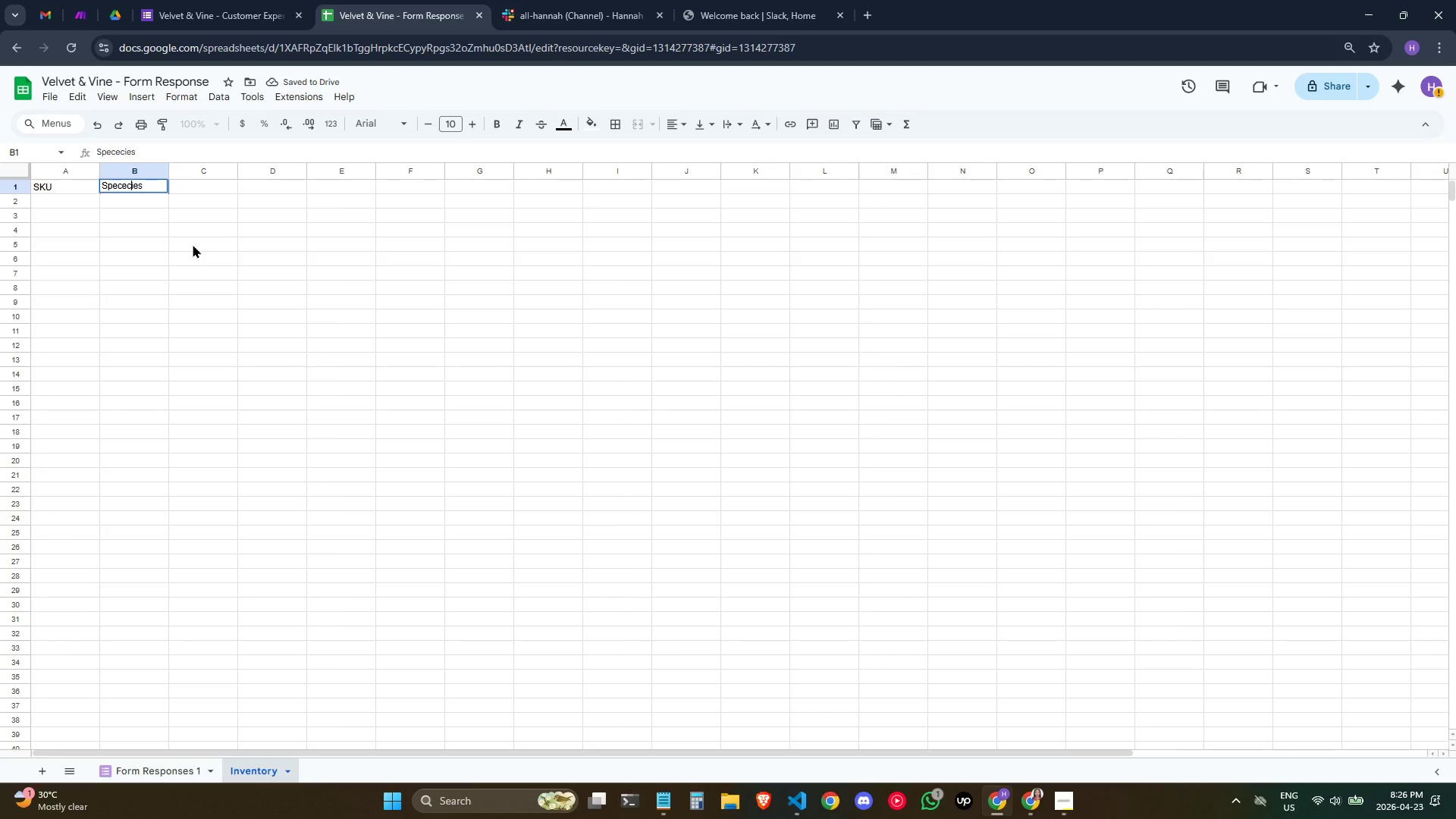 
key(ArrowLeft)
 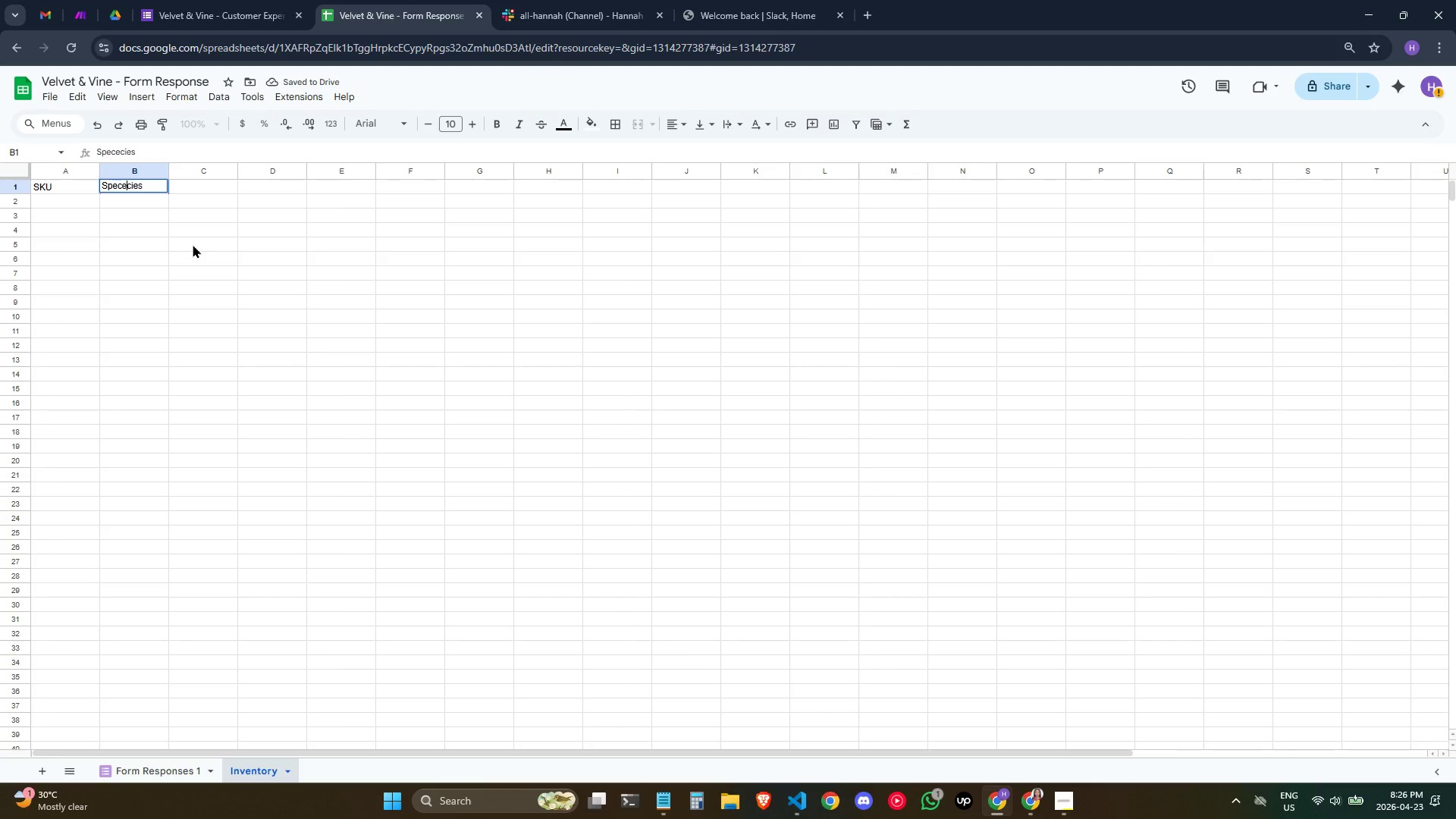 
key(Backspace)
 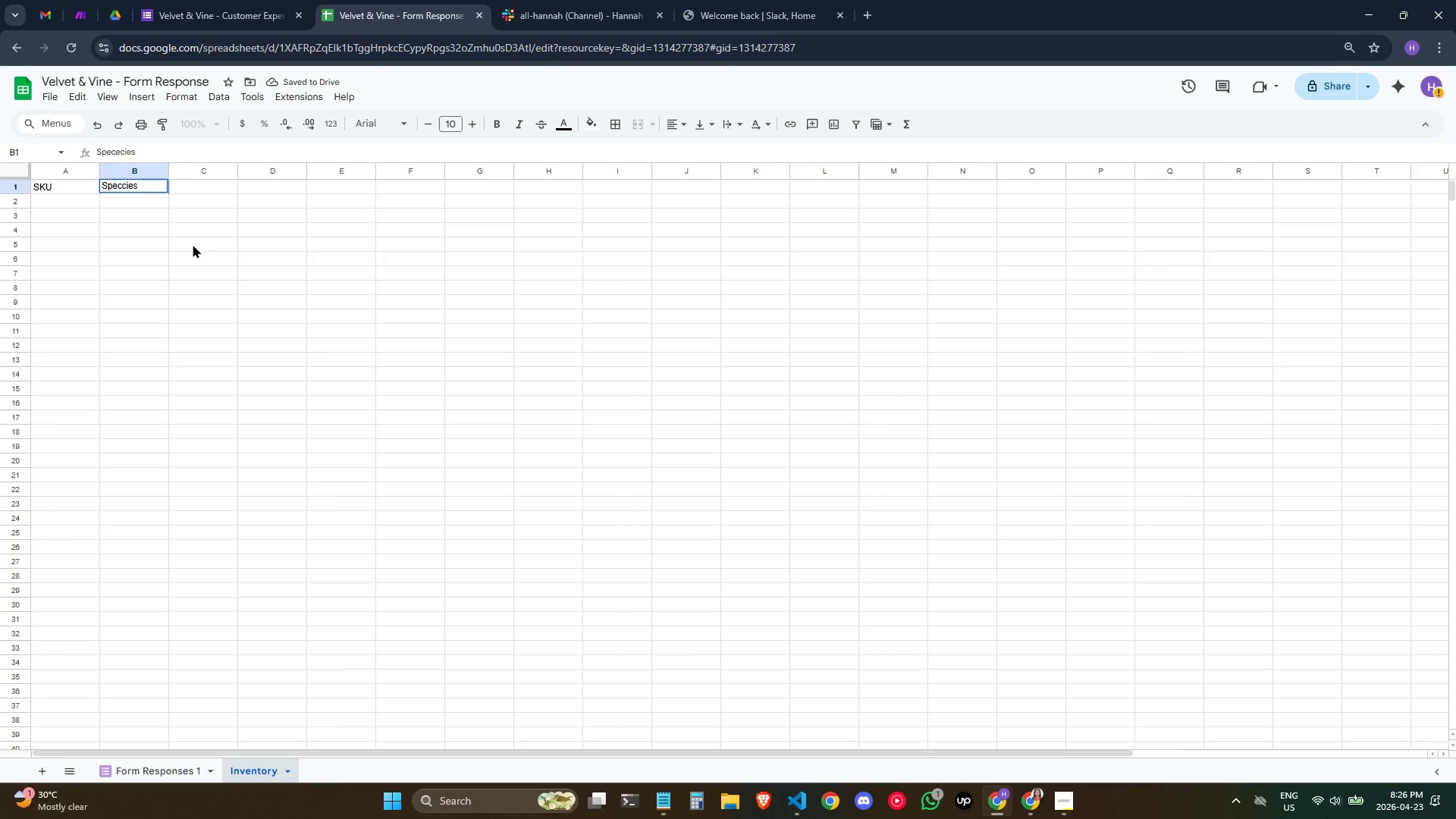 
key(Backspace)
 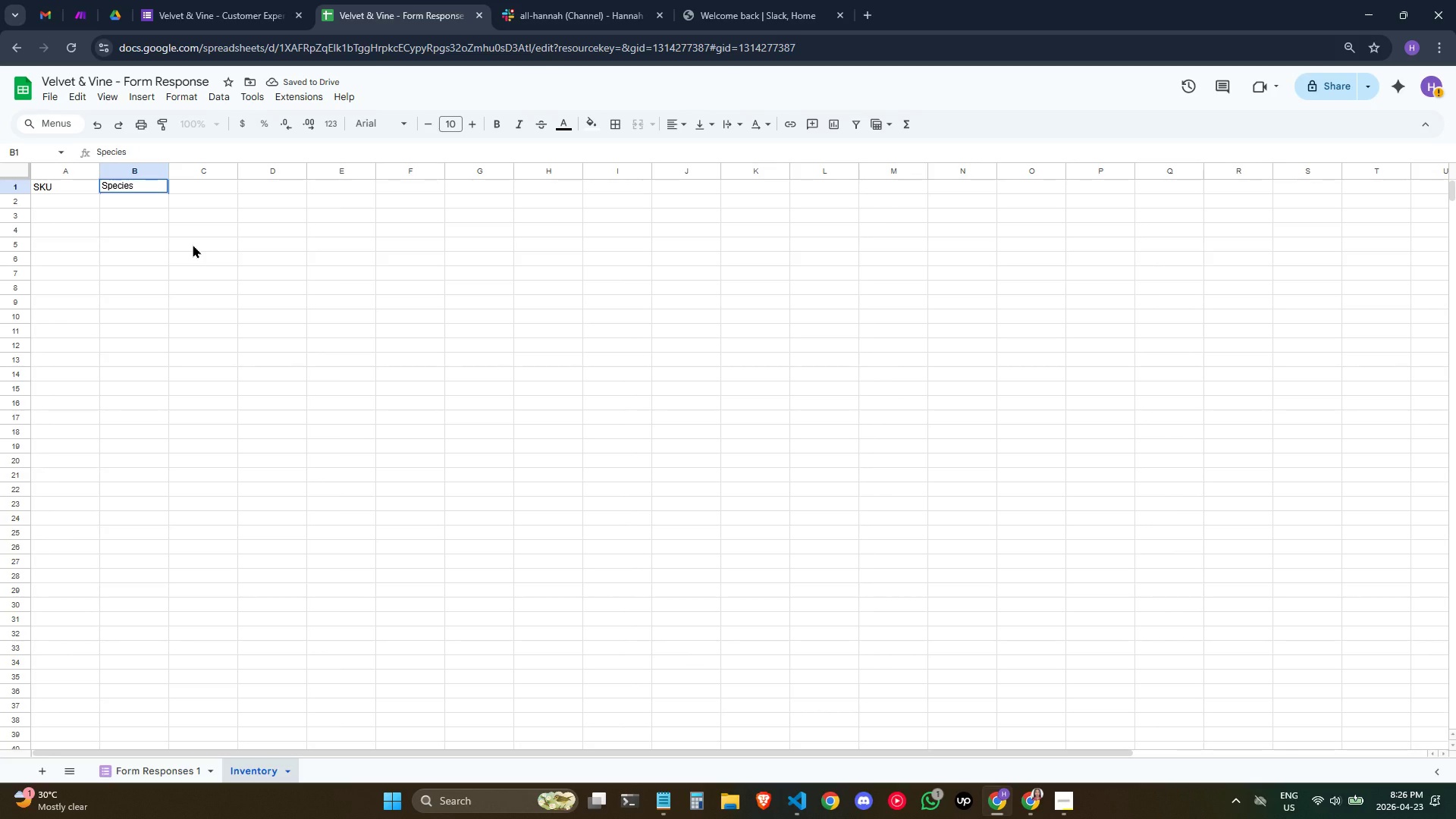 
key(ArrowRight)
 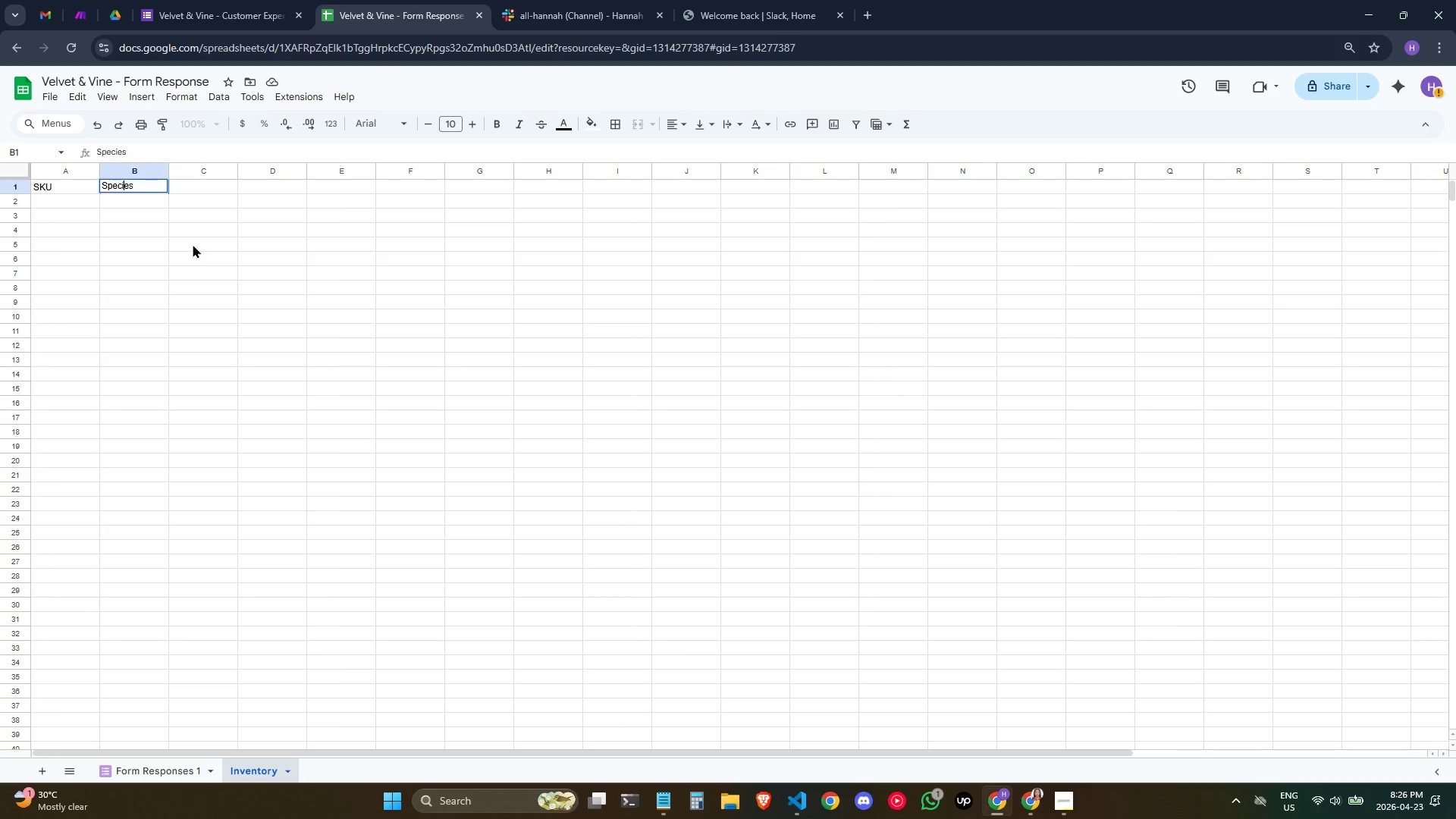 
key(ArrowRight)
 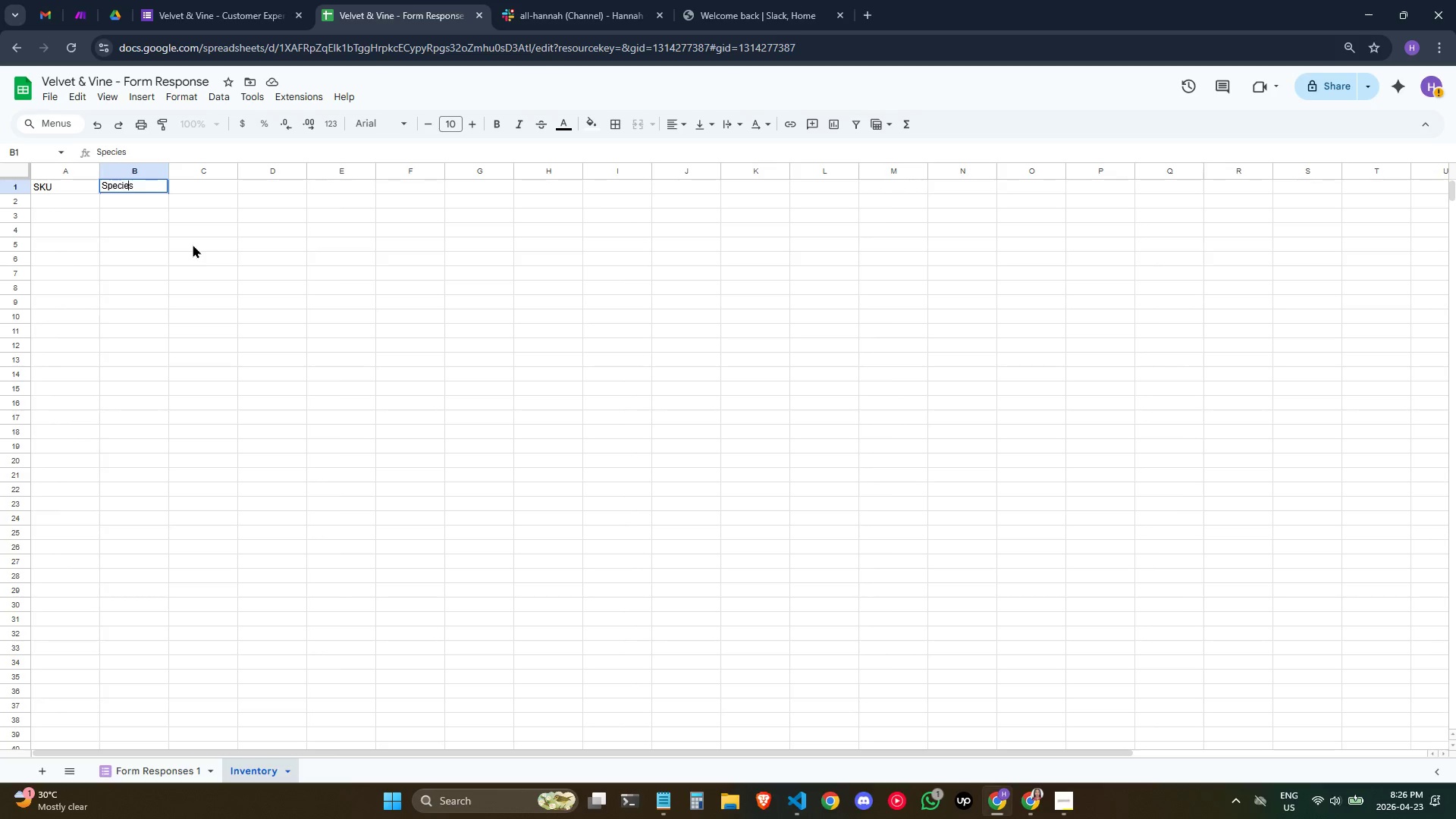 
key(ArrowRight)
 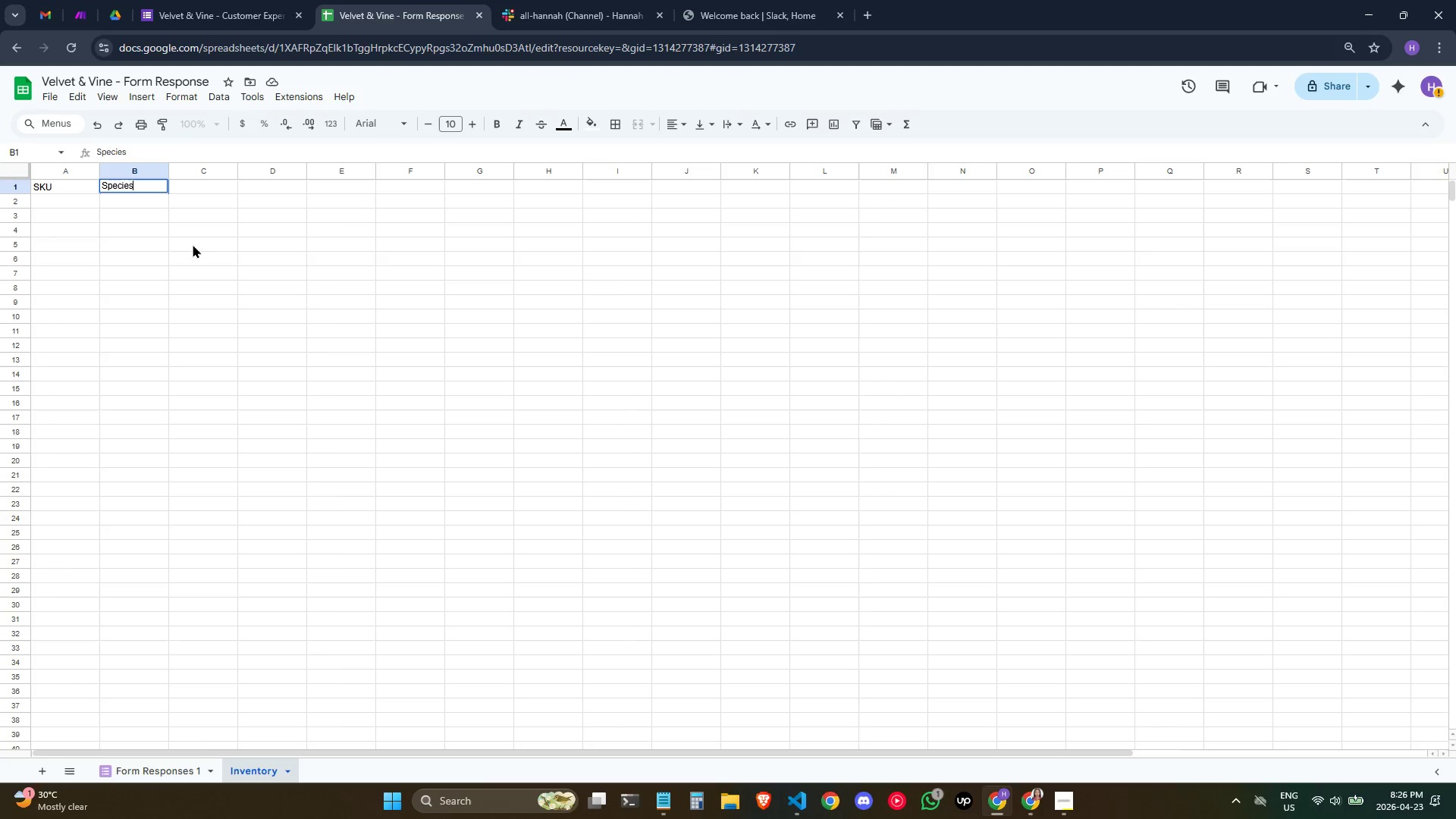 
key(ArrowRight)
 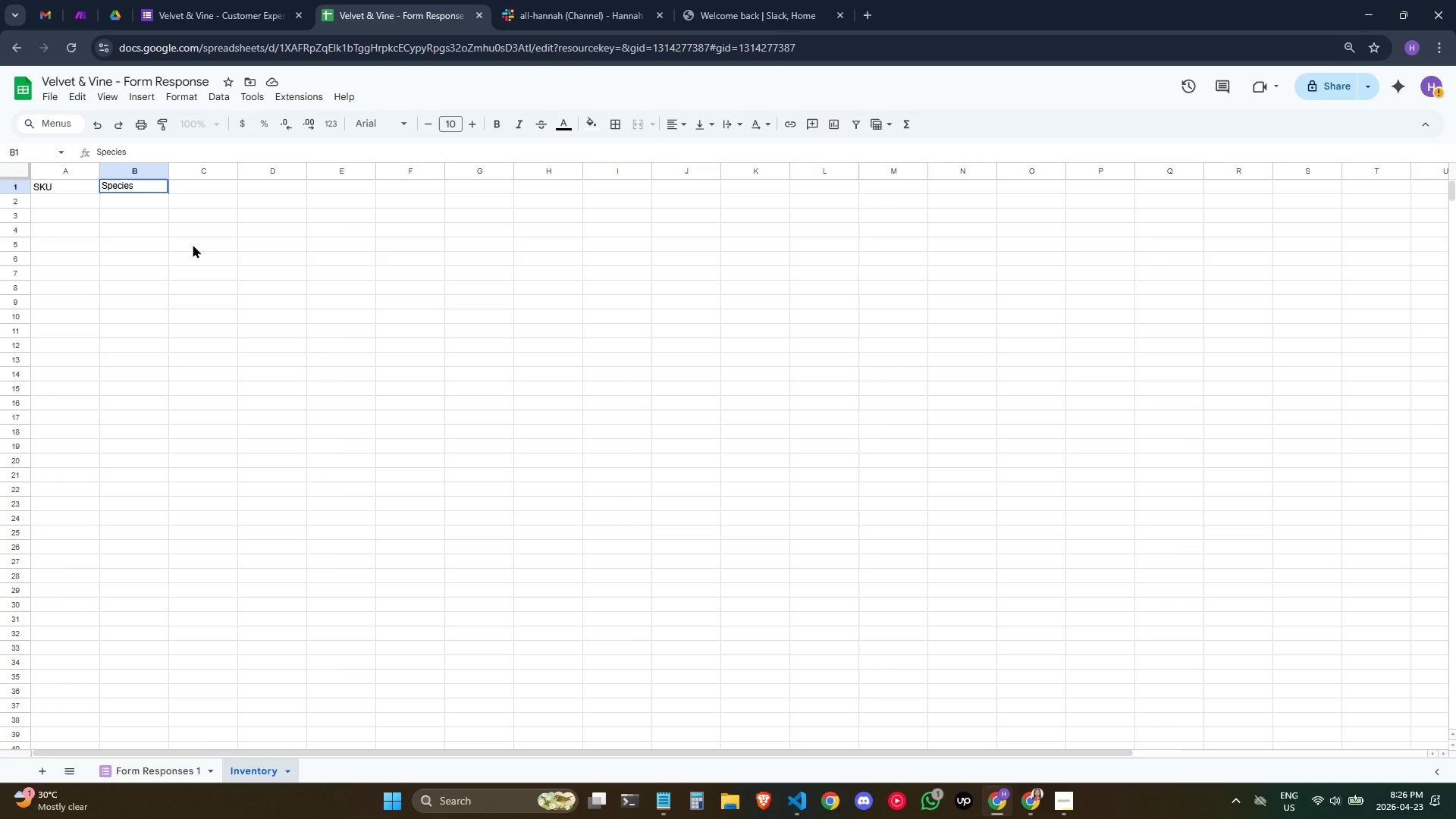 
type( NA)
key(Backspace)
type(a,)
key(Backspace)
type(me)
key(Tab)
type(CA)
key(Backspace)
type(ategoyr)
key(Backspace)
key(Backspace)
type(ry )
 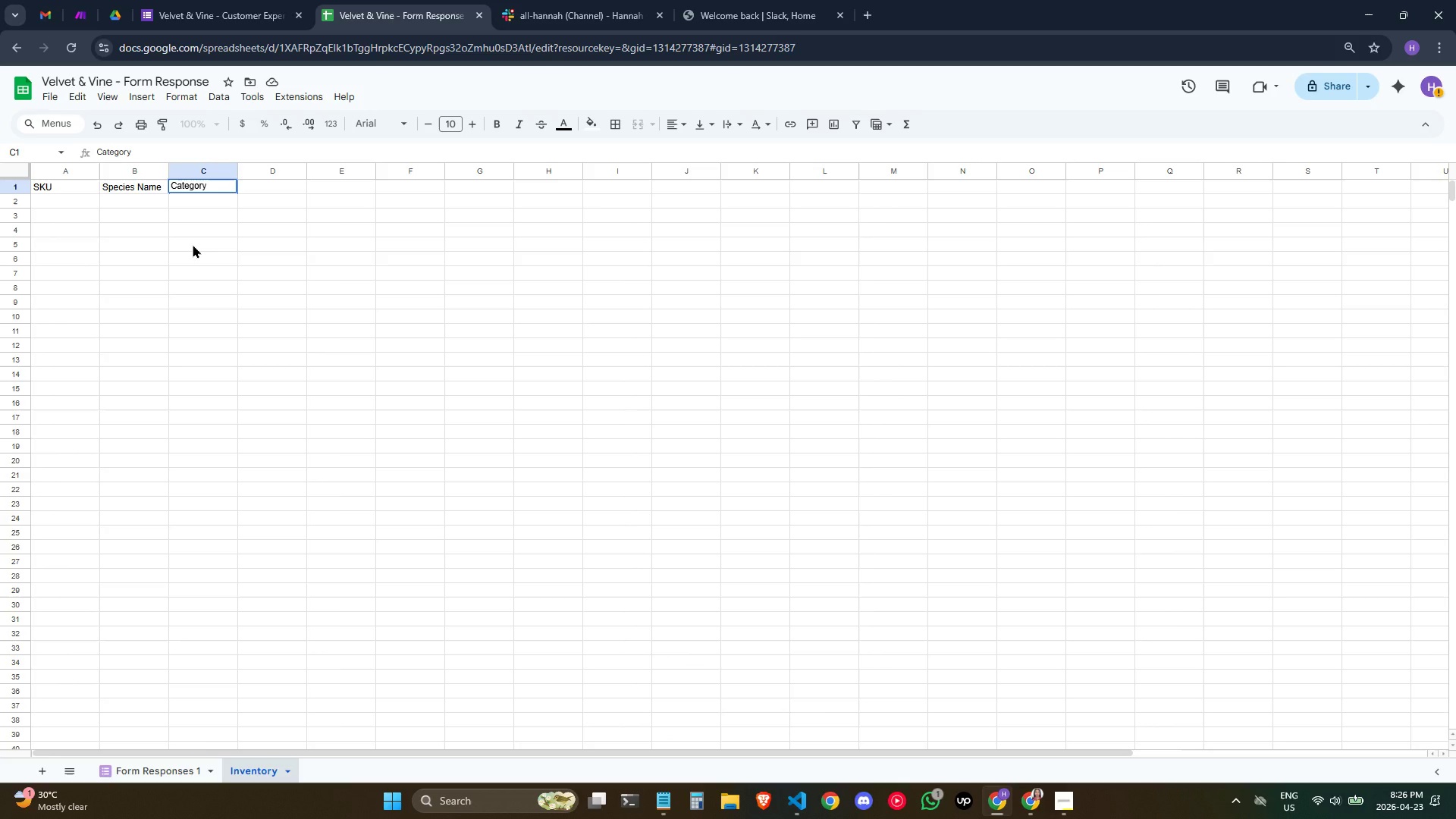 
key(Tab)
type(Current)
key(Tab)
 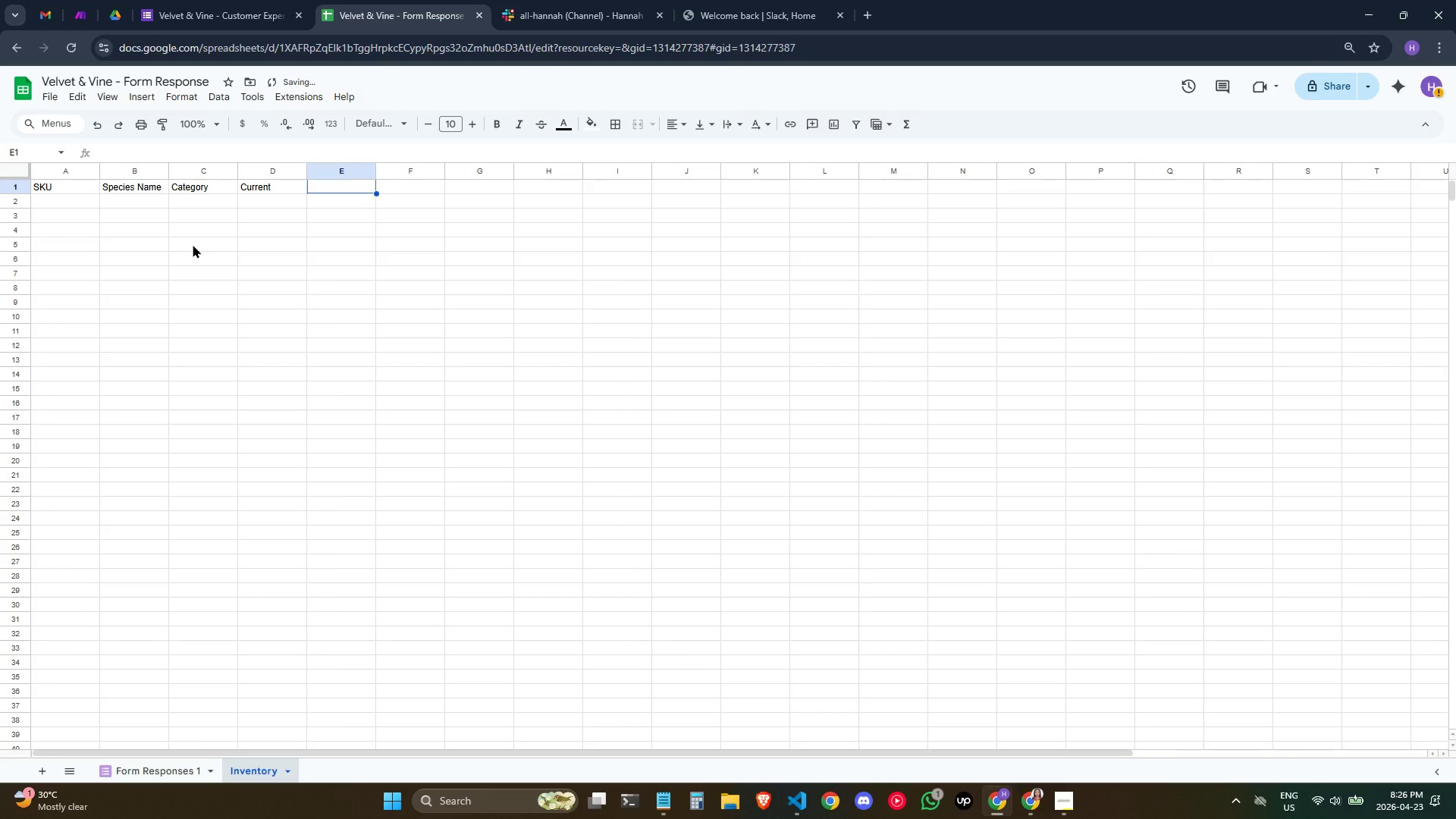 
key(ArrowLeft)
 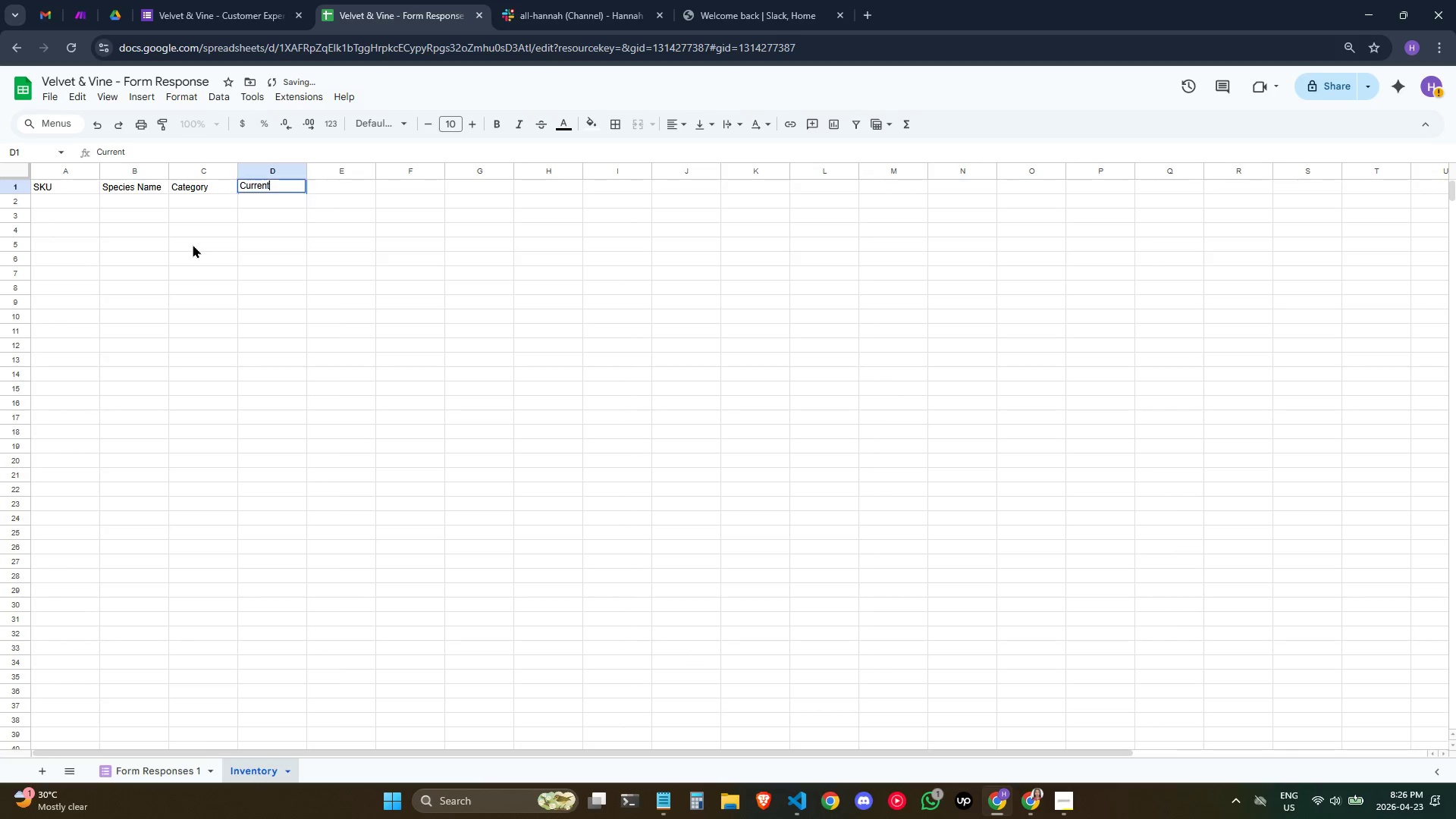 
key(Enter)
 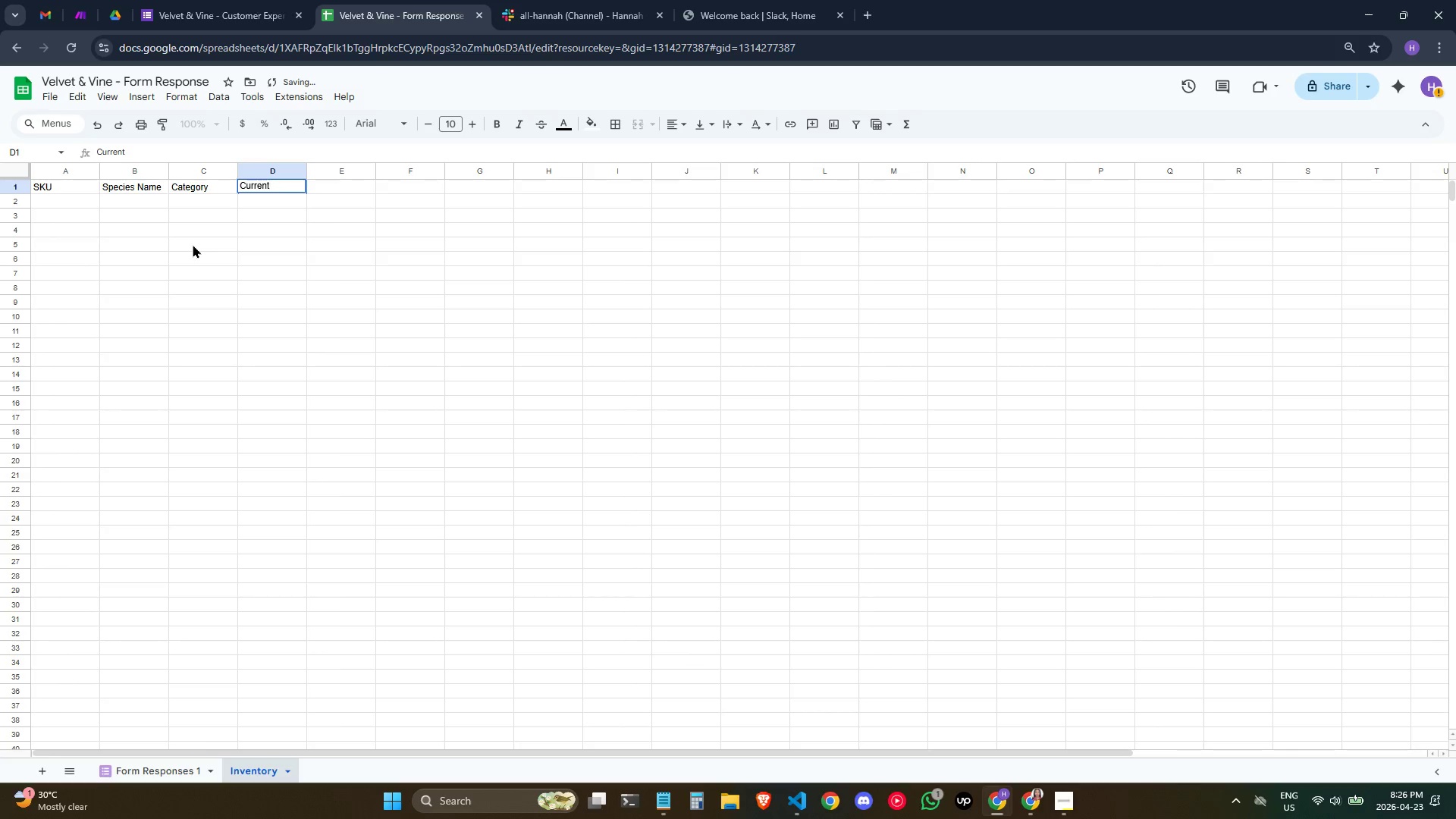 
type( Stic)
key(Backspace)
key(Backspace)
type(ock)
key(Tab)
 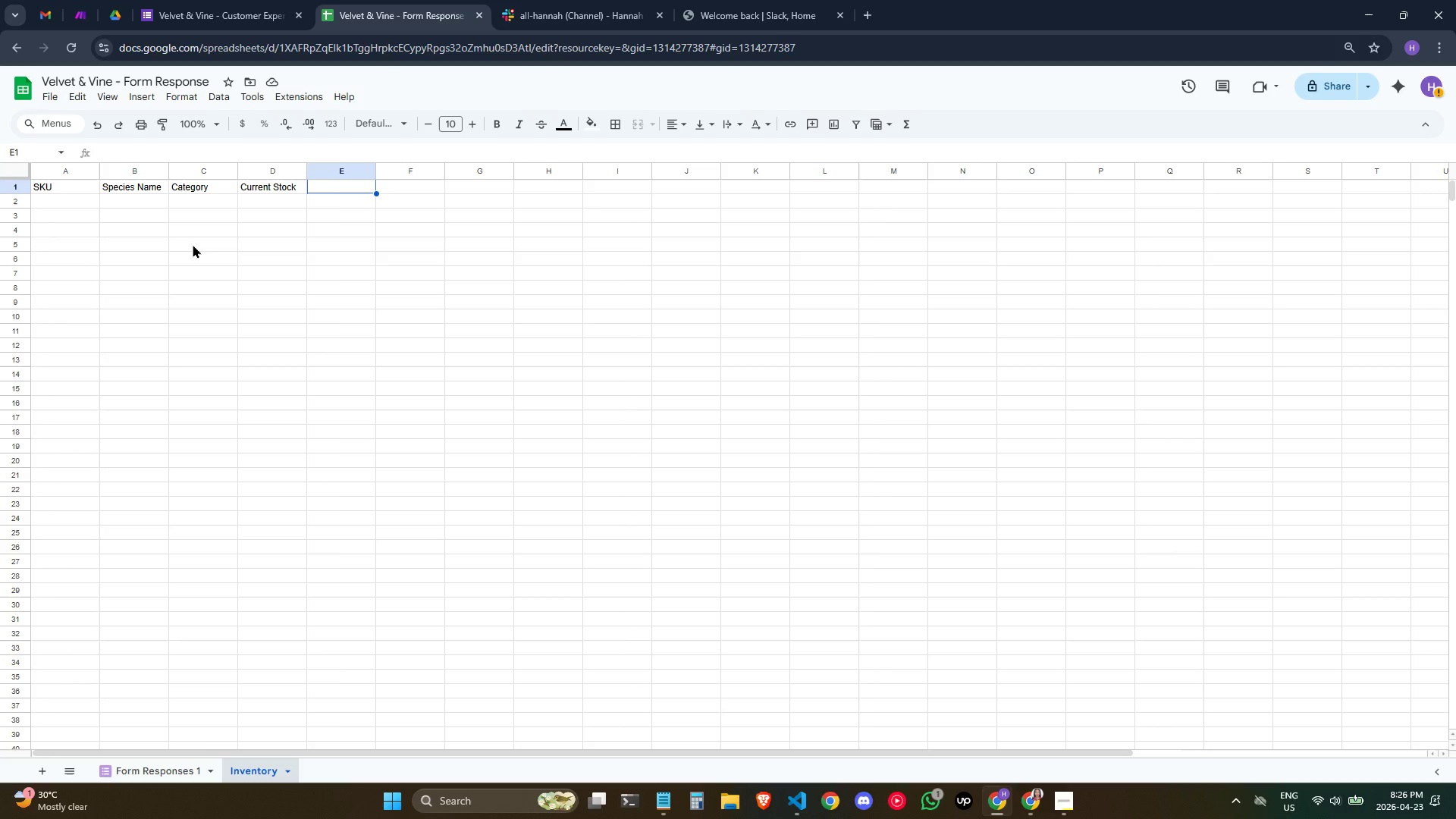 
type(Reorder Threshold)
 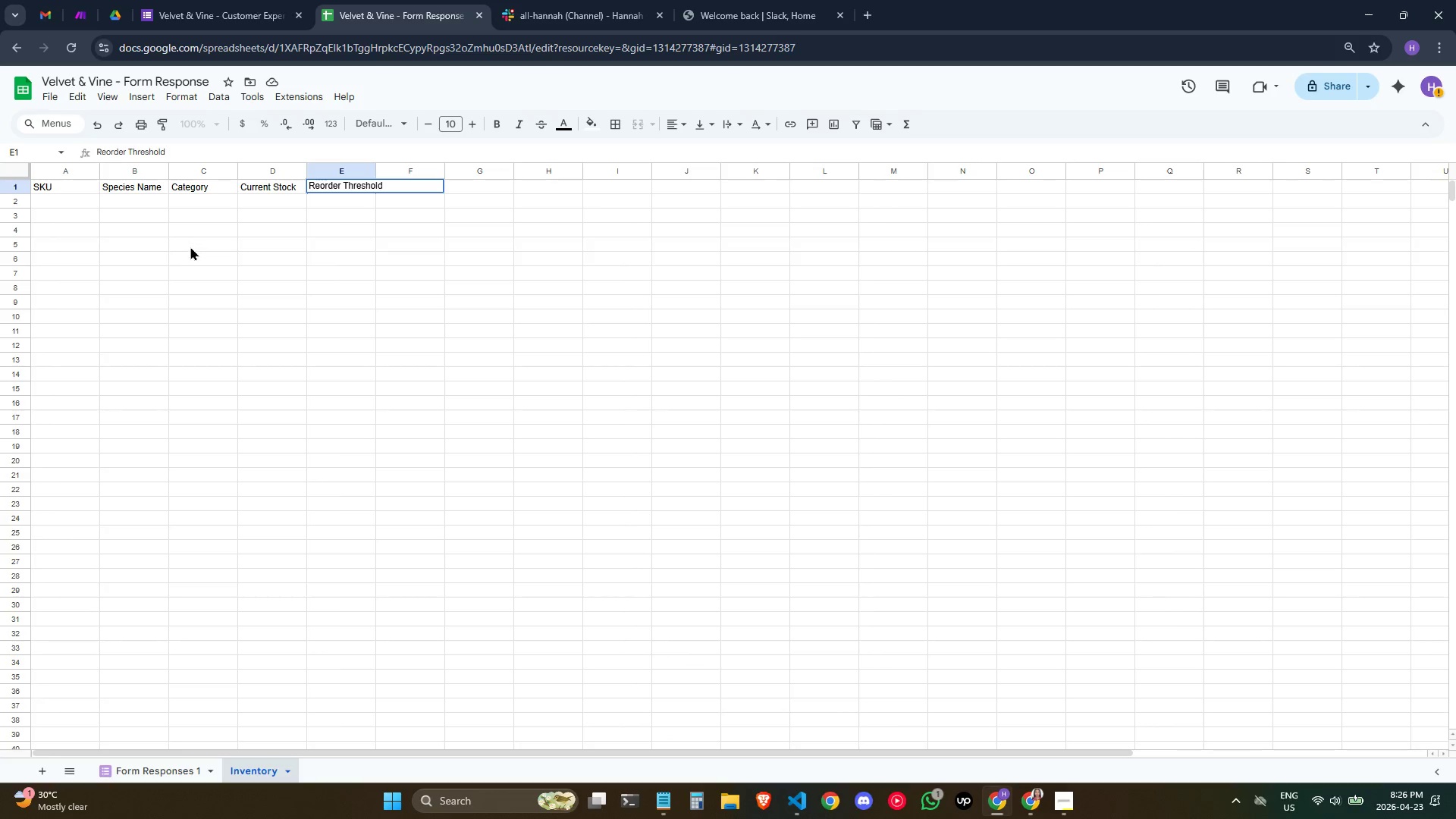 
left_click([186, 256])
 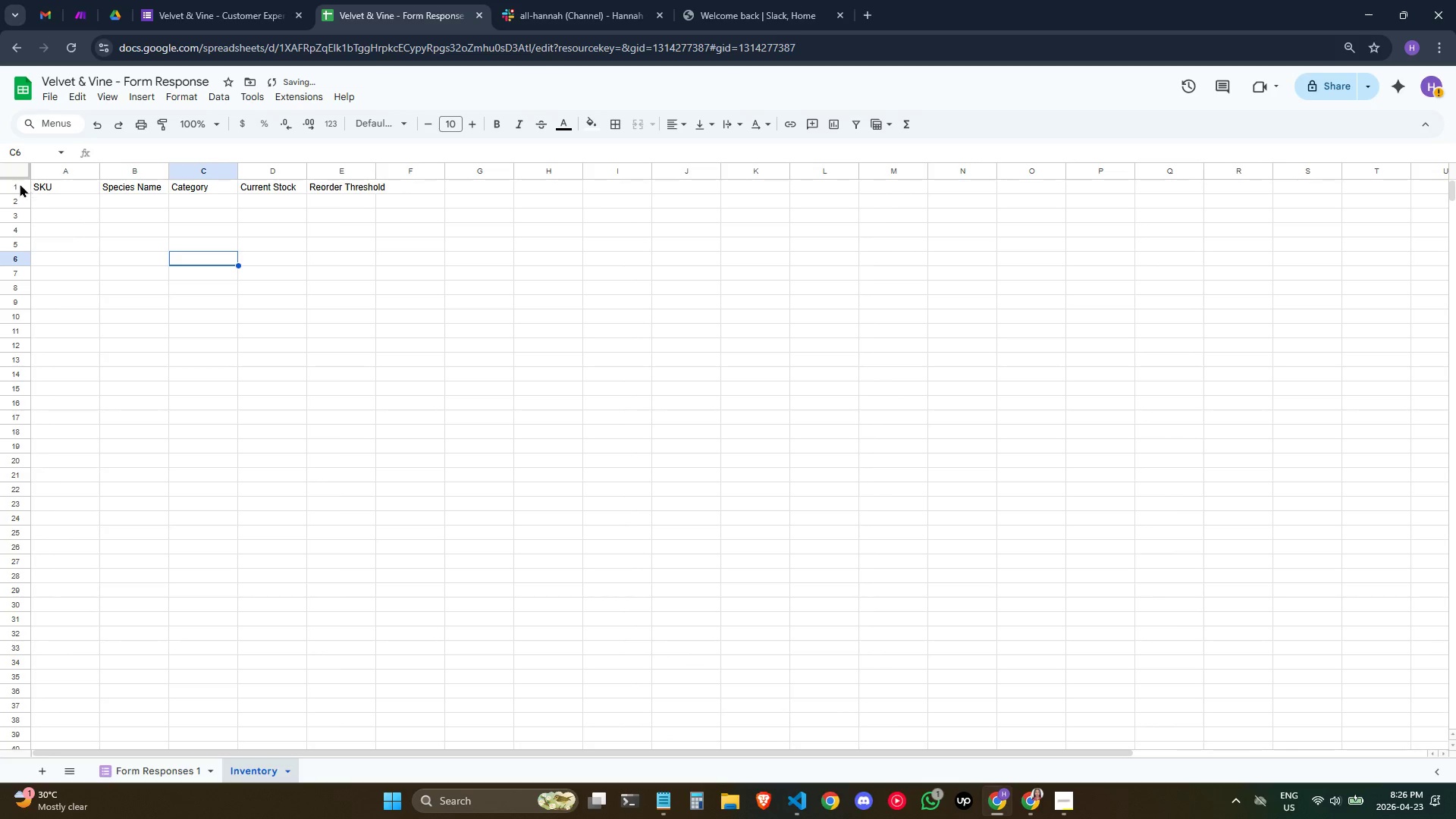 
left_click([20, 184])
 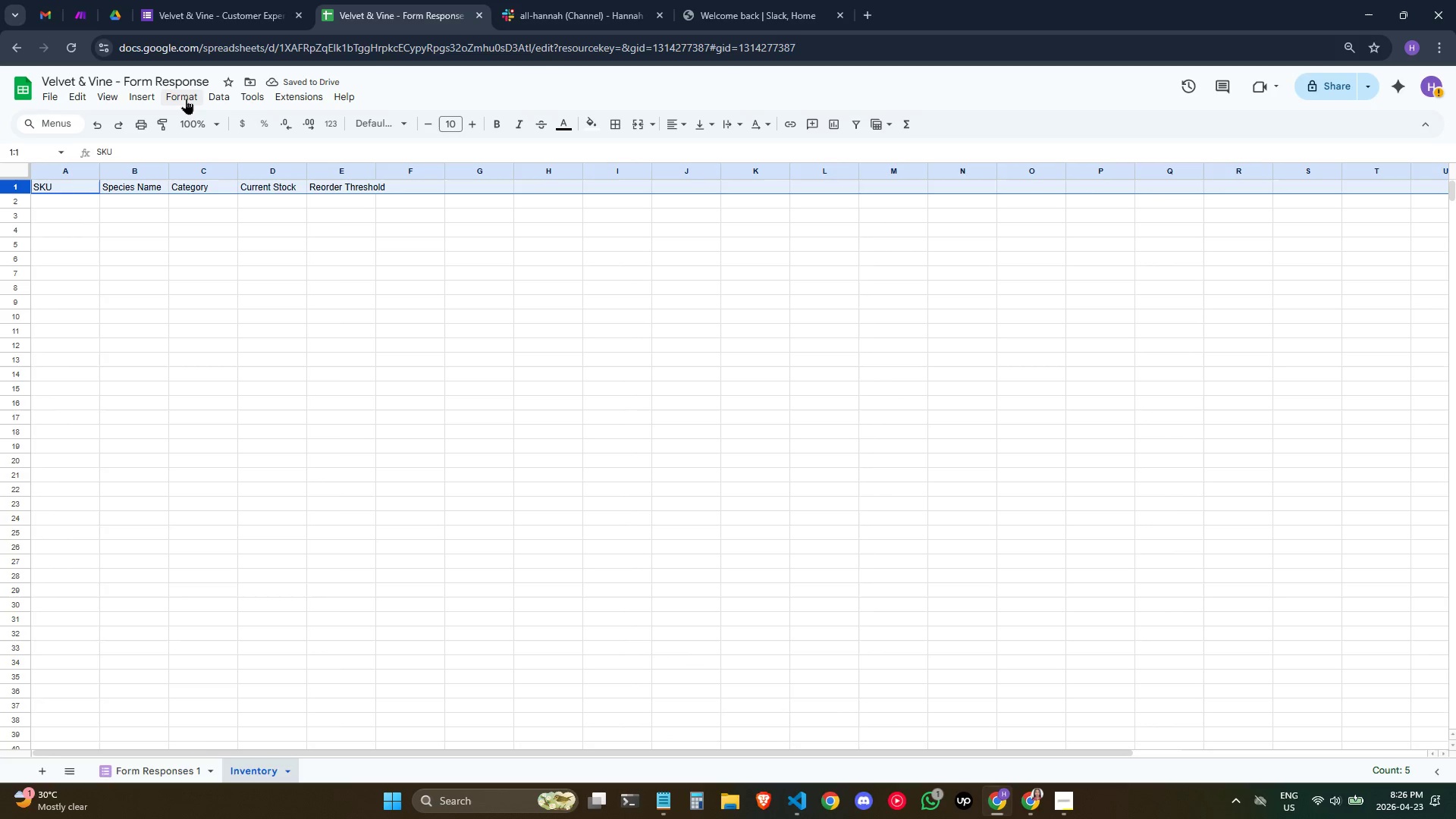 
left_click([184, 99])
 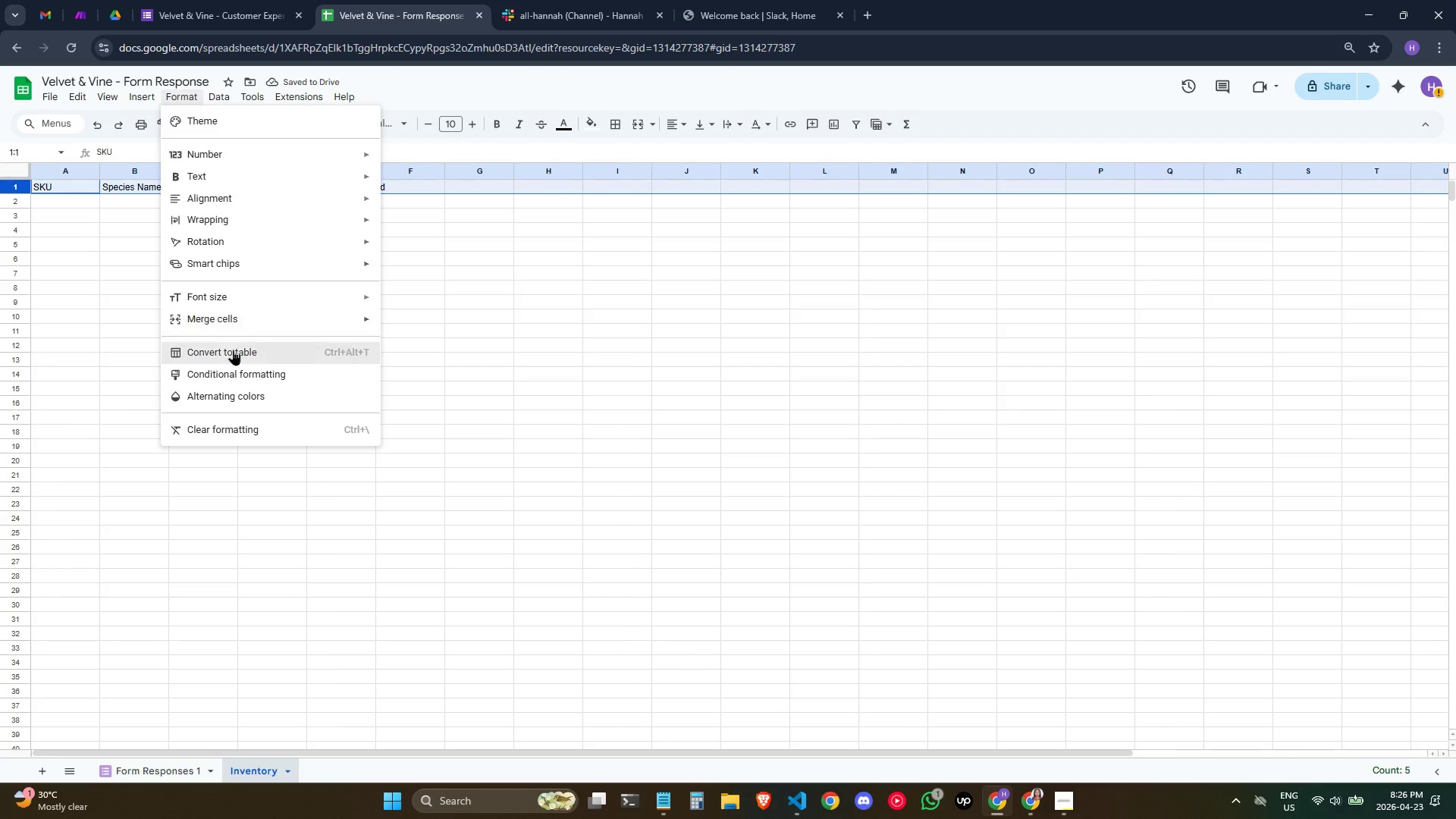 
left_click([232, 350])
 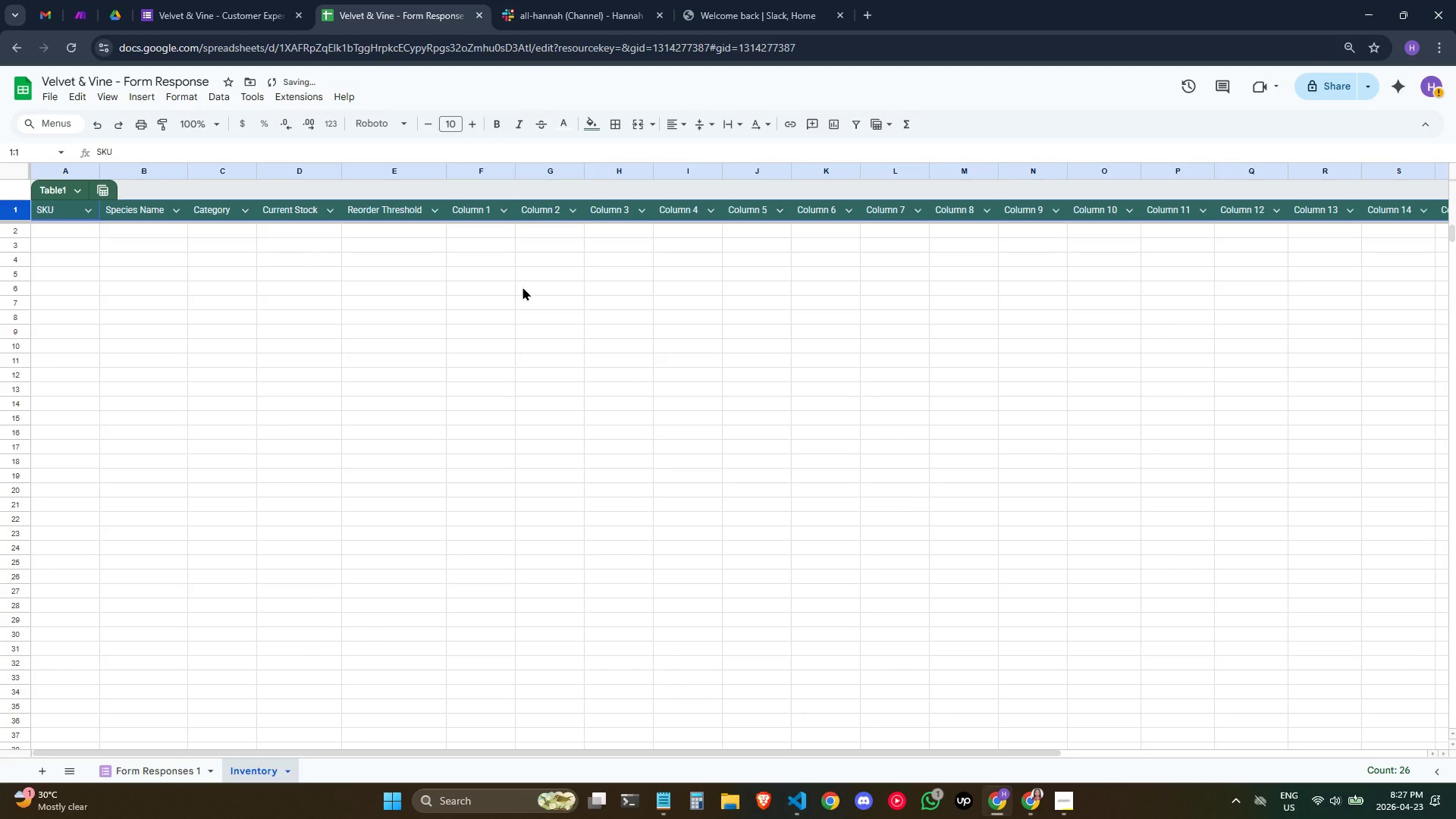 
left_click([522, 287])
 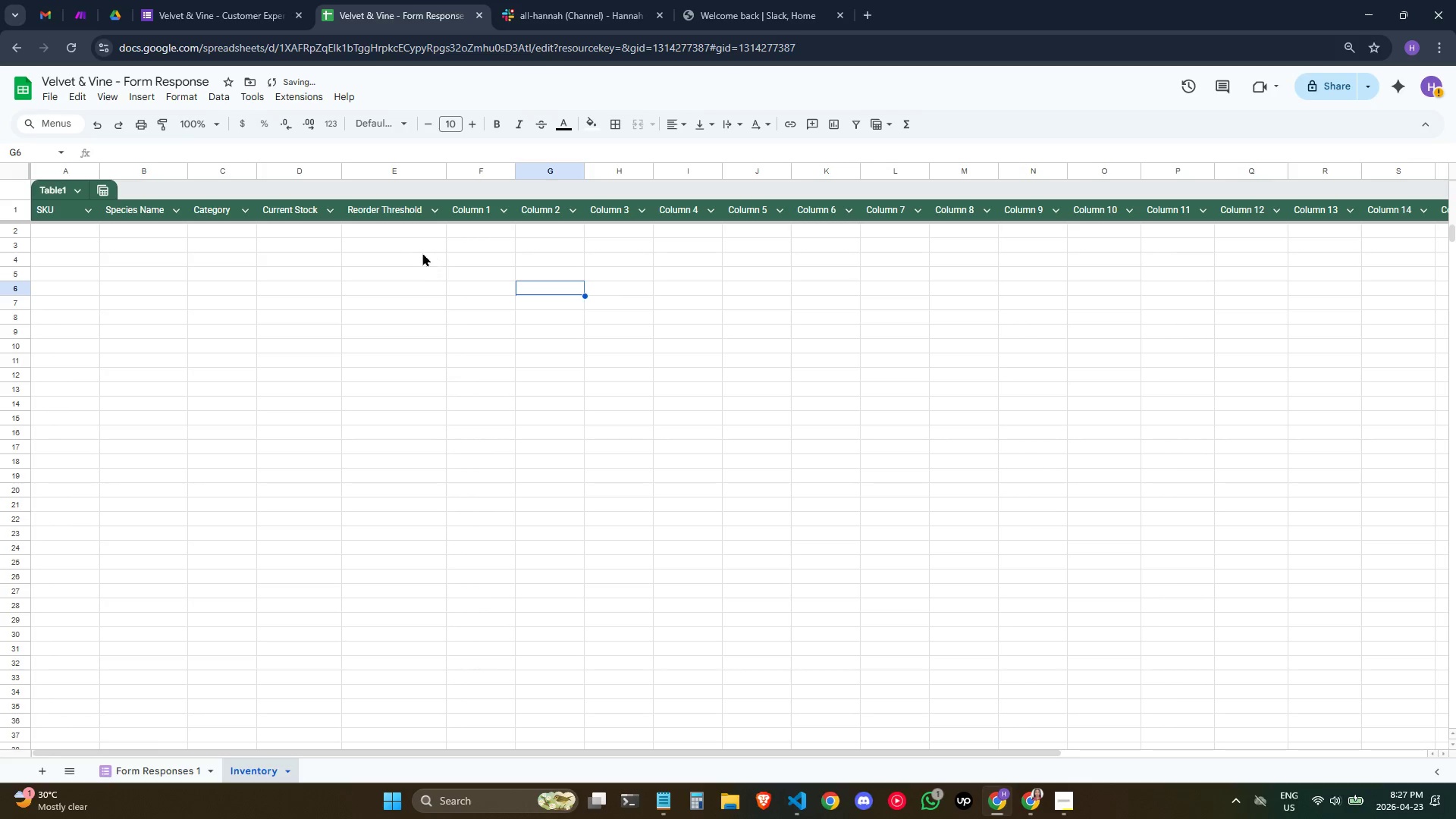 
left_click([408, 249])
 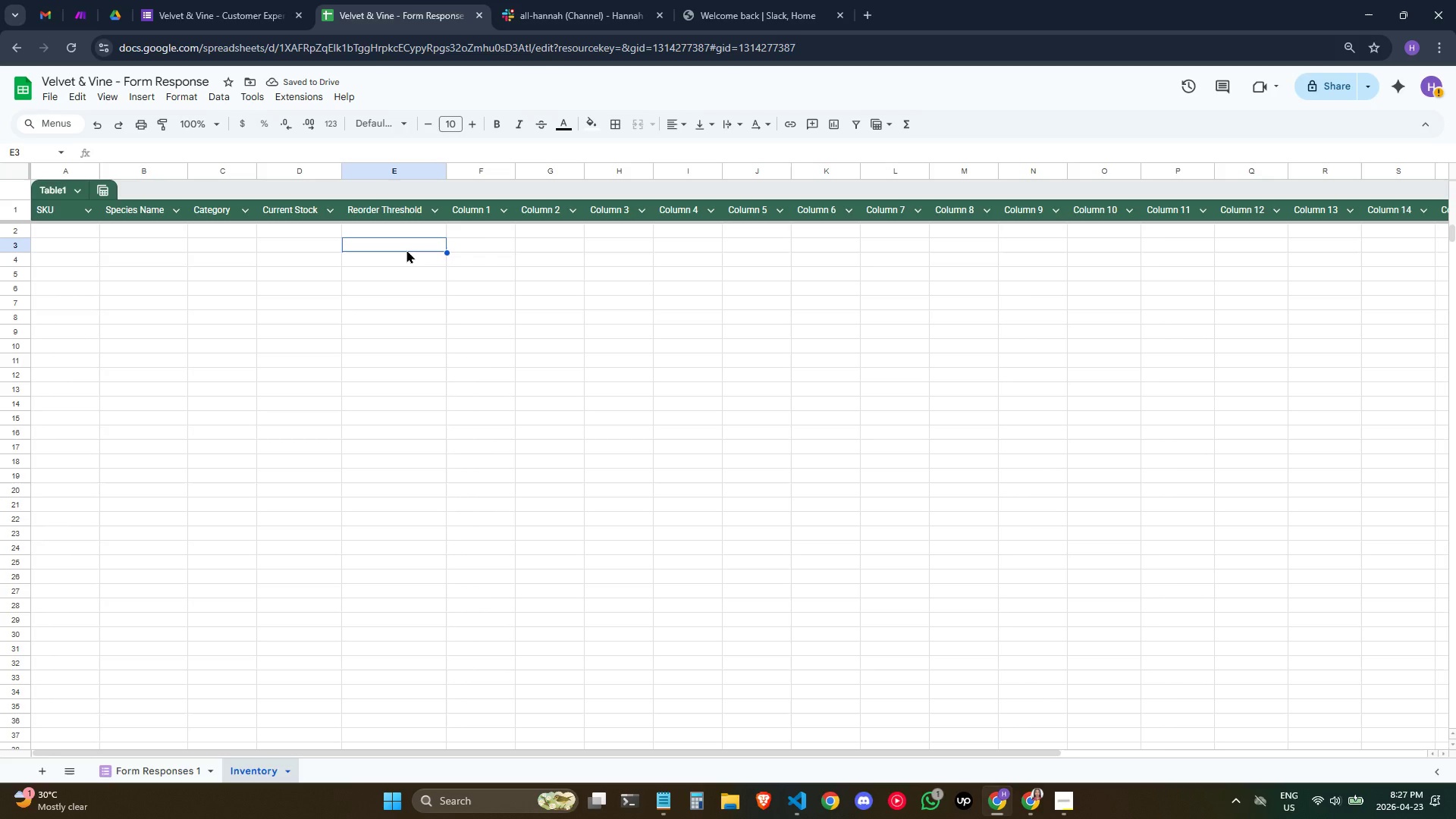 
key(Control+Z)
 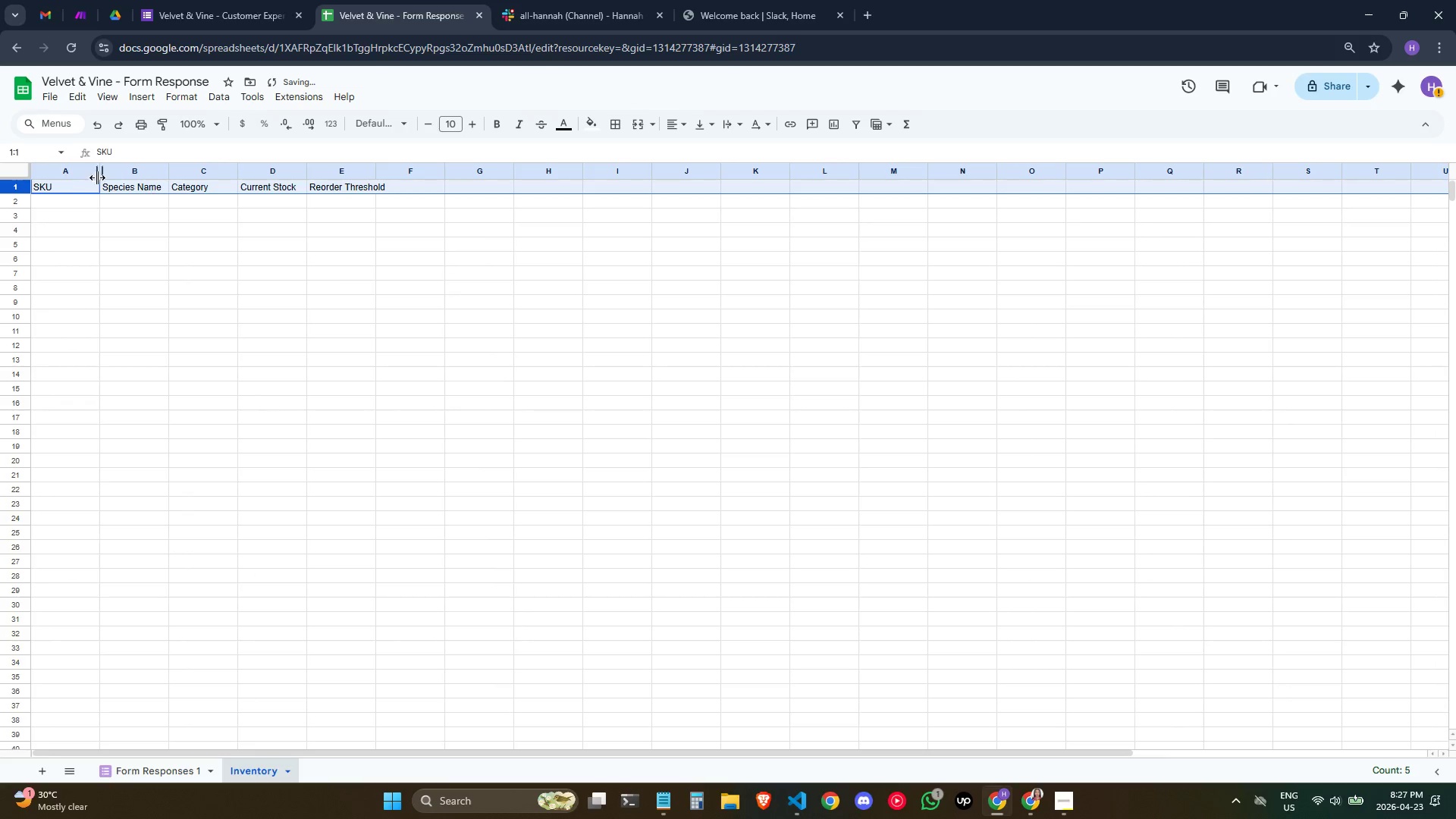 
left_click([79, 190])
 